 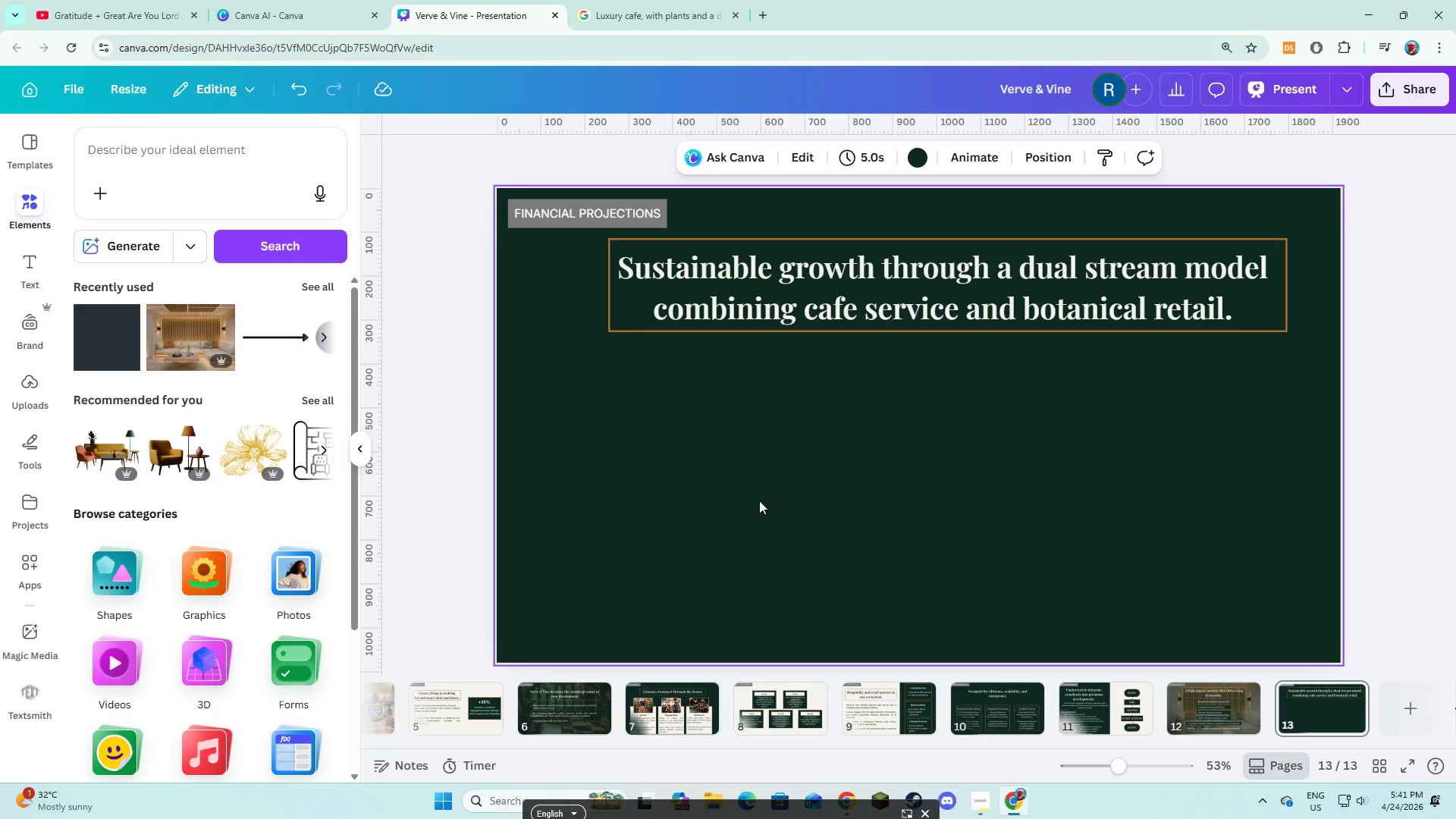 
left_click([29, 252])
 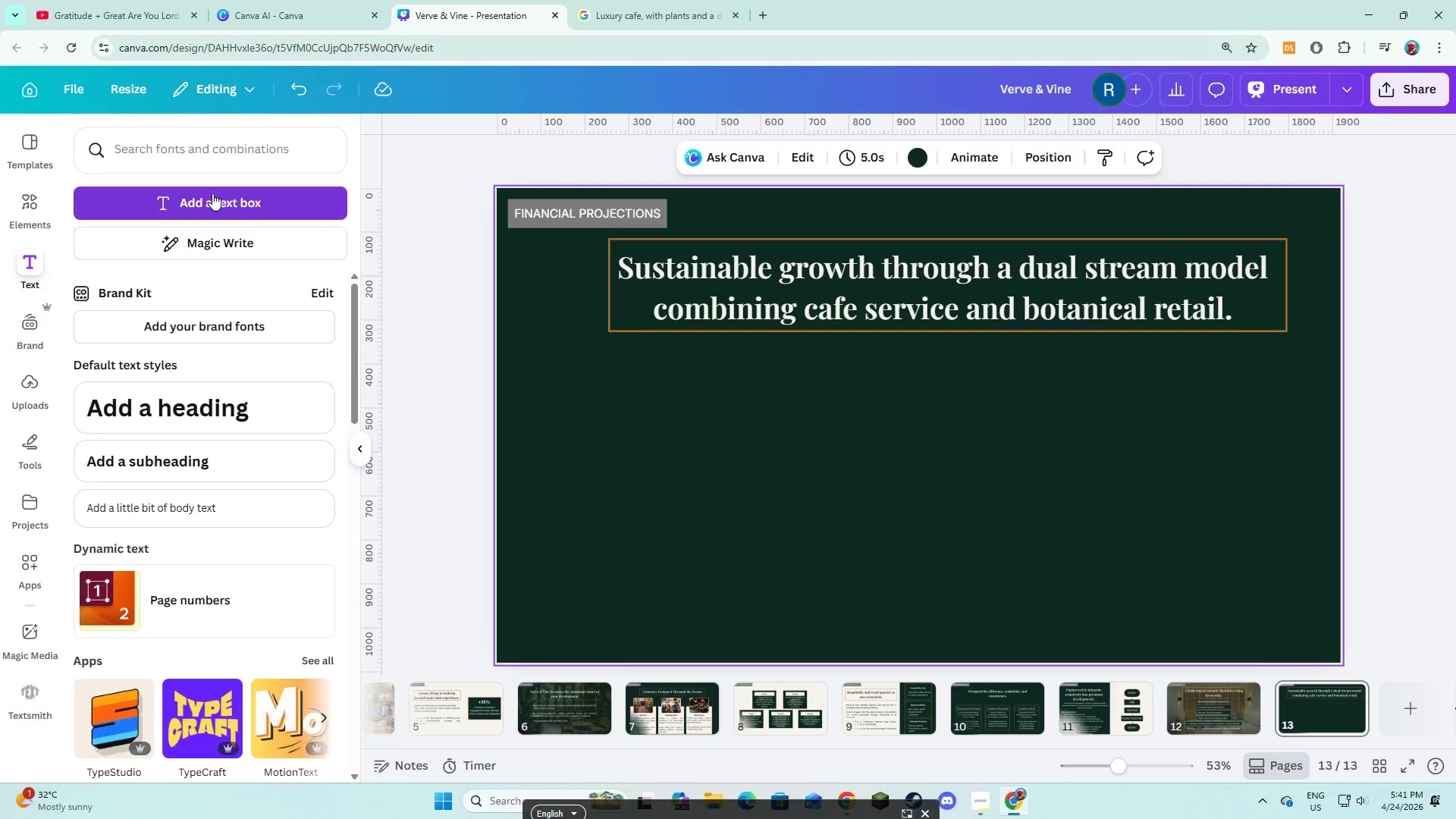 
left_click([212, 193])
 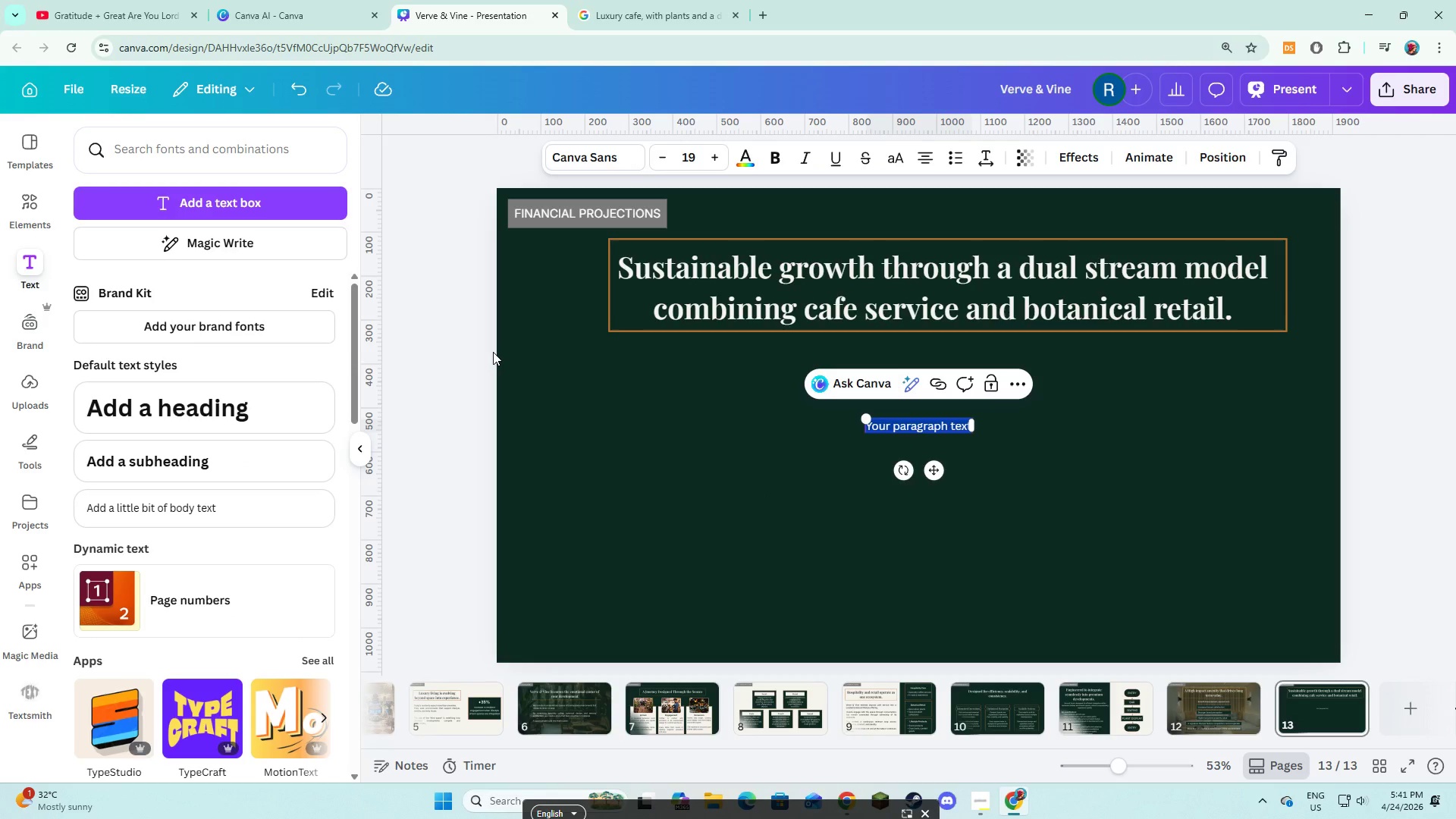 
type(Revenue is generated through a )
 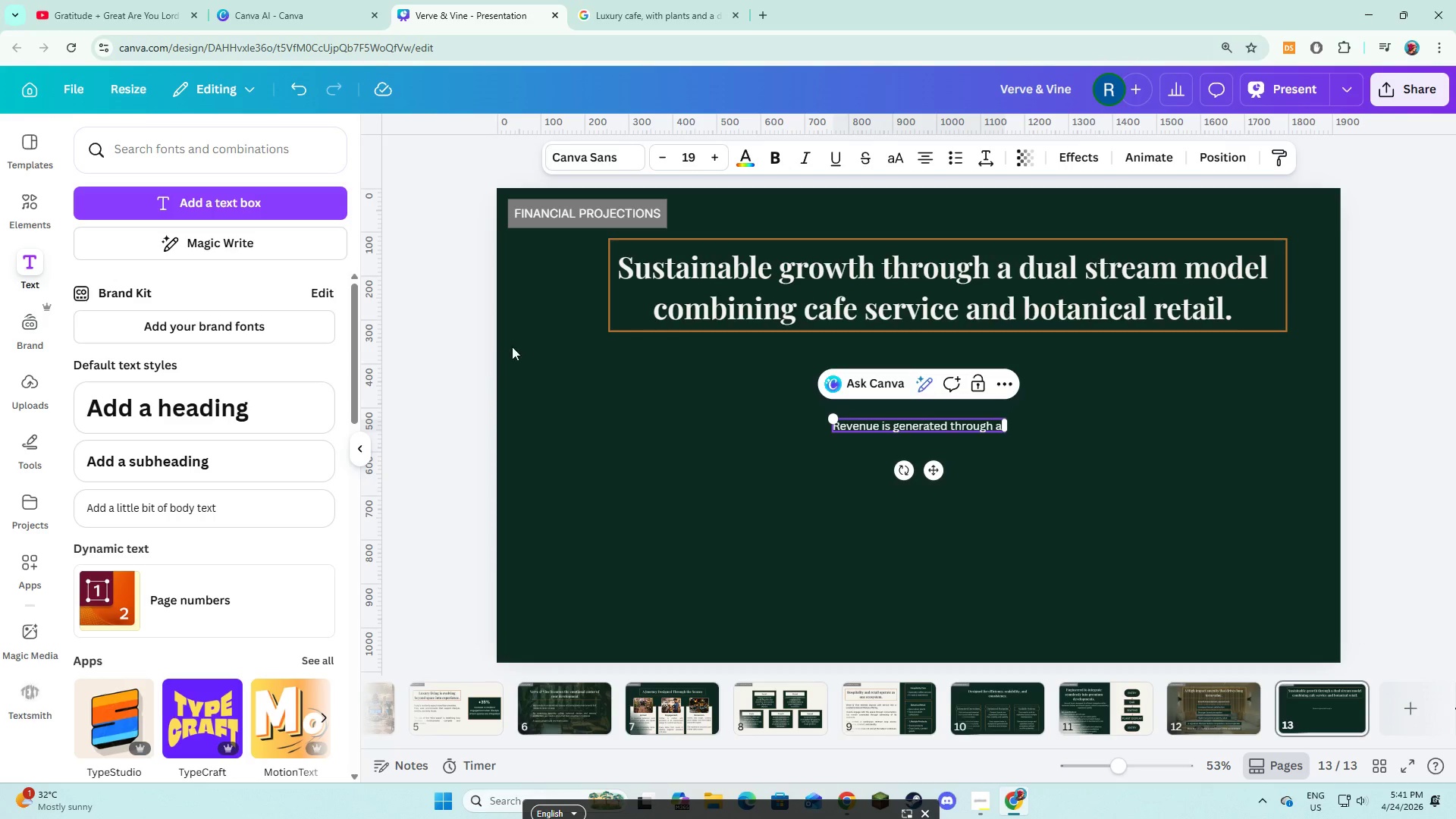 
double_click([773, 291])
 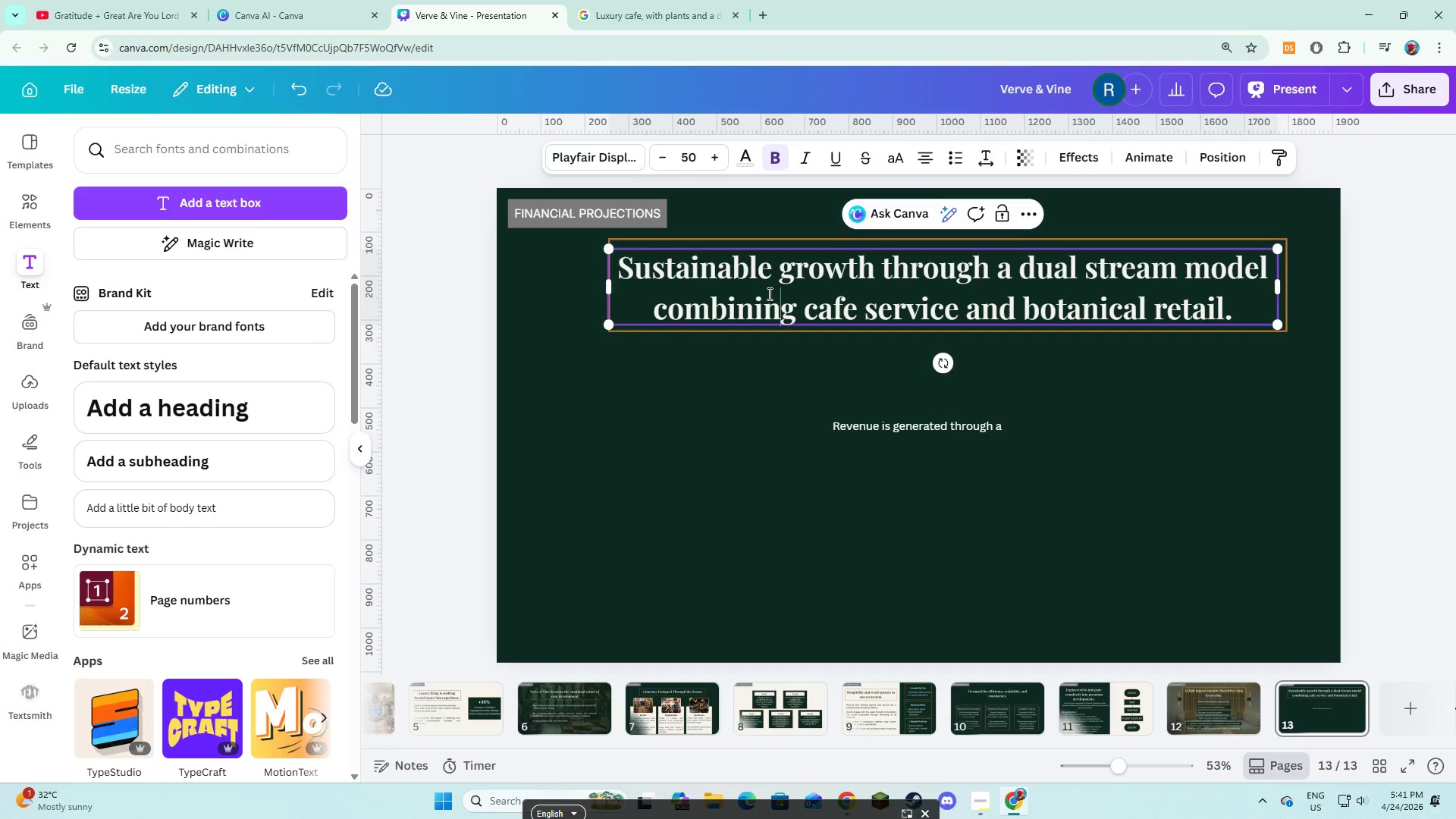 
key(Control+A)
 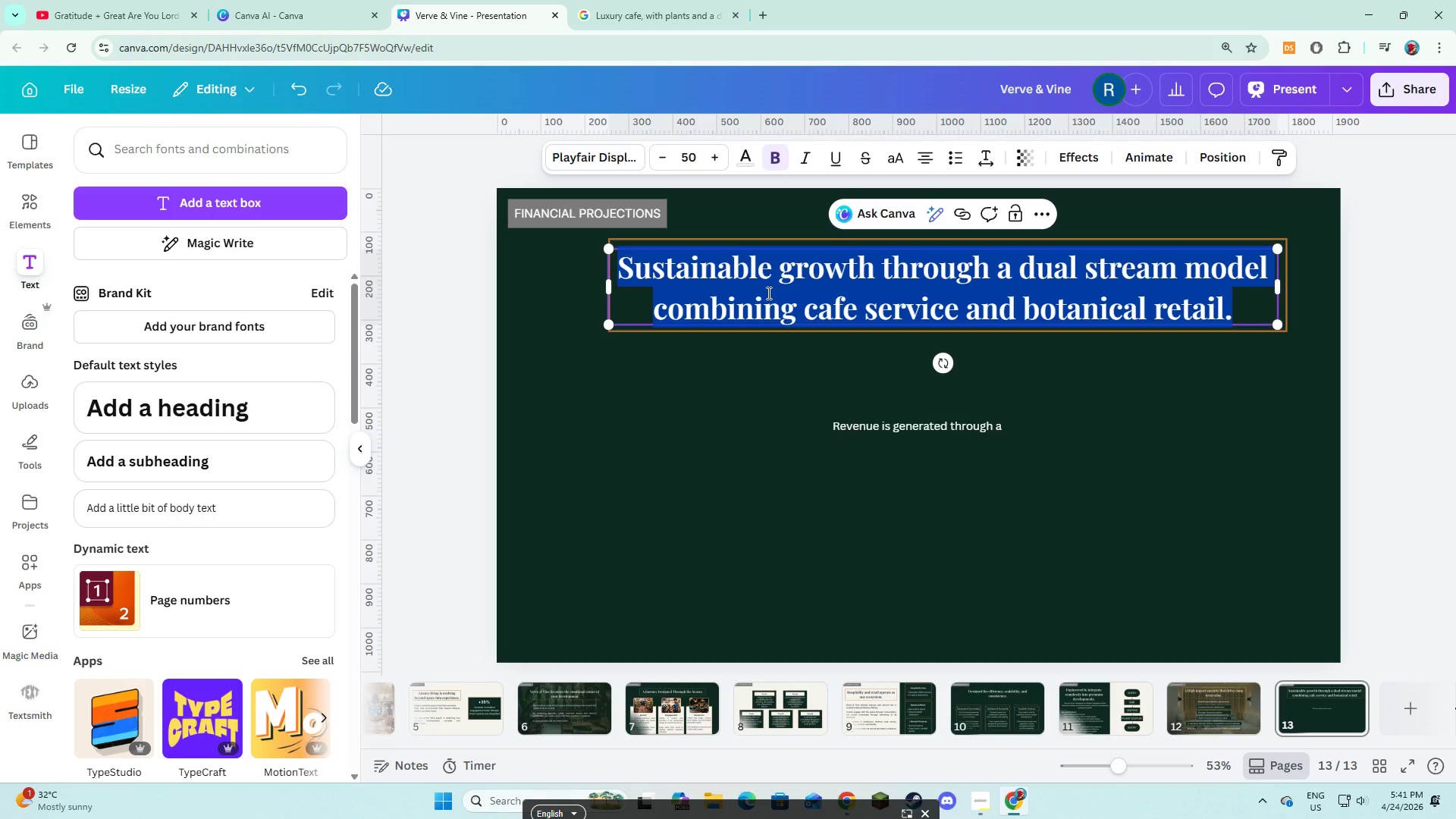 
type(Susb)
key(Backspace)
key(Backspace)
type(stainable groeth )
key(Backspace)
key(Backspace)
key(Backspace)
key(Backspace)
type(wth f)
key(Backspace)
type(driven by experience and retention.)
 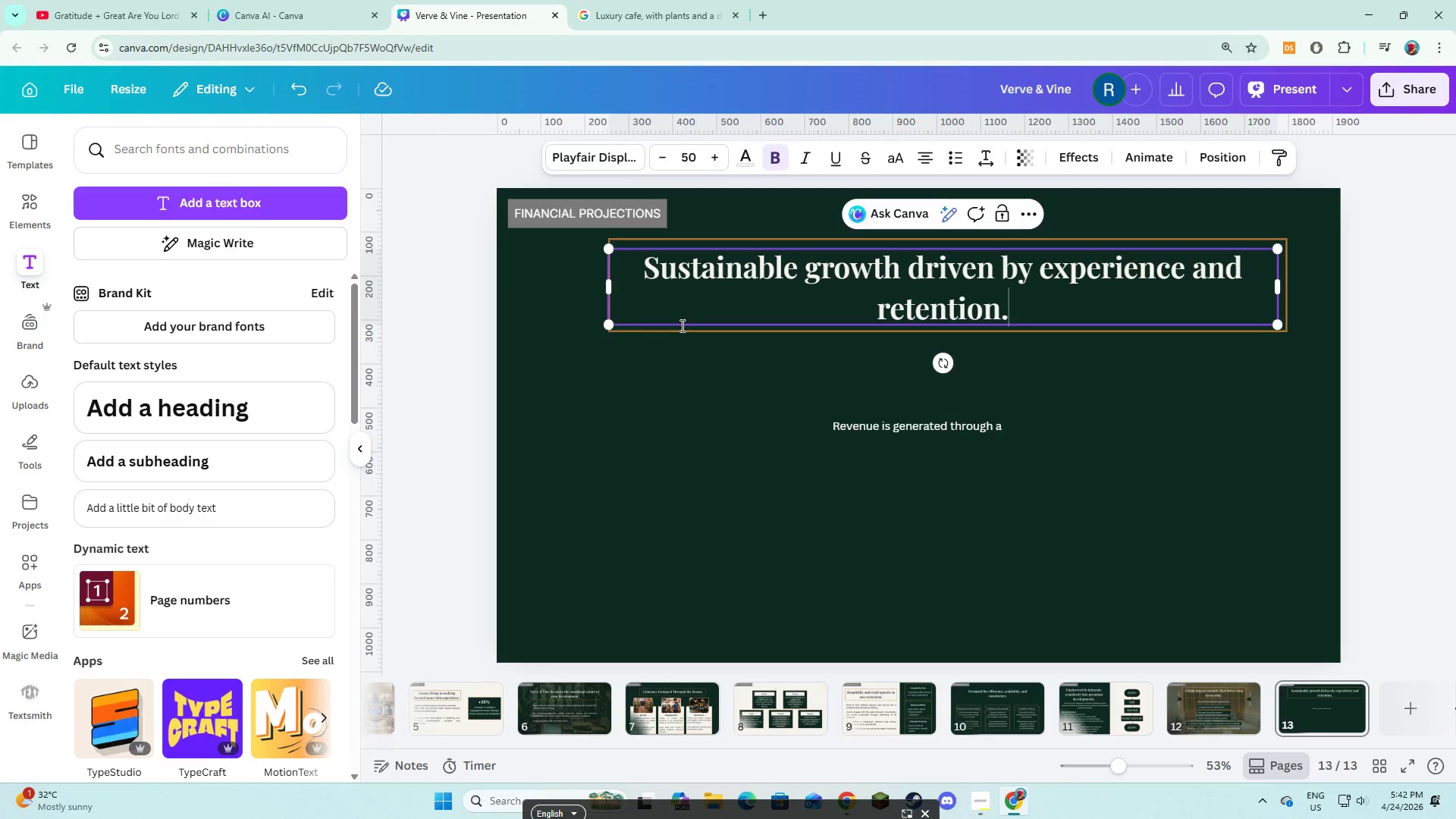 
left_click([687, 388])
 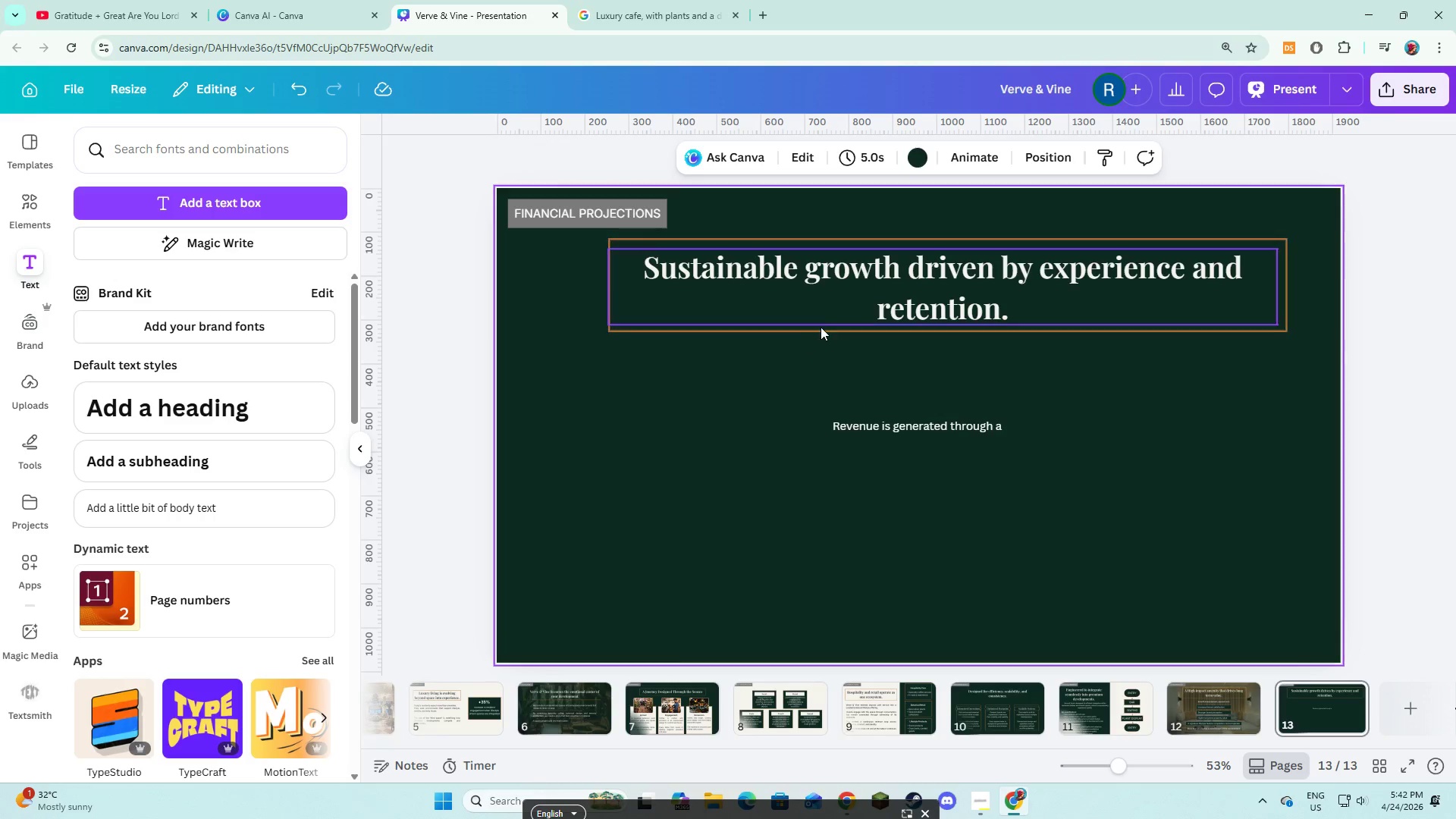 
left_click([834, 317])
 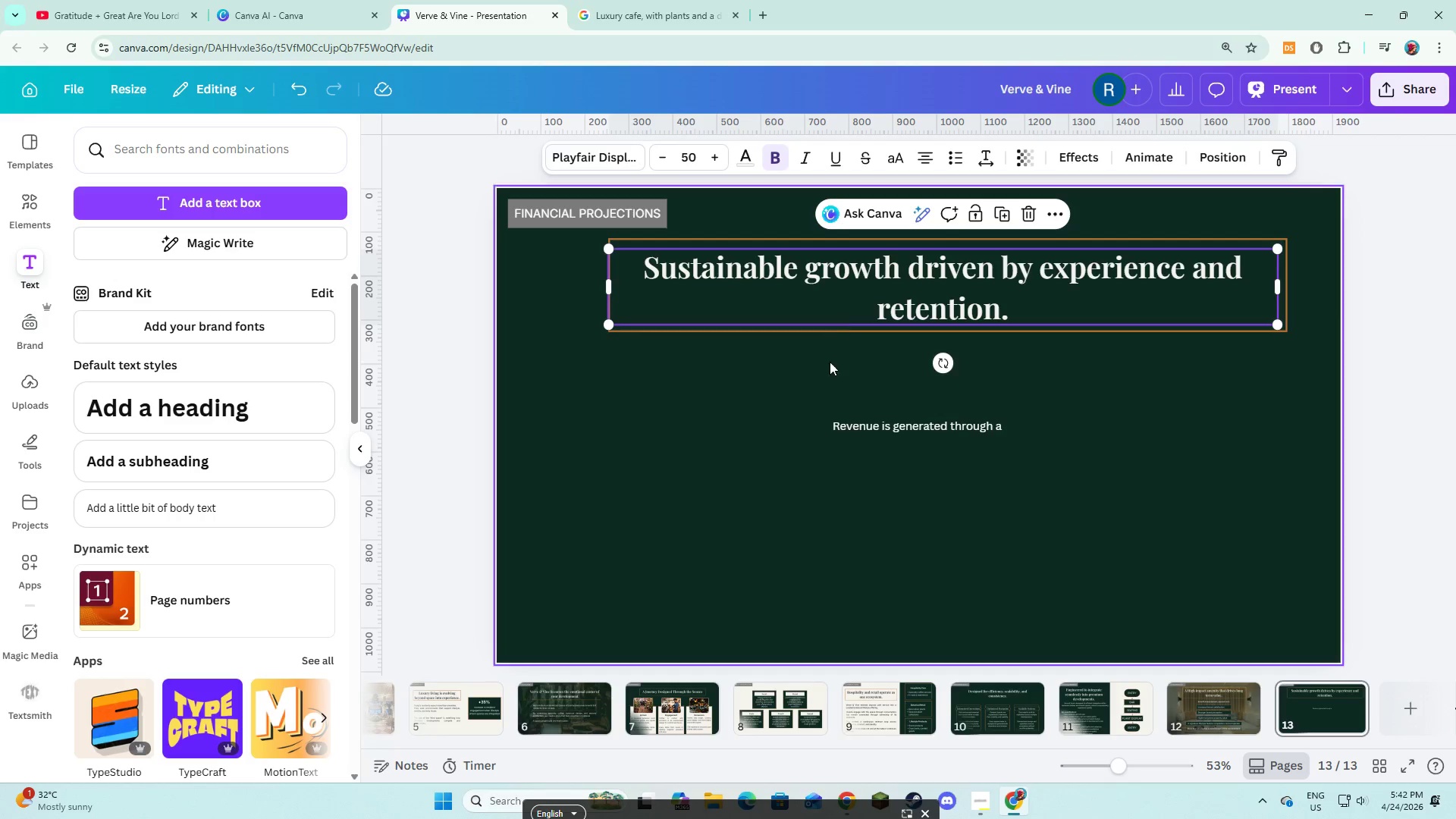 
left_click([807, 391])
 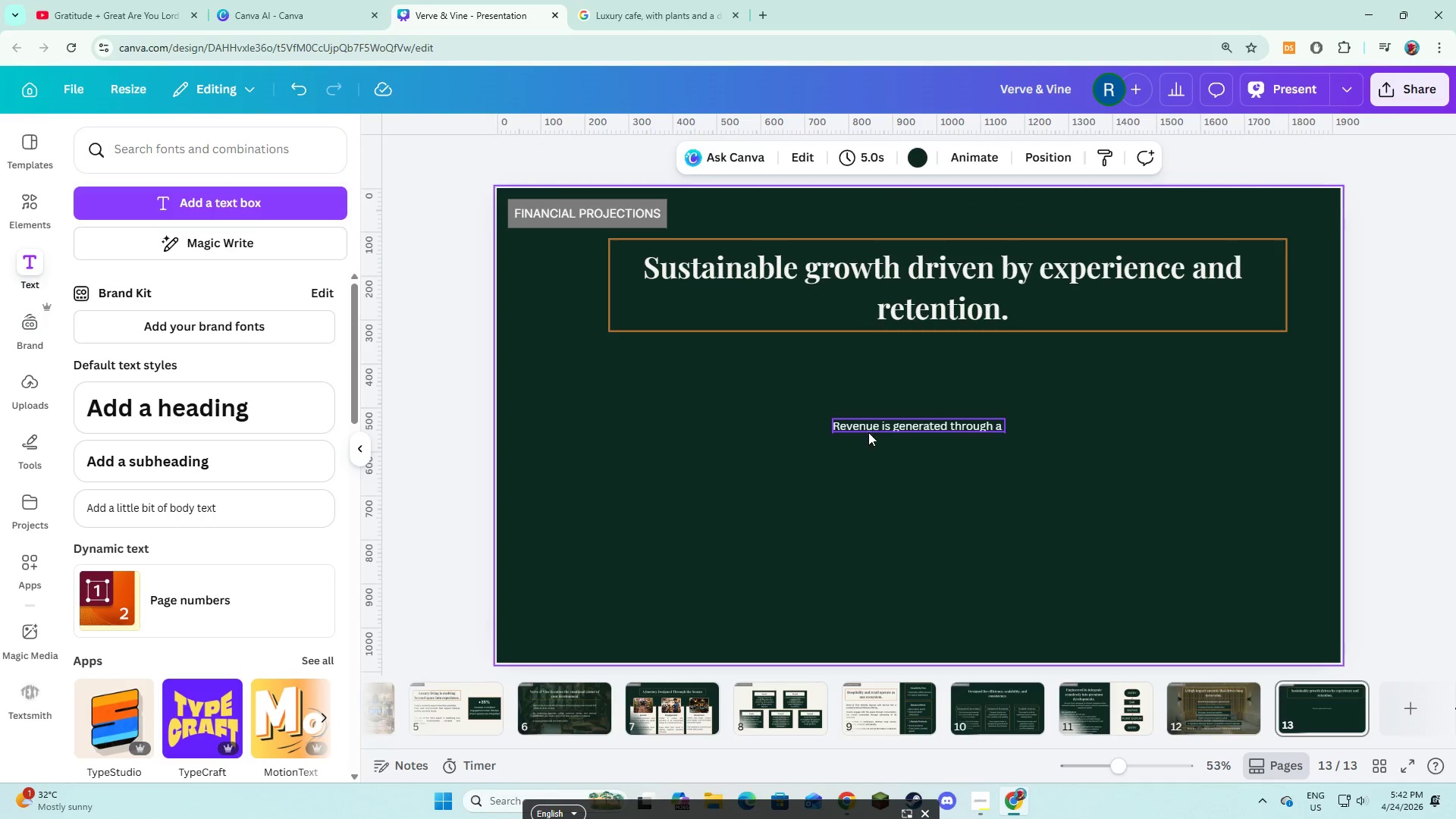 
left_click([868, 432])
 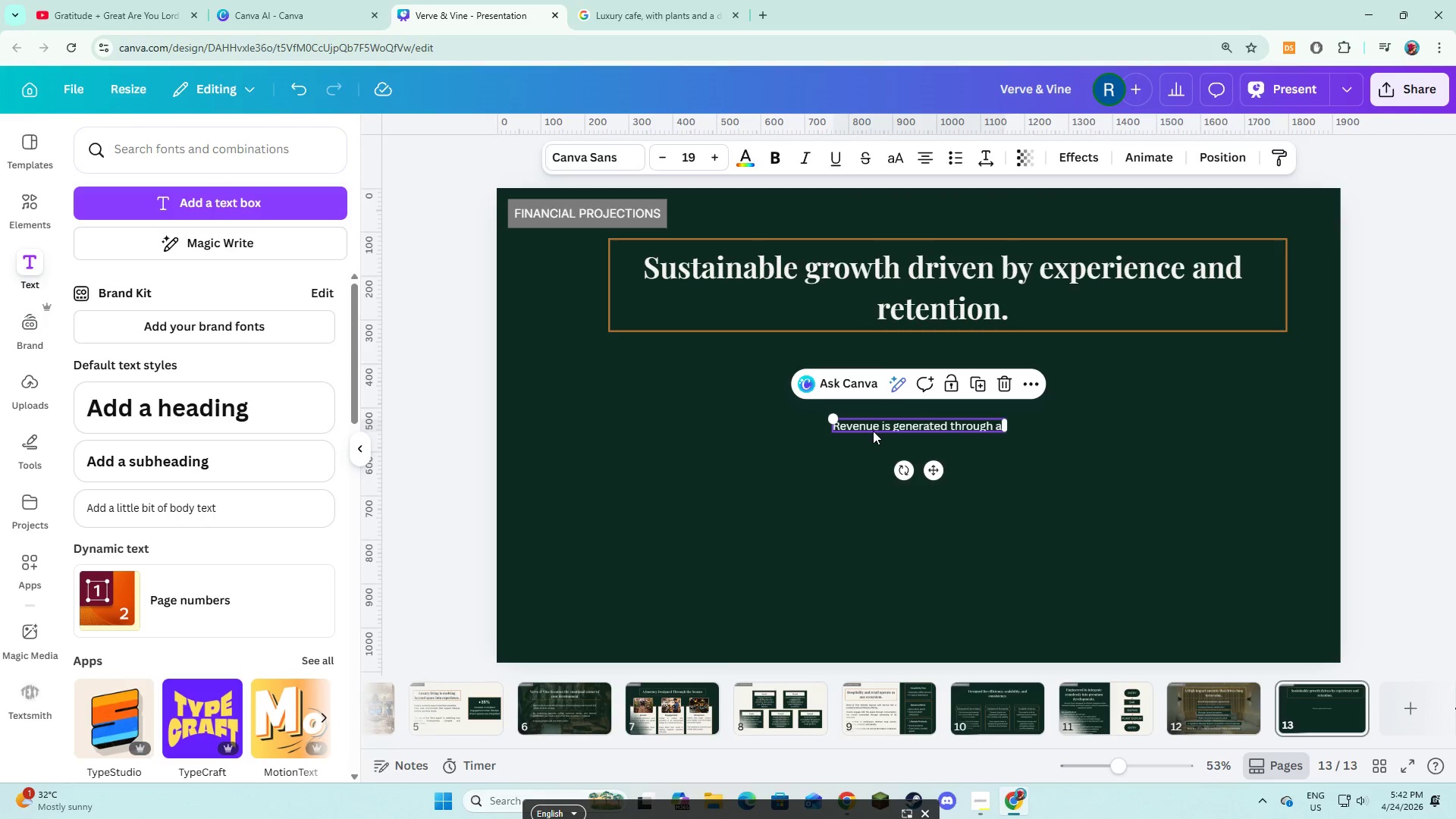 
left_click_drag(start_coordinate=[878, 431], to_coordinate=[687, 401])
 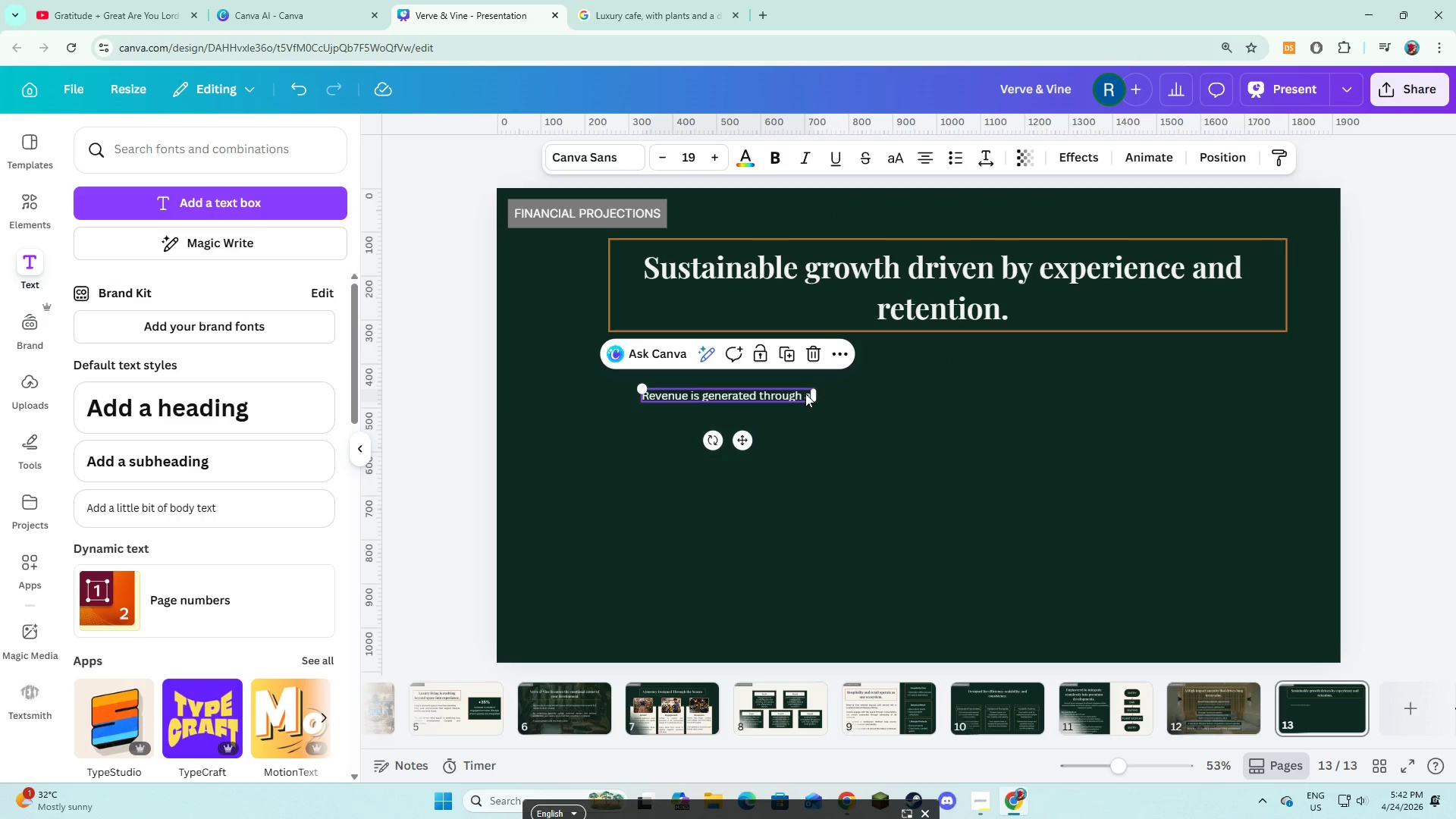 
left_click([805, 394])
 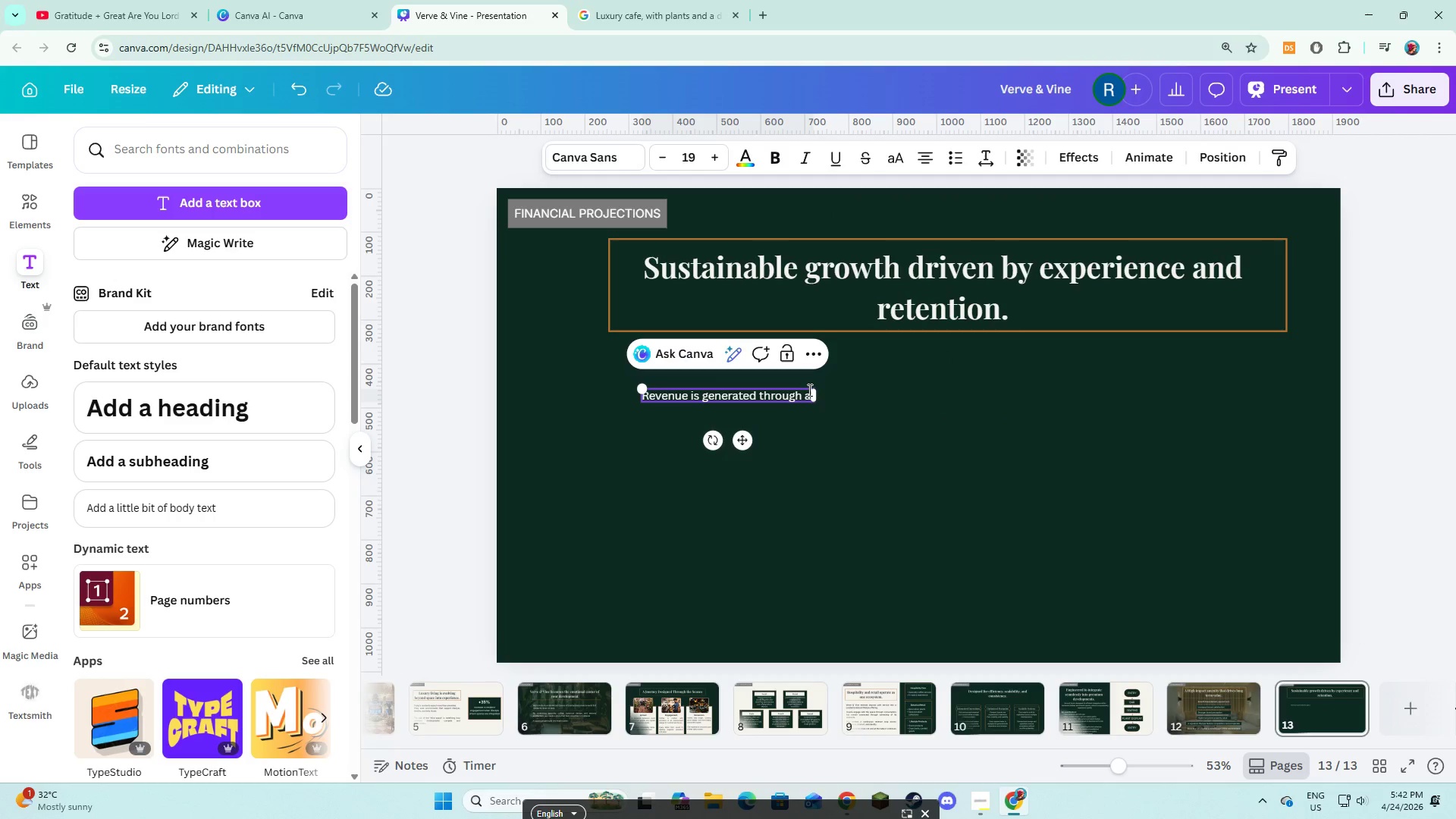 
key(ArrowRight)
 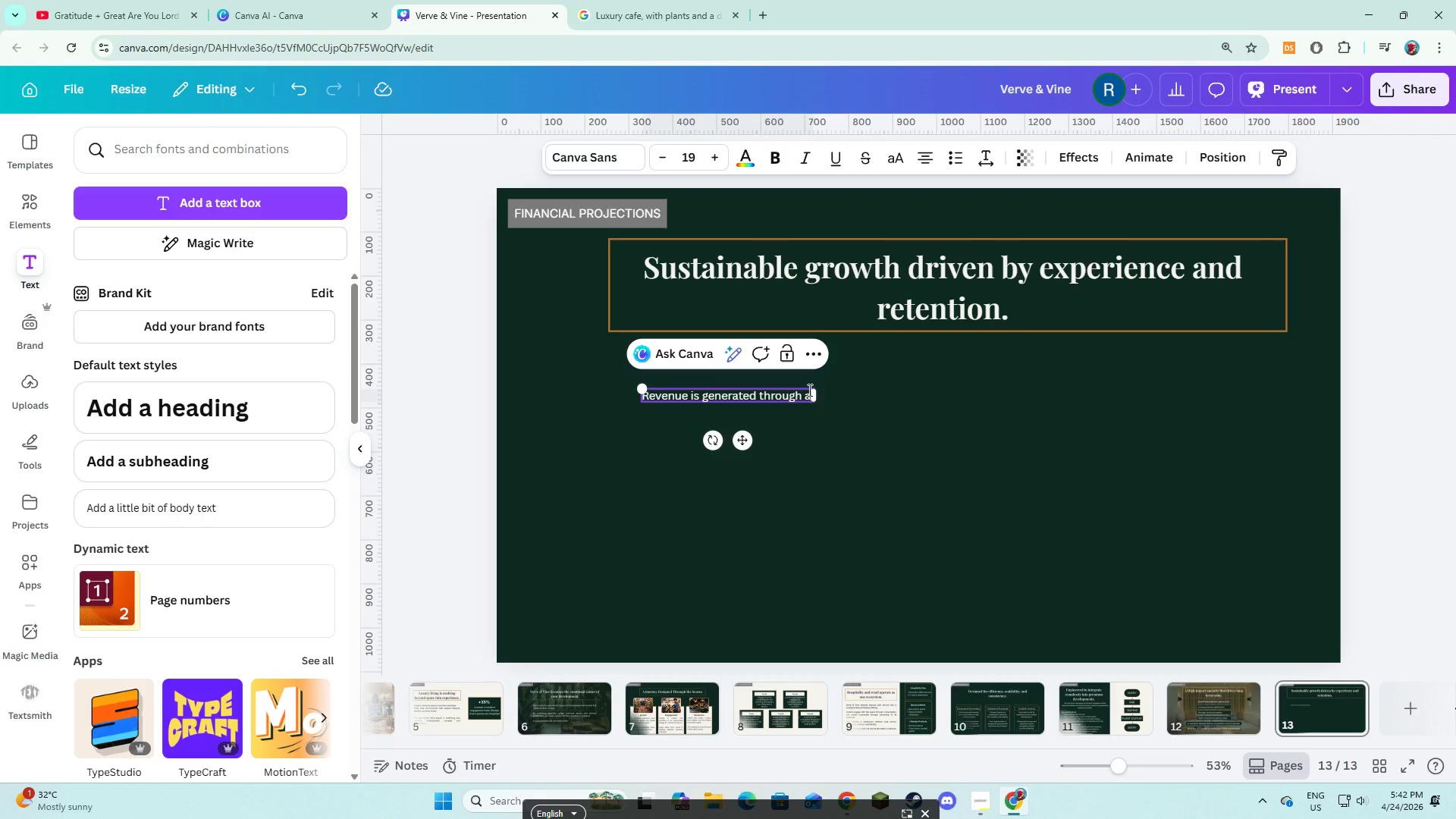 
type( dual stream moel combinig )
key(Backspace)
key(Backspace)
type(ng cafe service an botanical retail.)
 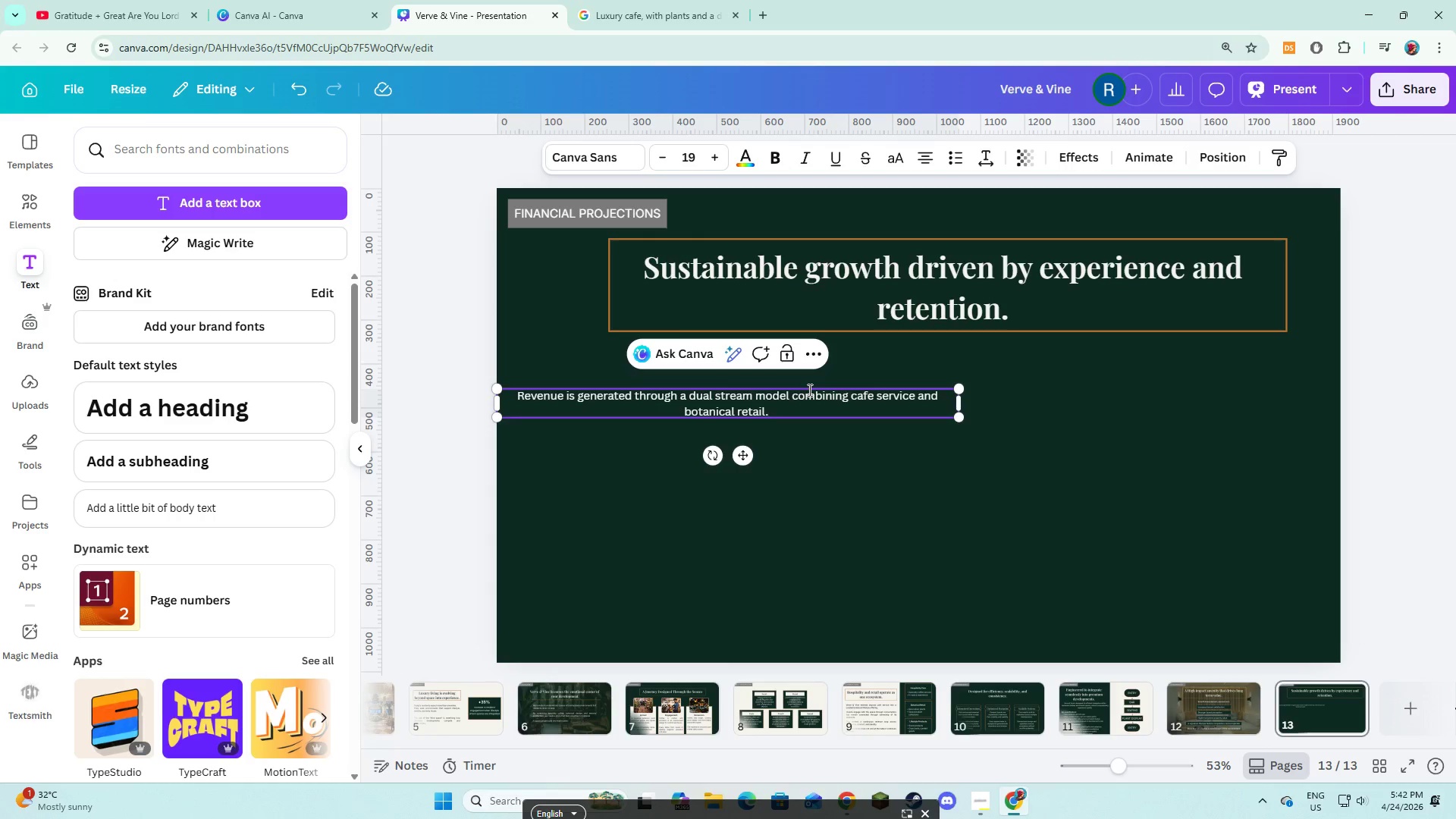 
key(Enter)
 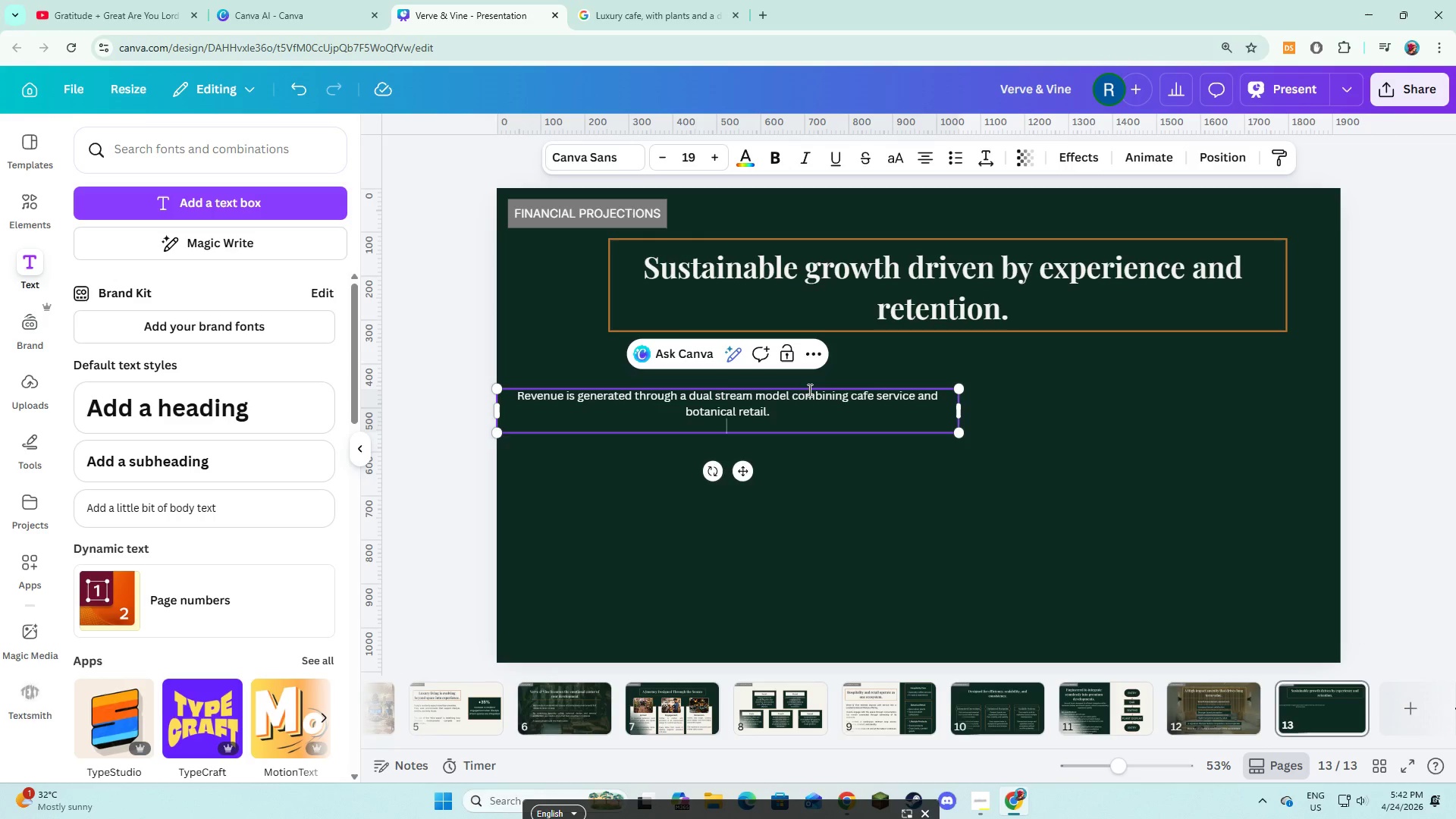 
key(Enter)
 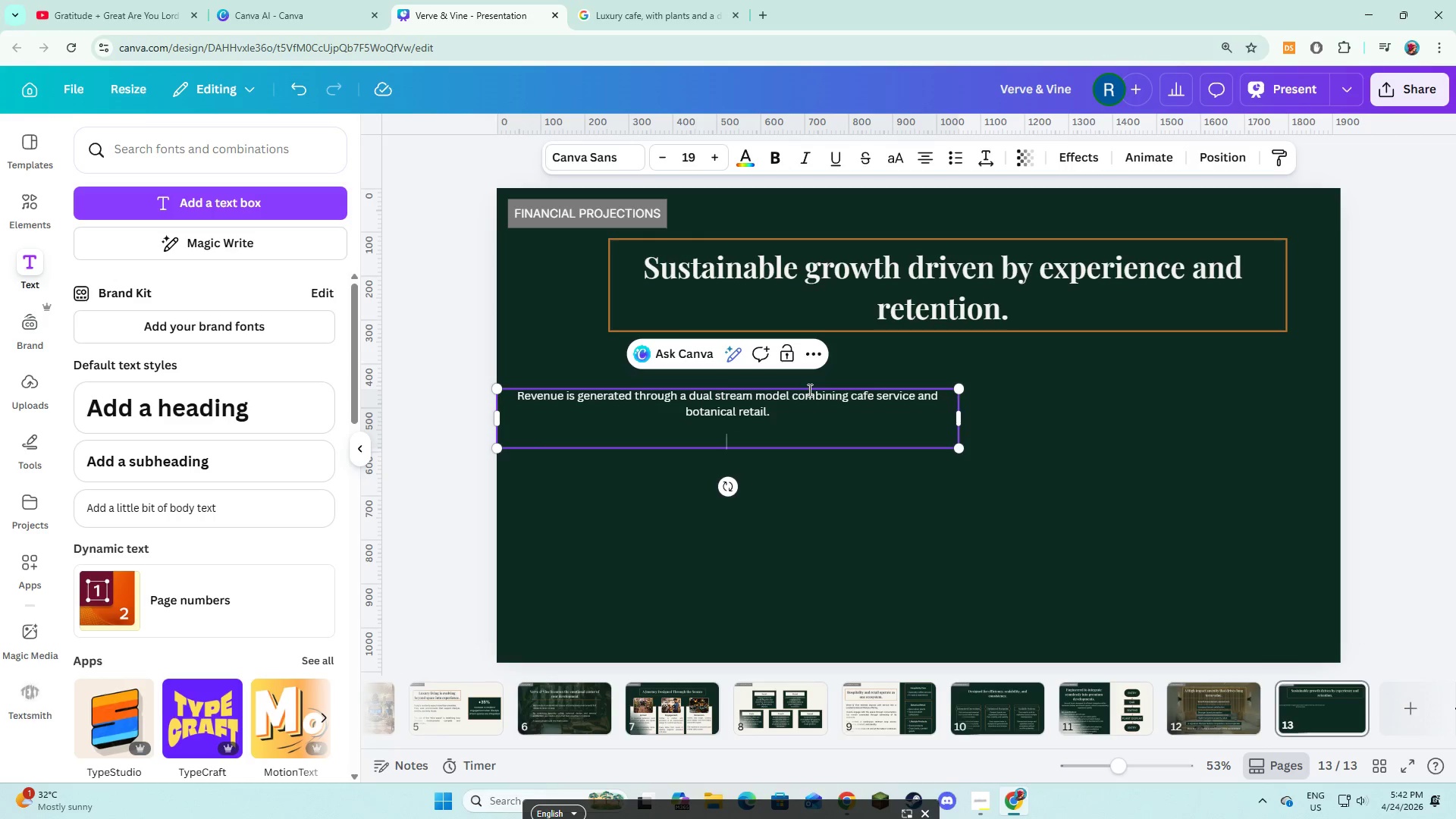 
type(Consistent daily trafi)
key(Backspace)
type(fic, repeat visits, and product extentions drive predictable growth over tiem)
key(Backspace)
key(Backspace)
type(me.)
 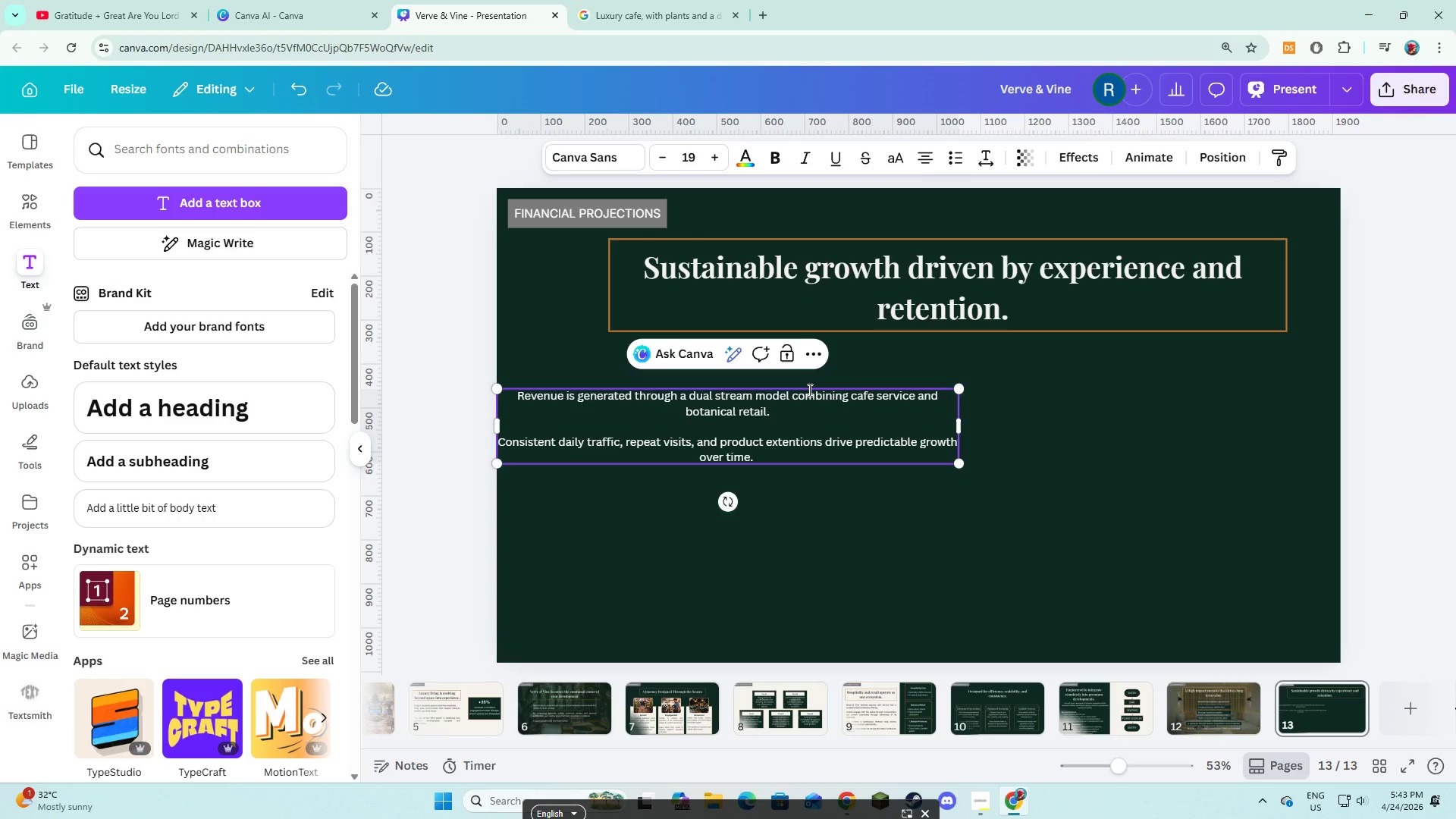 
key(Control+A)
 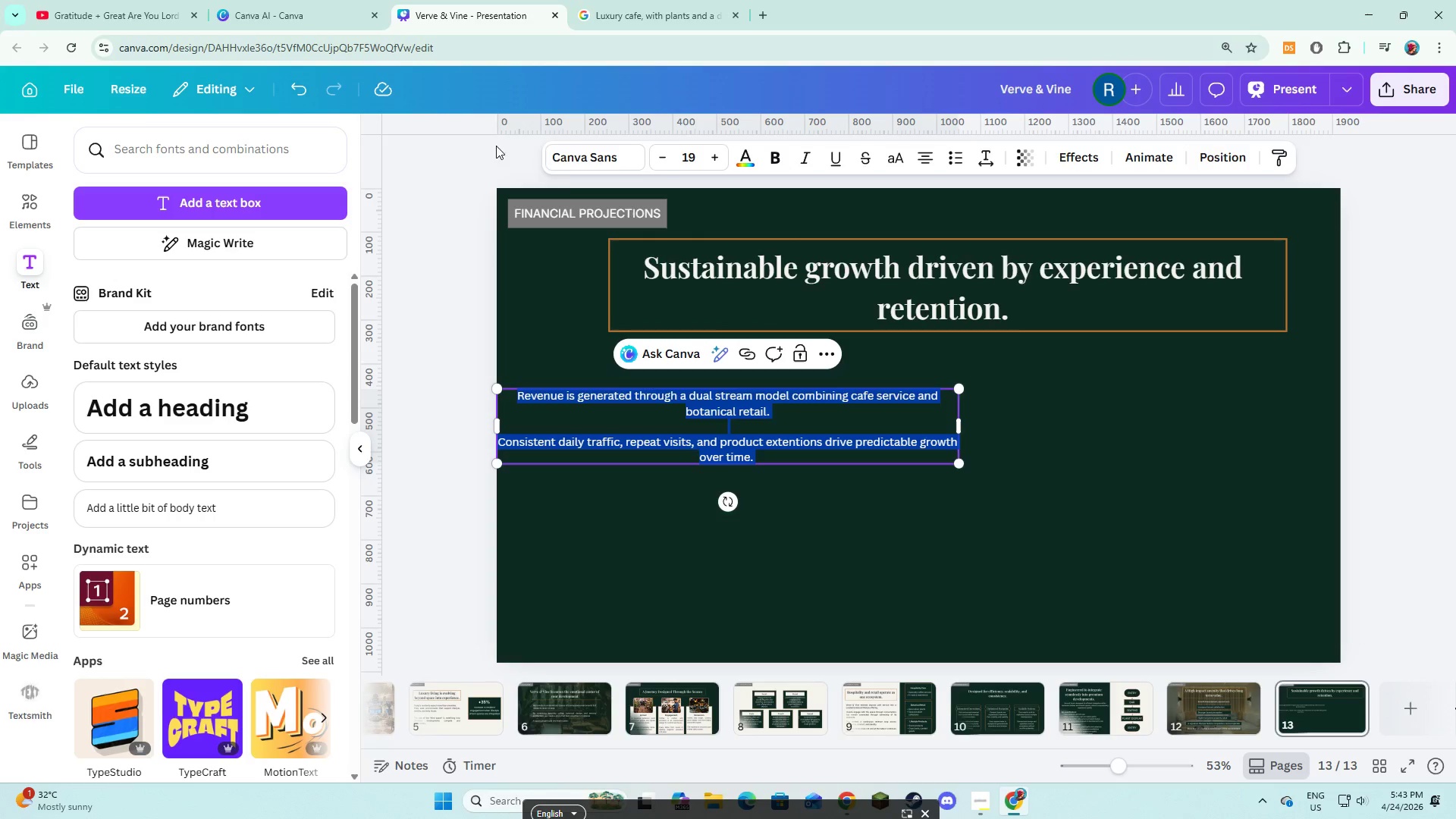 
left_click([595, 169])
 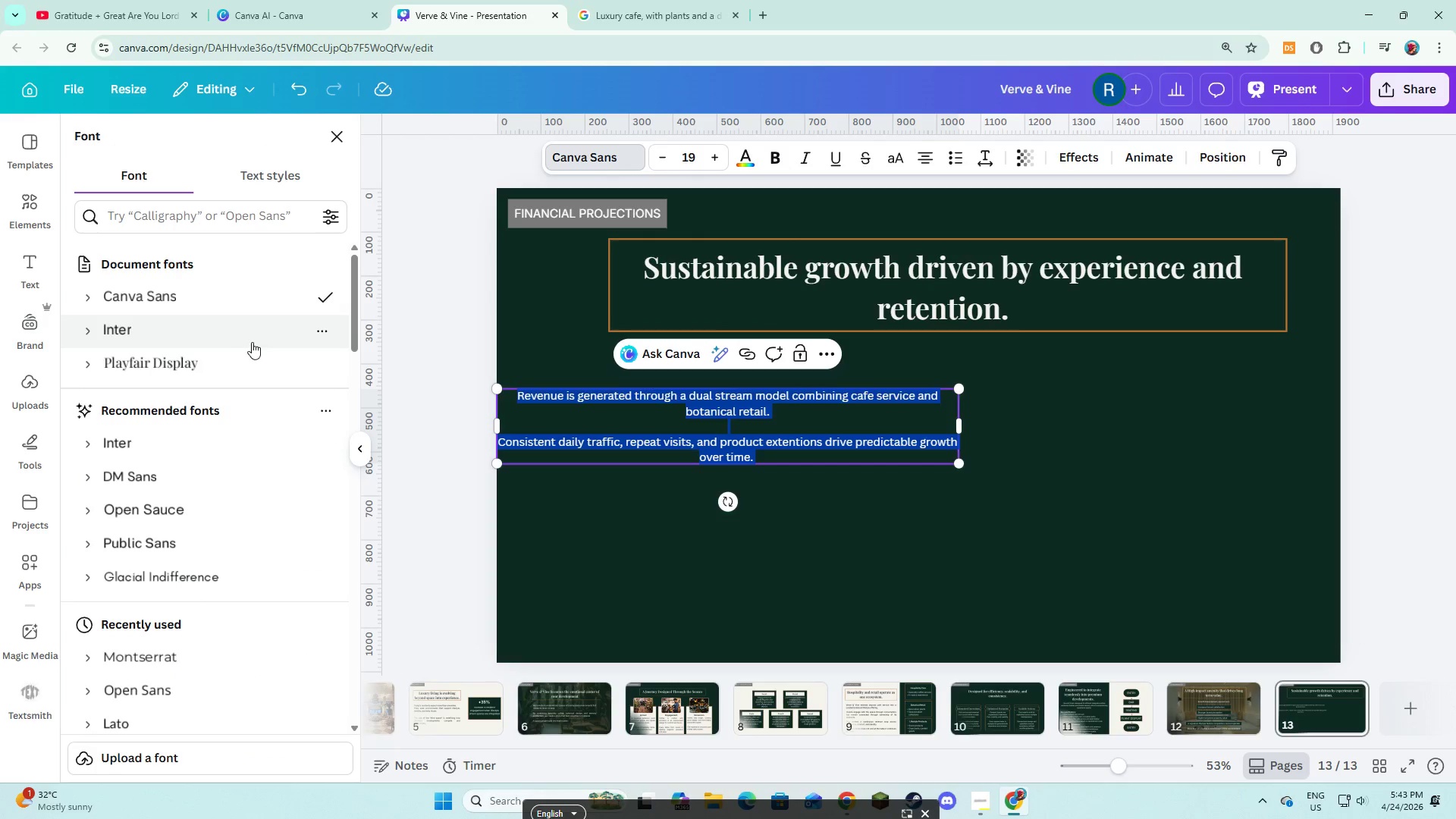 
left_click([252, 342])
 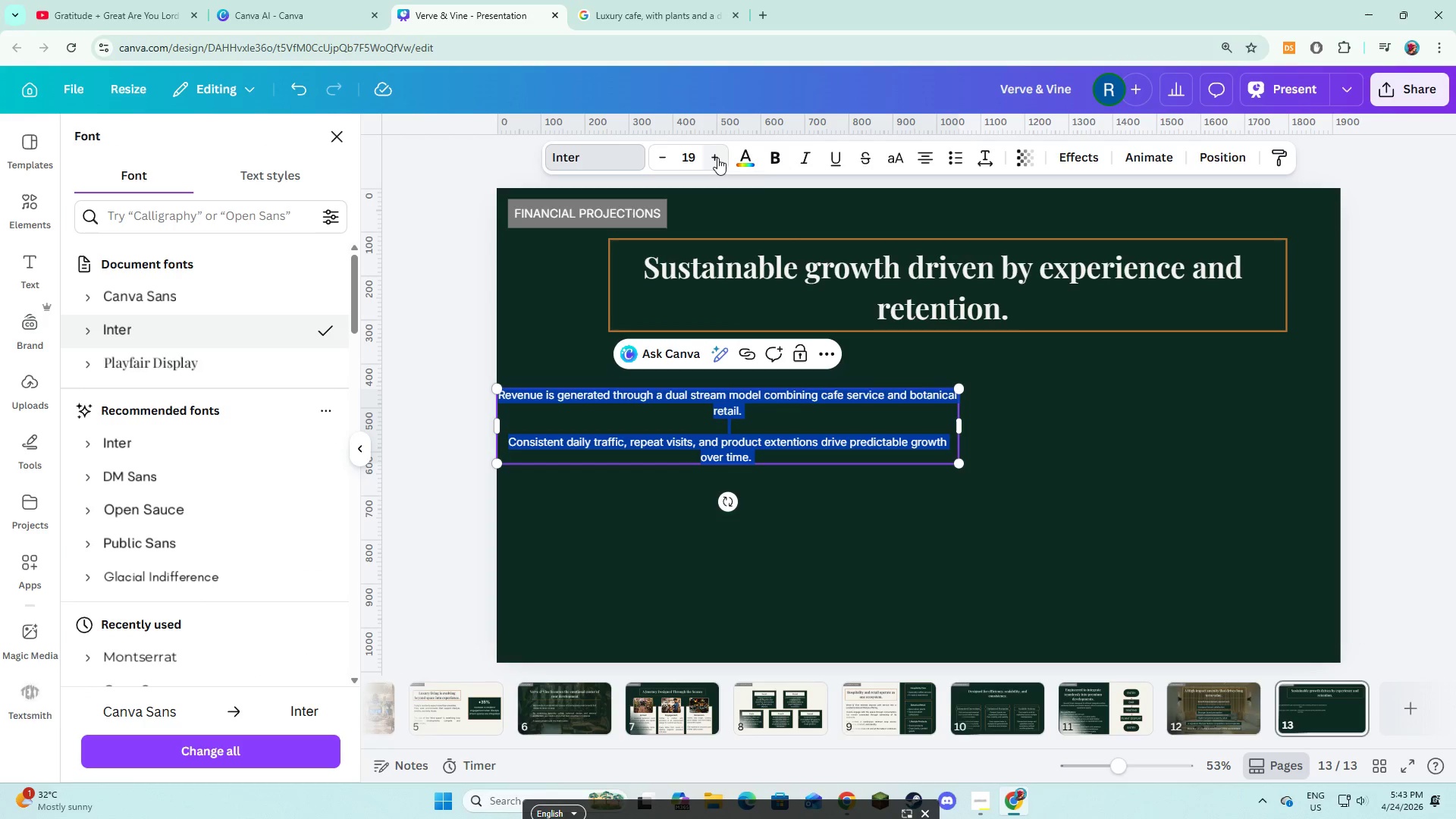 
double_click([717, 158])
 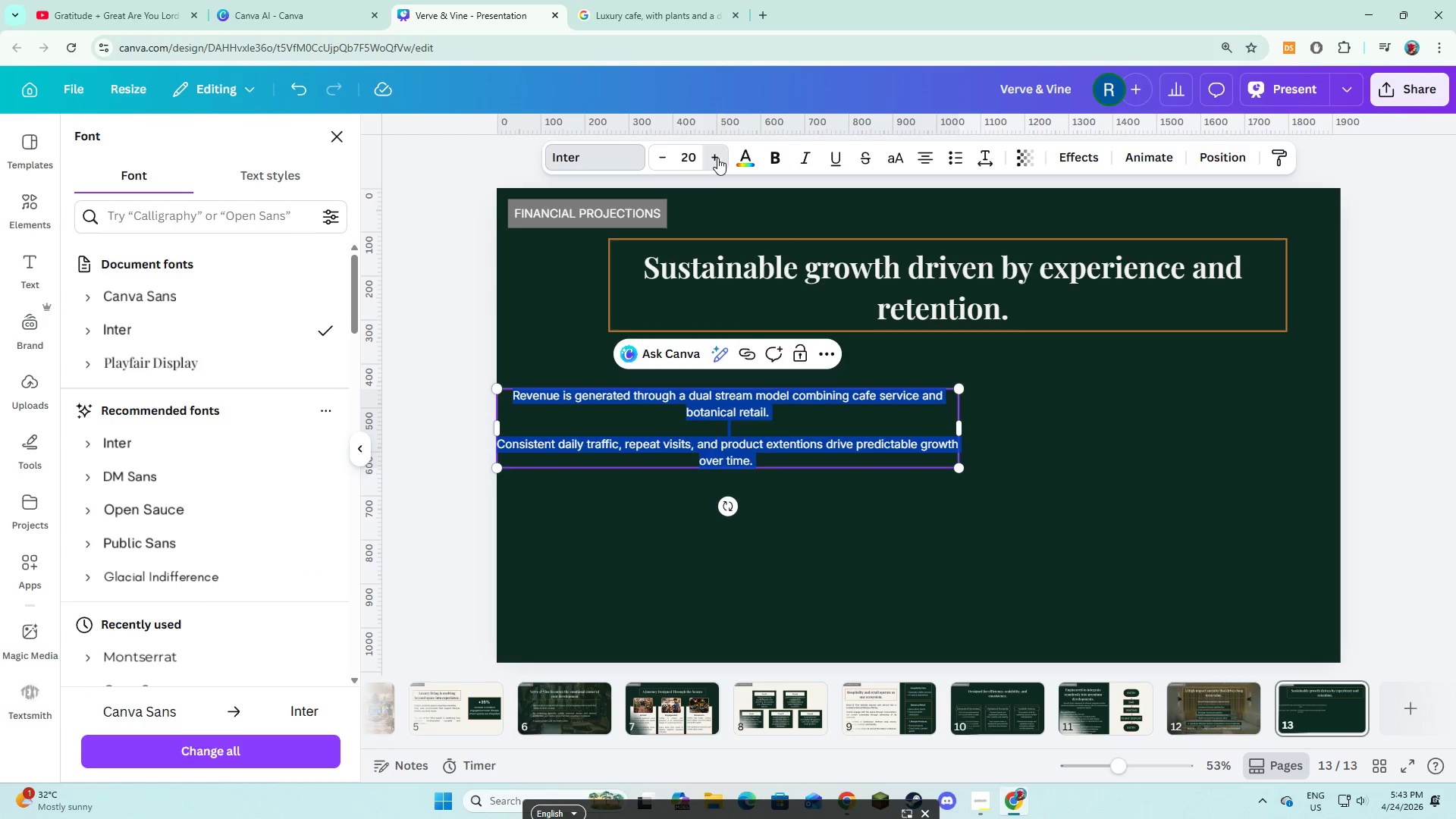 
triple_click([717, 158])
 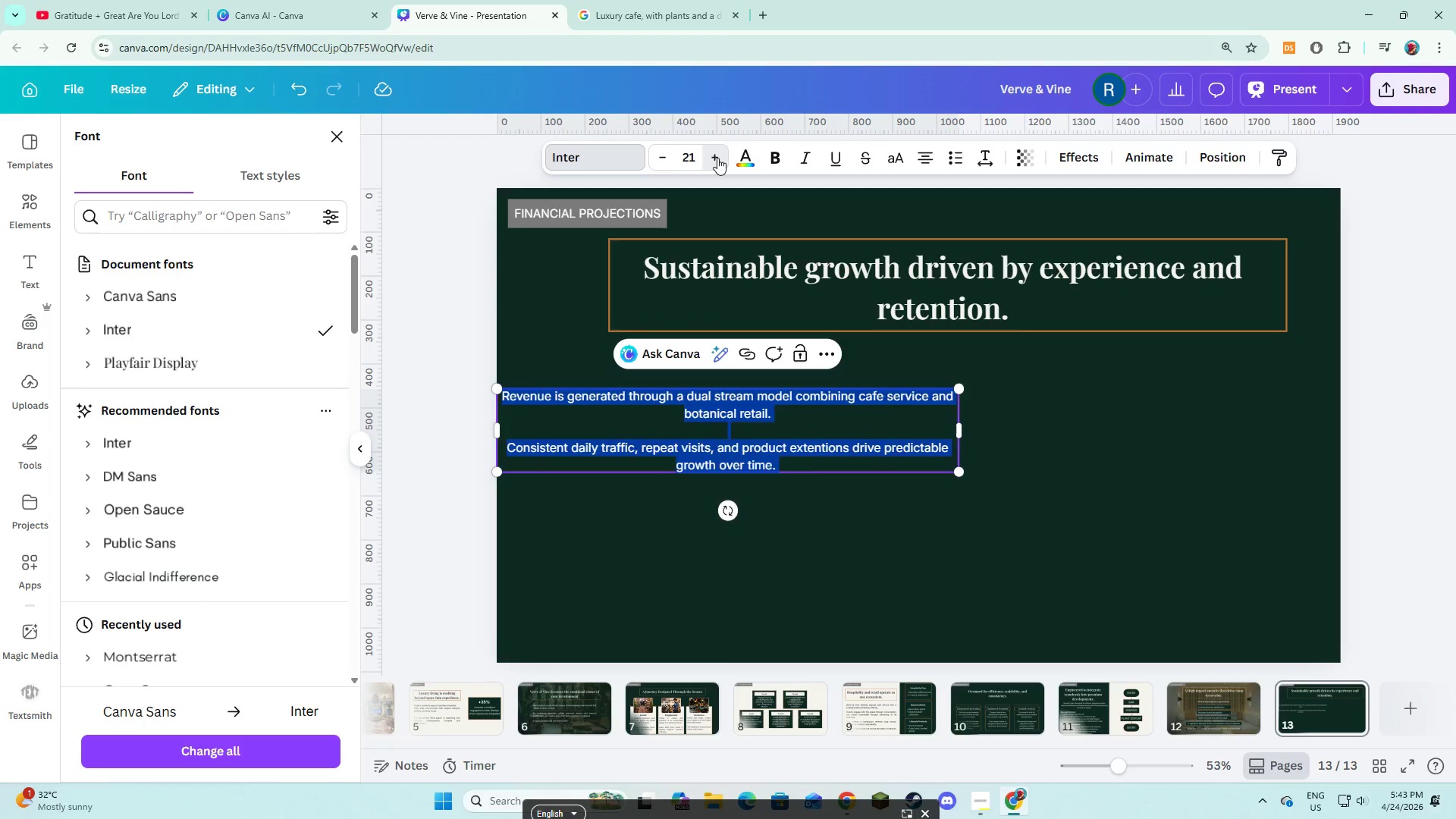 
triple_click([717, 158])
 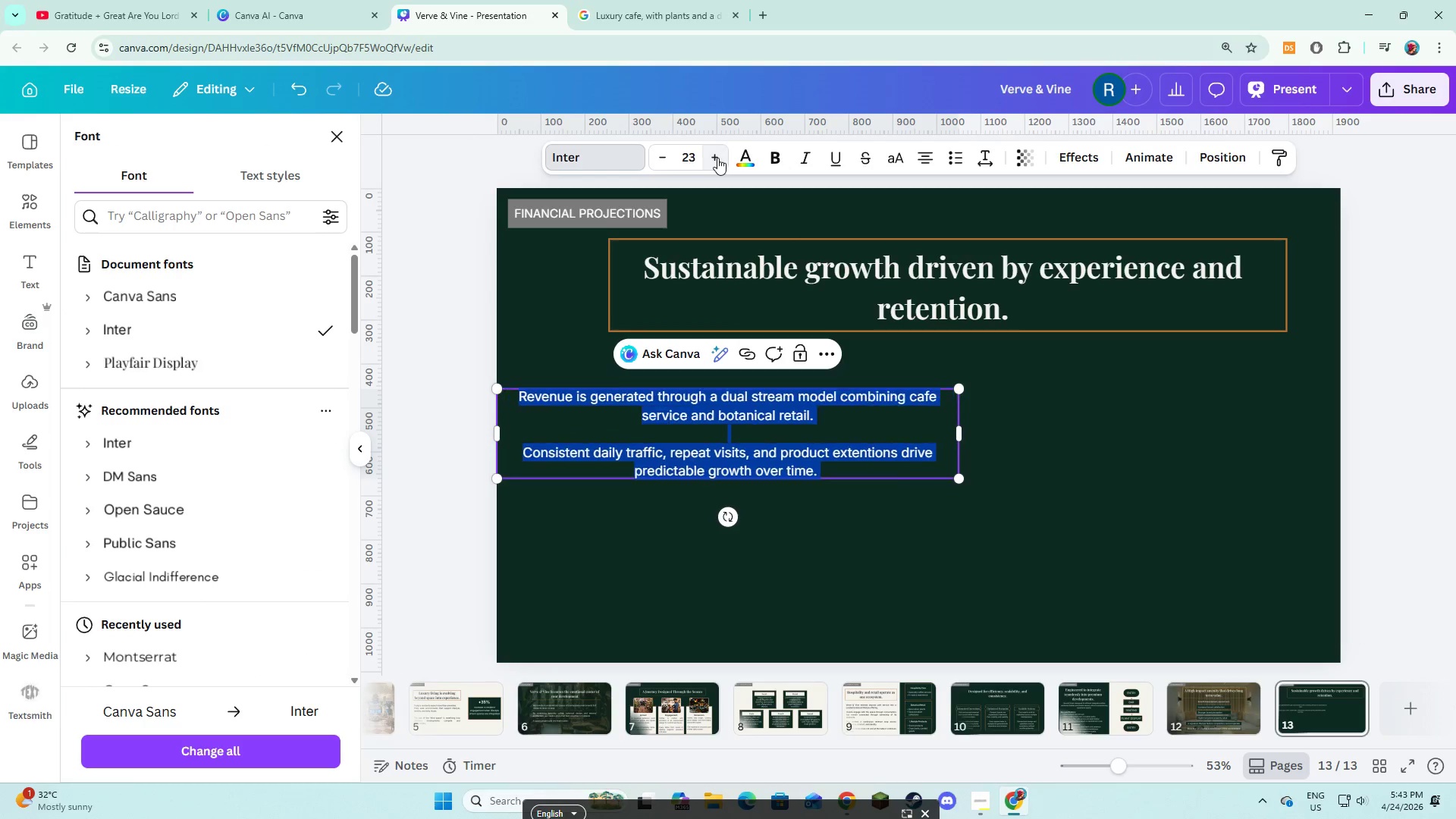 
triple_click([717, 158])
 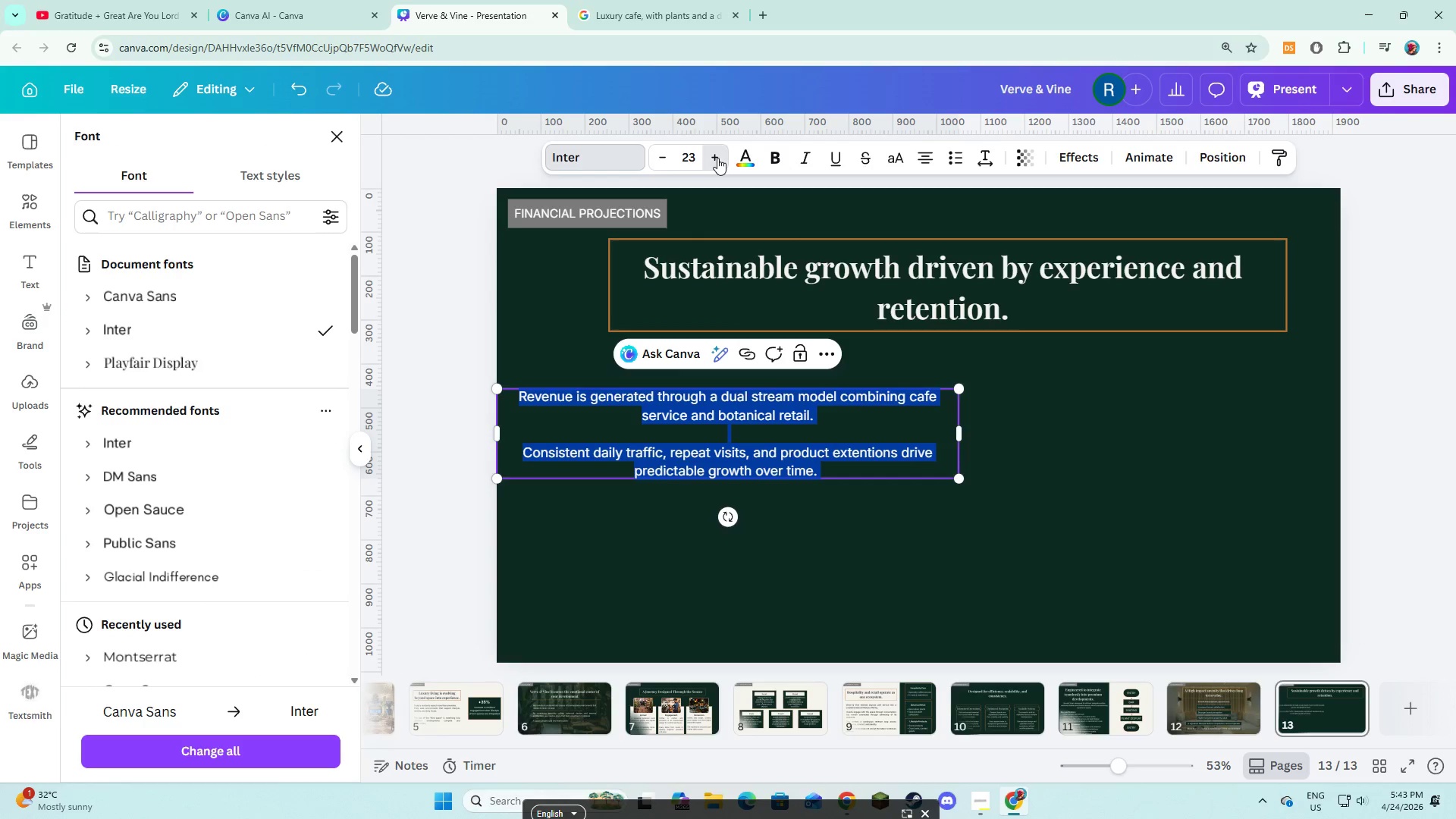 
triple_click([717, 158])
 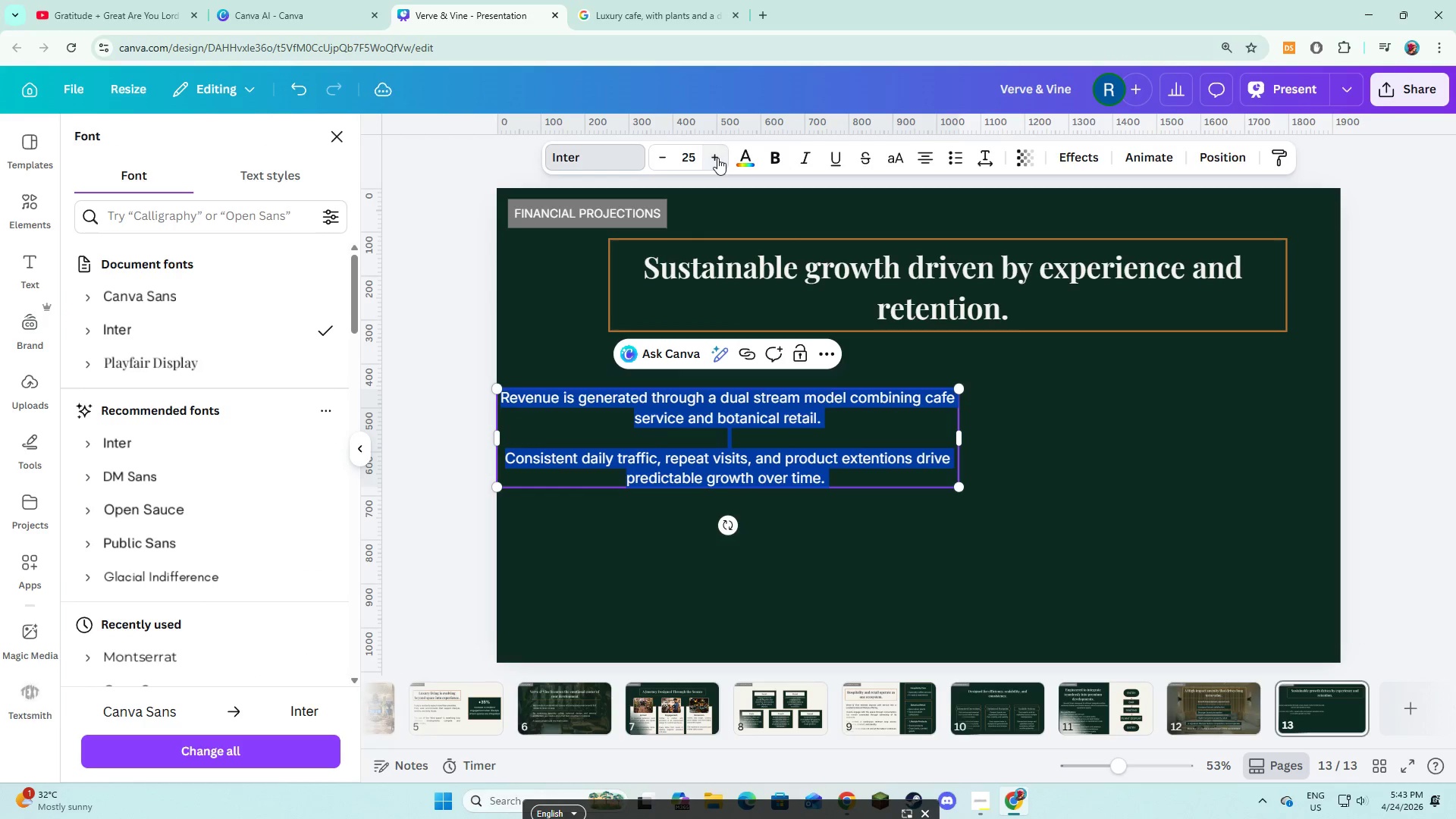 
triple_click([717, 158])
 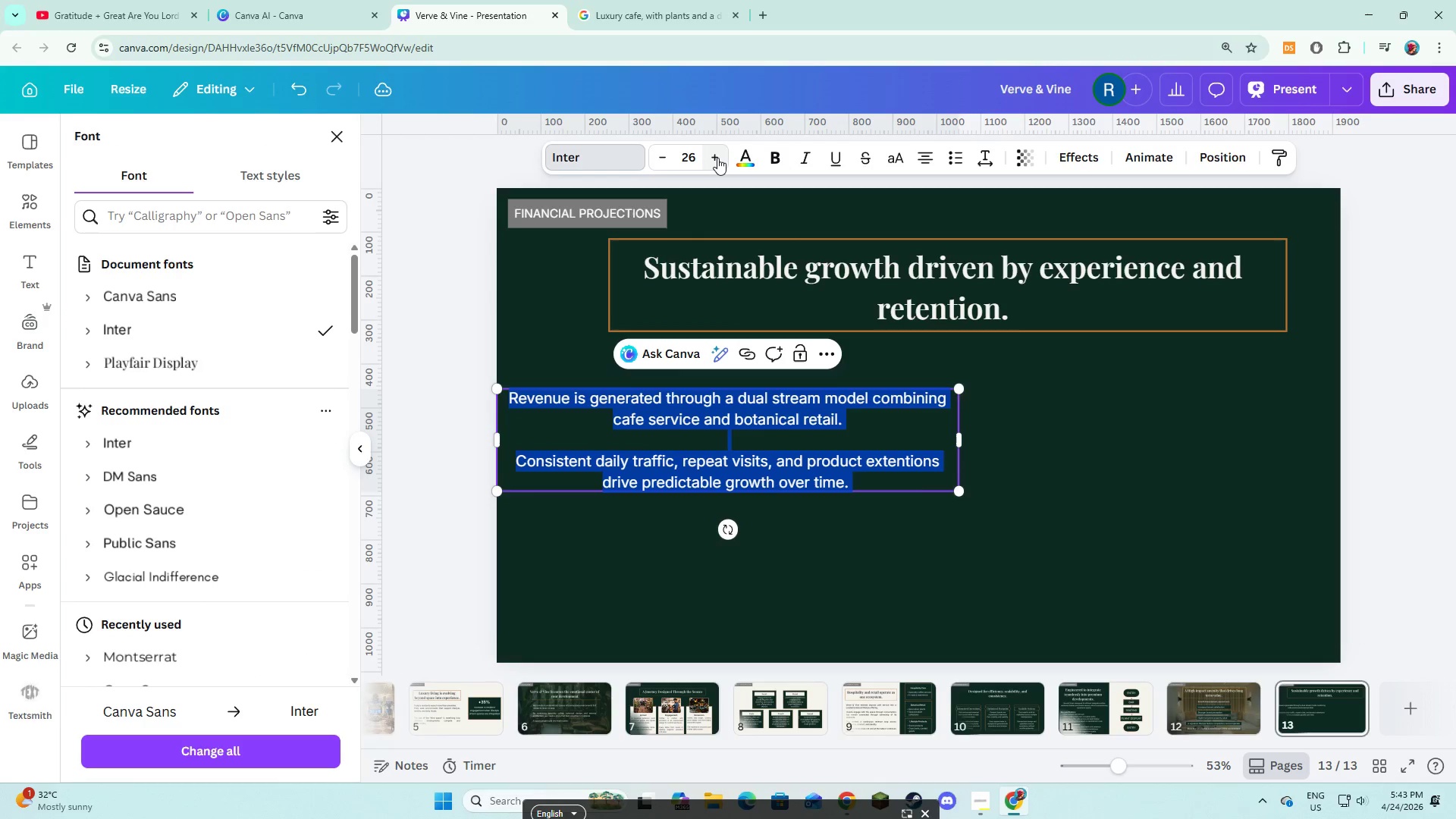 
double_click([717, 158])
 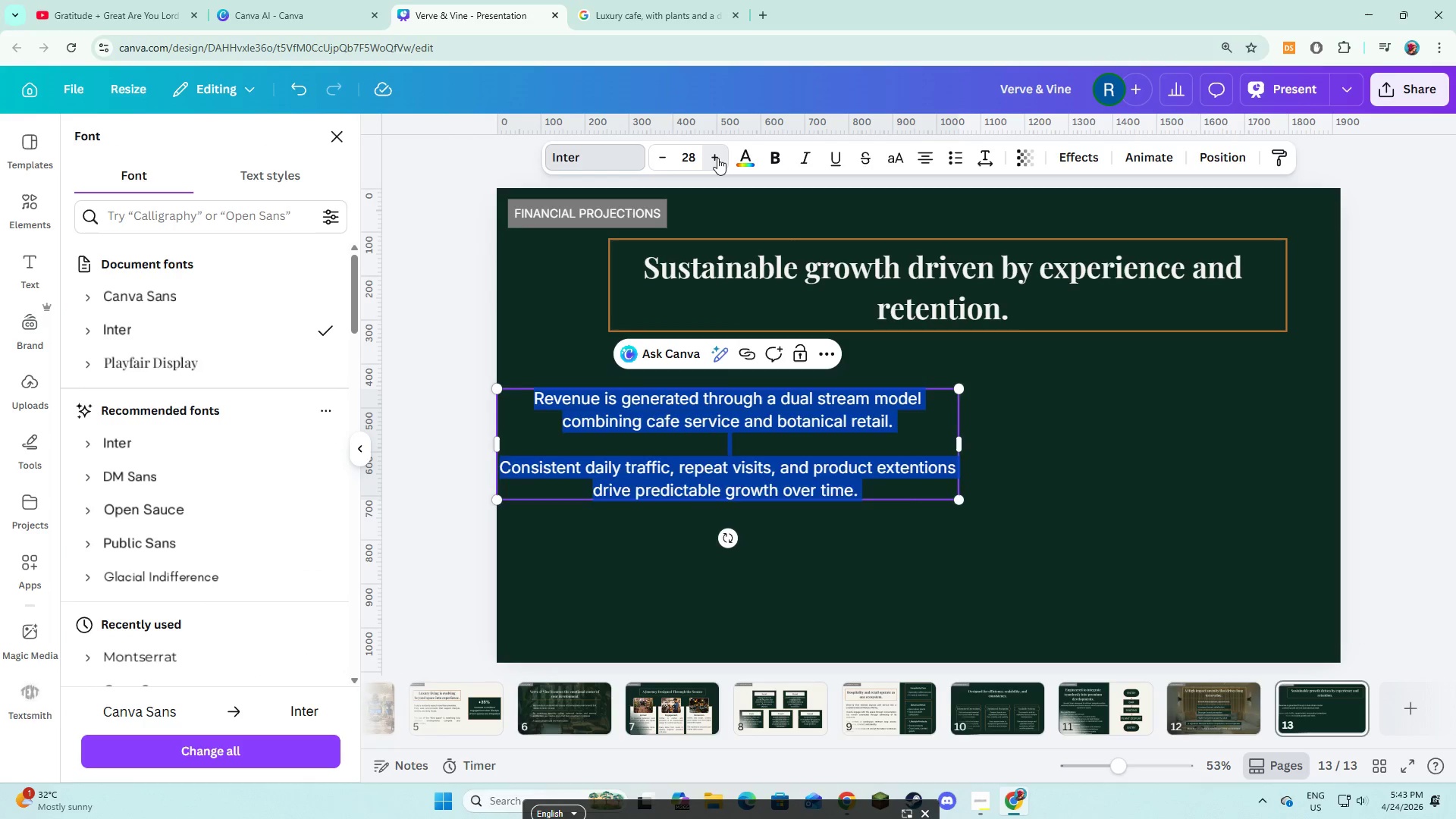 
double_click([717, 158])
 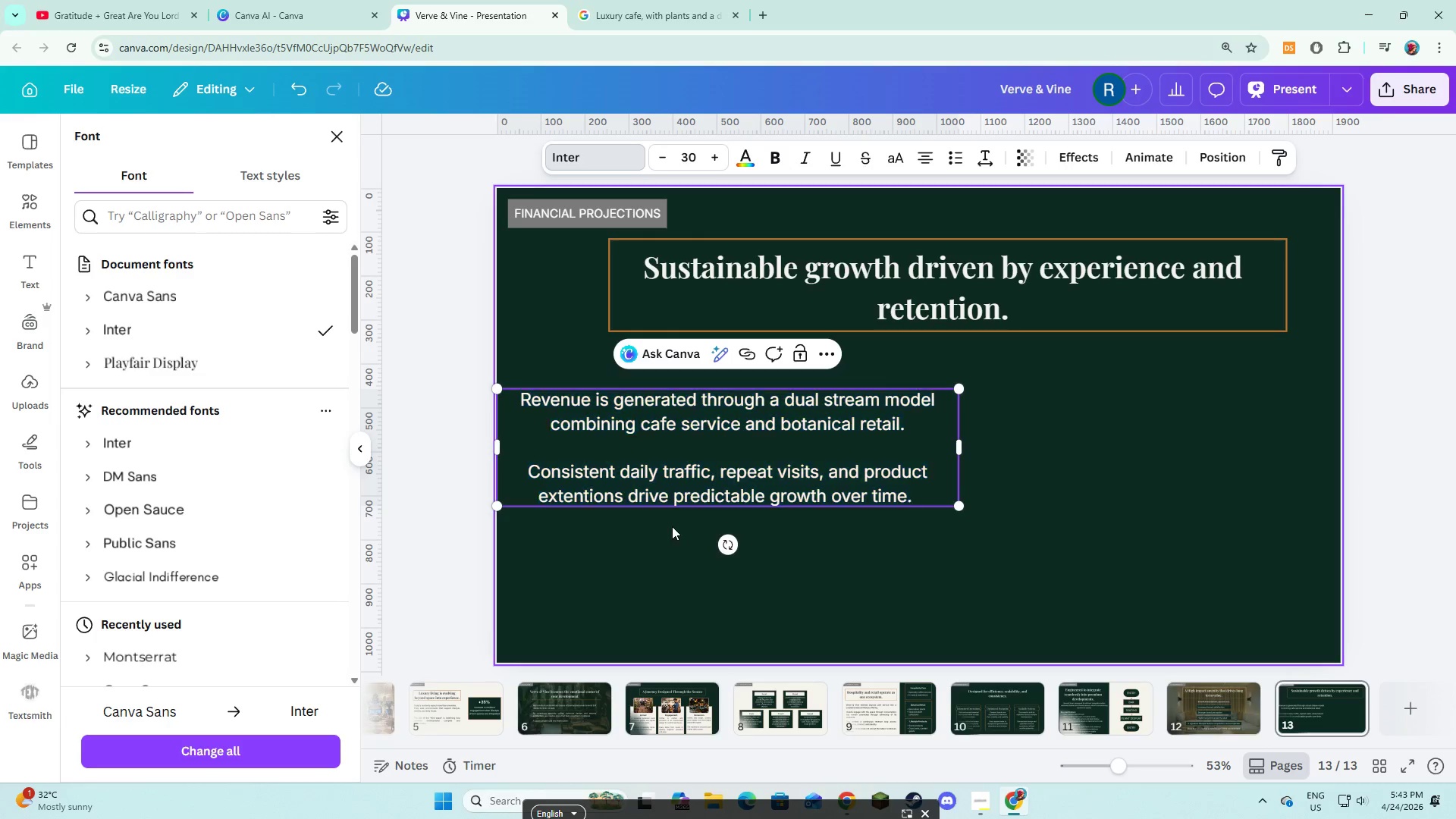 
double_click([788, 479])
 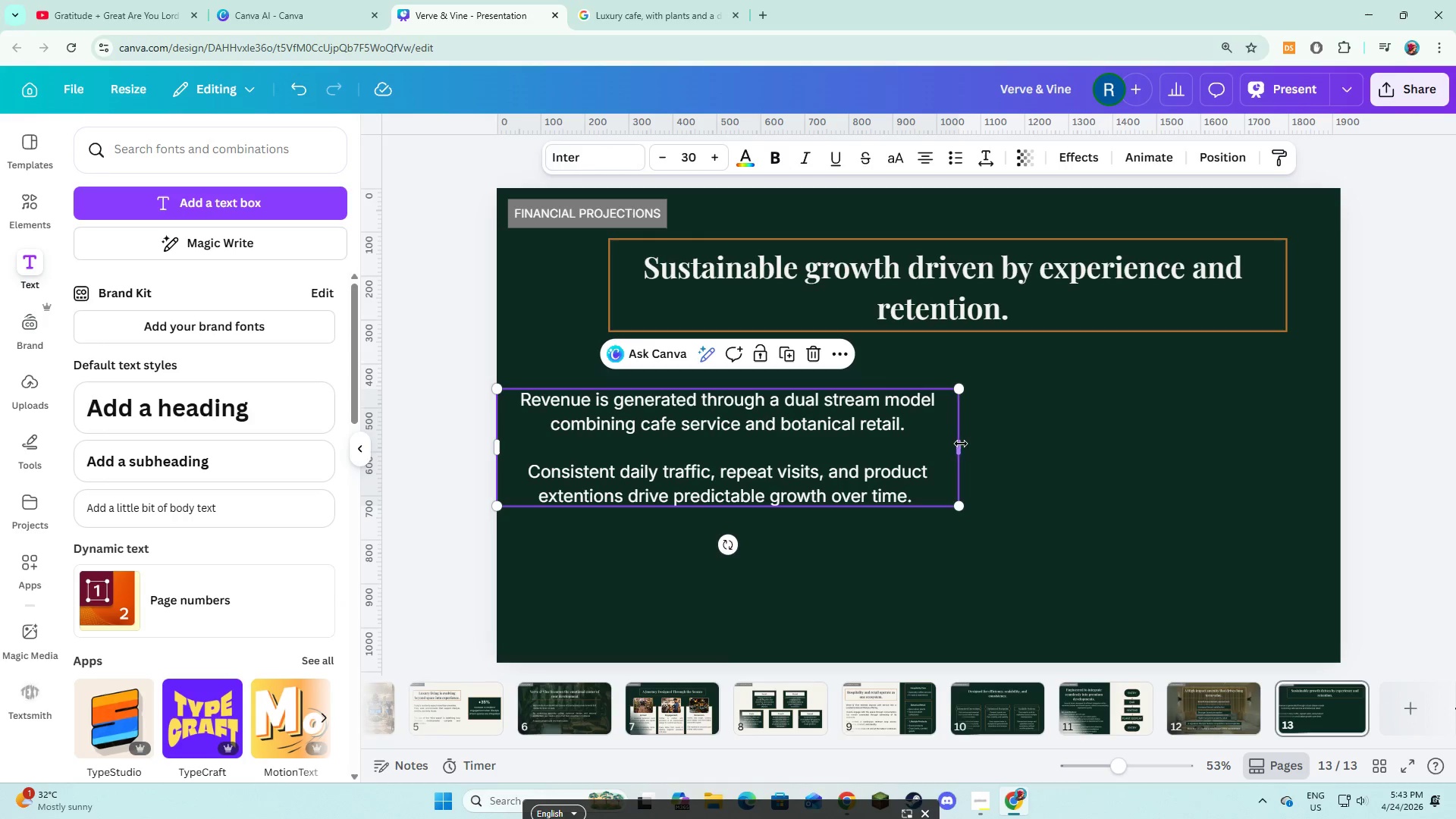 
left_click_drag(start_coordinate=[963, 444], to_coordinate=[865, 471])
 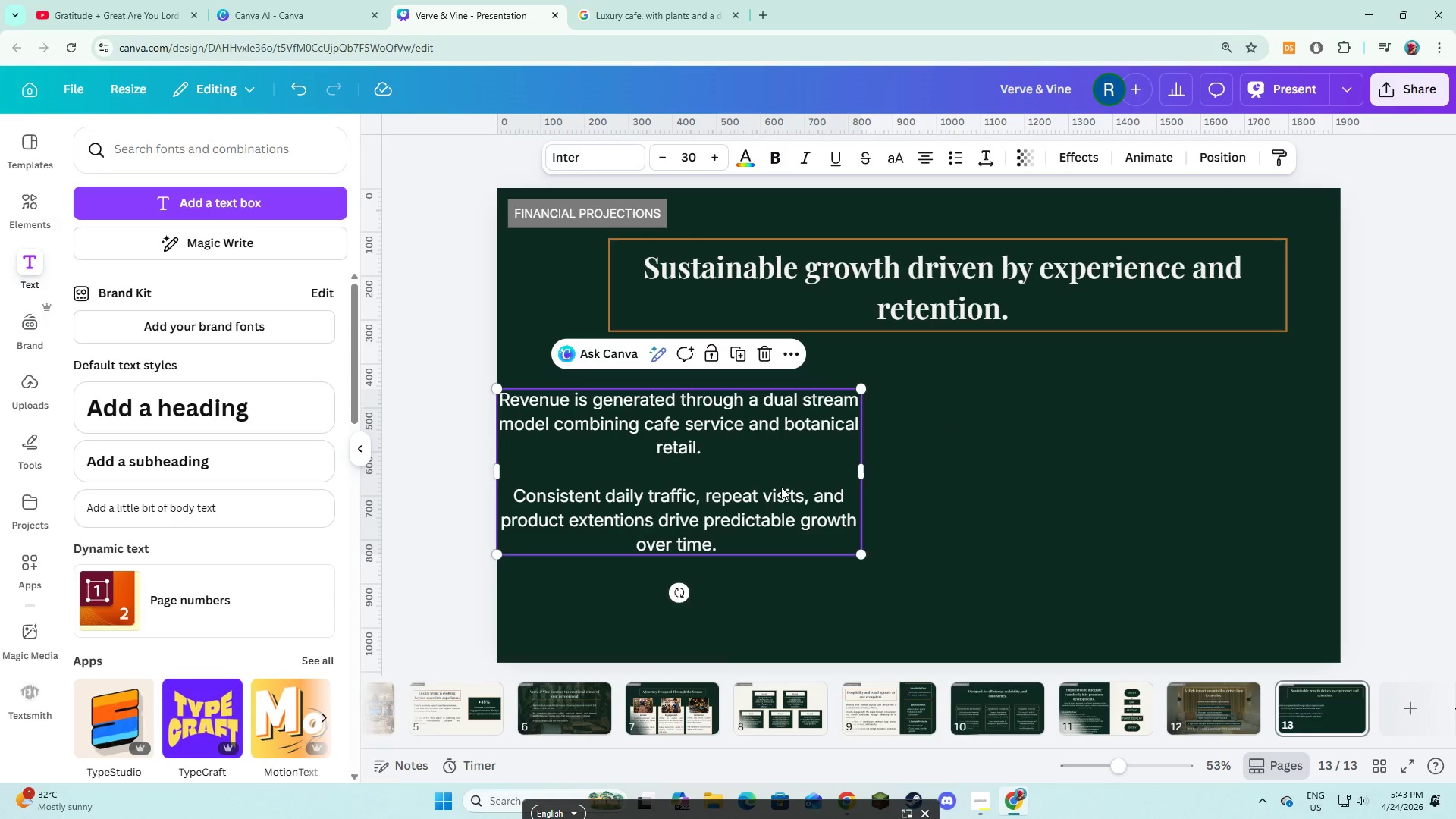 
left_click_drag(start_coordinate=[781, 487], to_coordinate=[804, 462])
 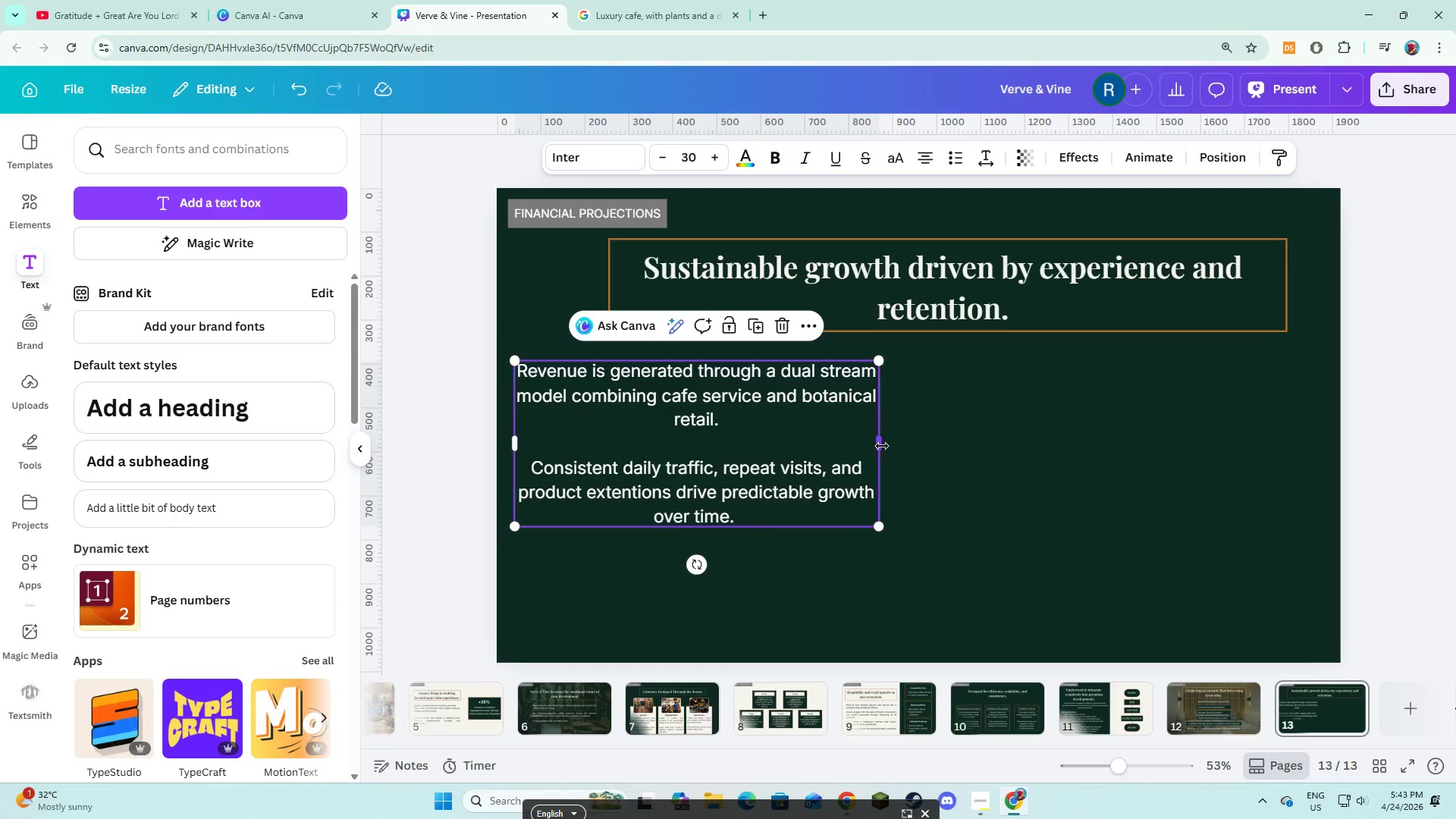 
left_click_drag(start_coordinate=[882, 446], to_coordinate=[871, 444])
 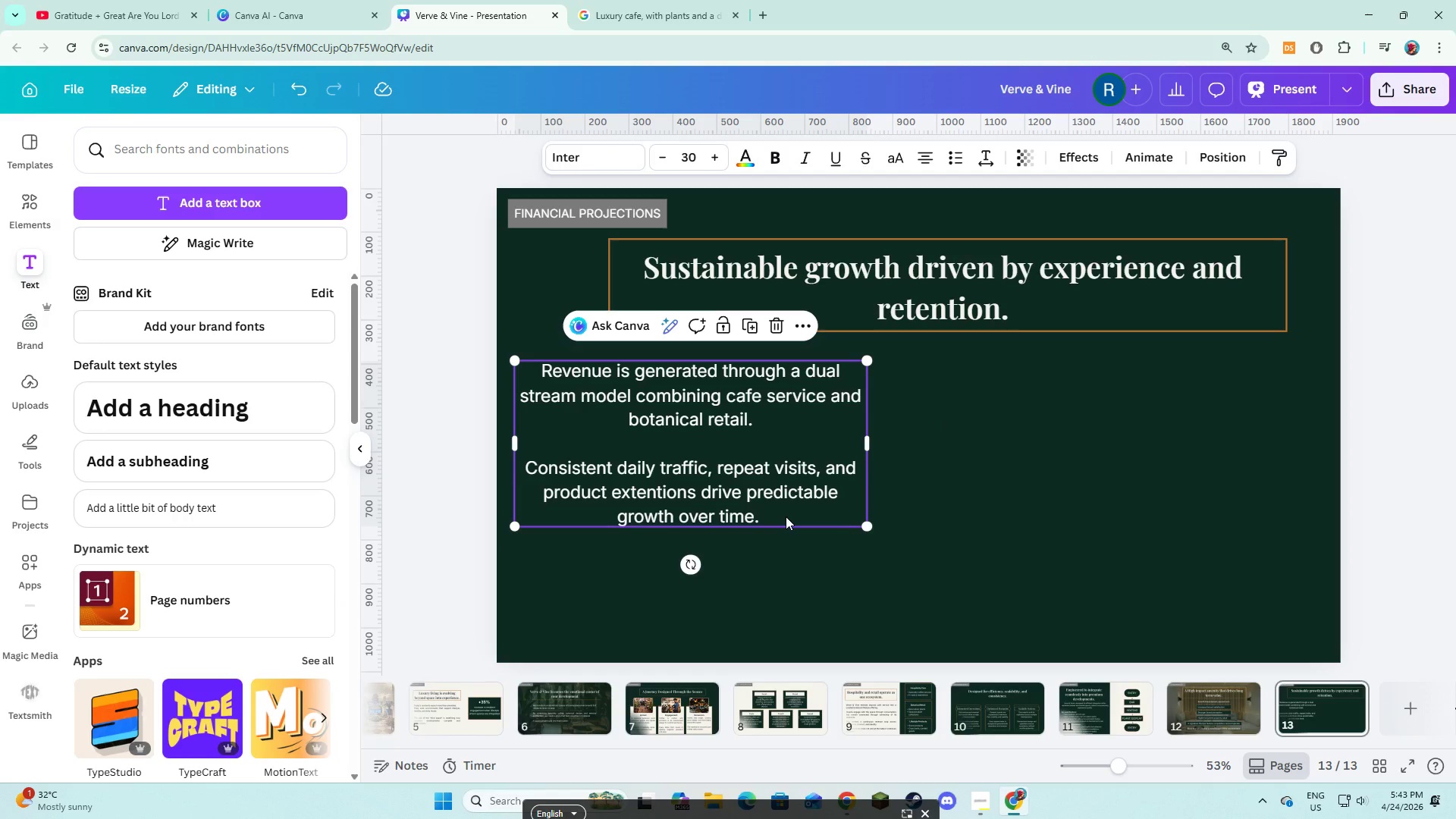 
left_click([786, 516])
 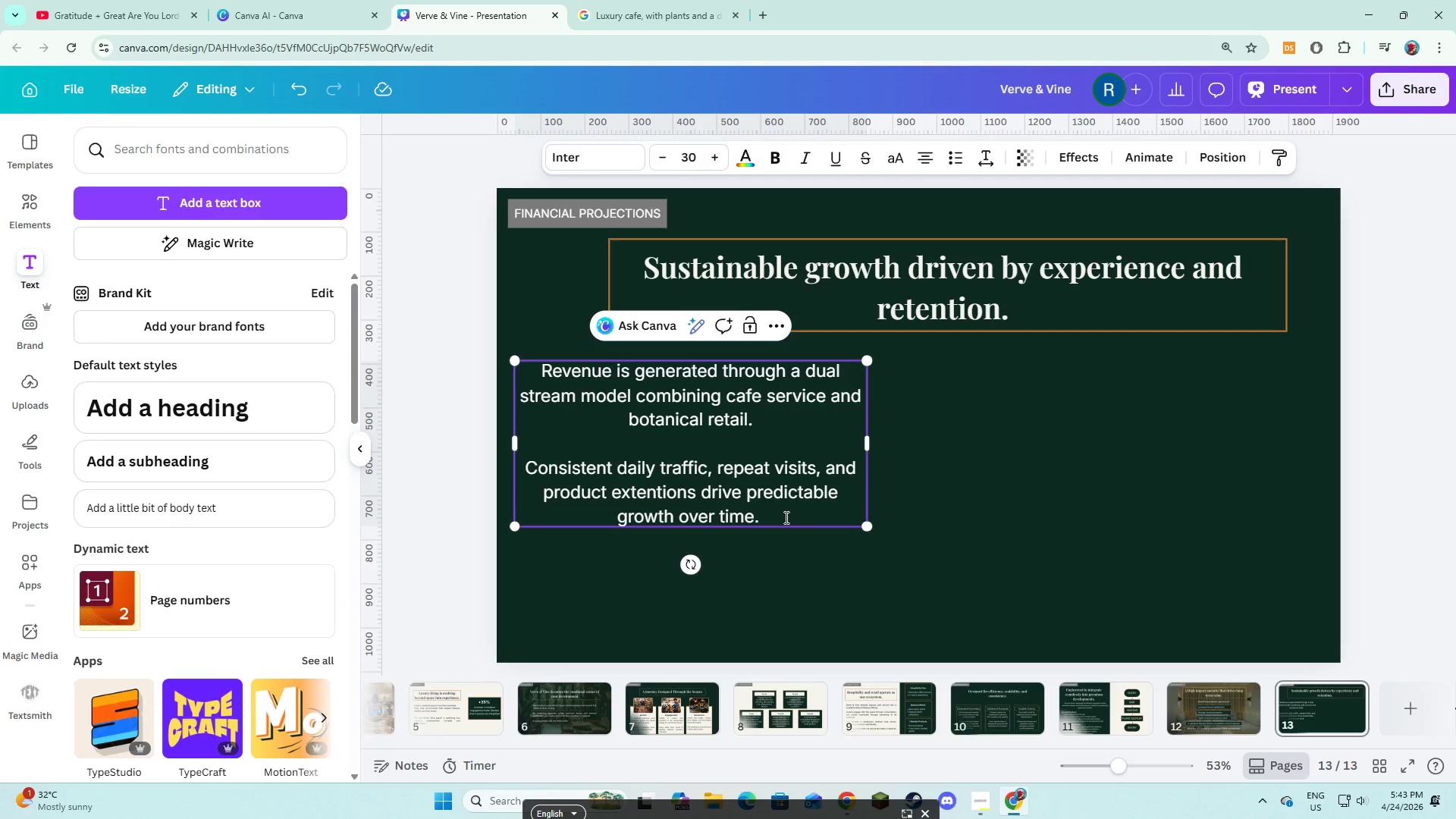 
key(Enter)
 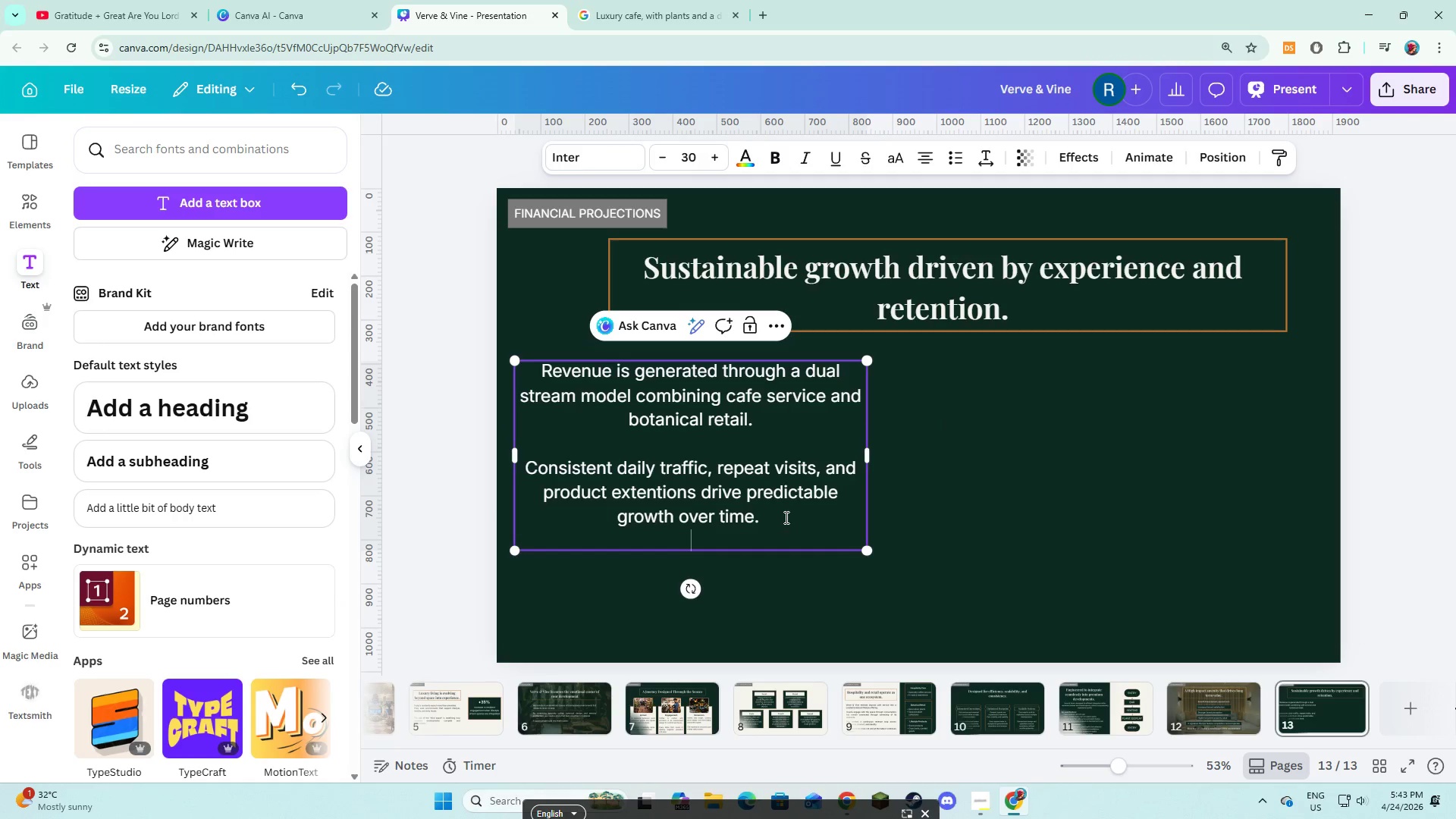 
key(Enter)
 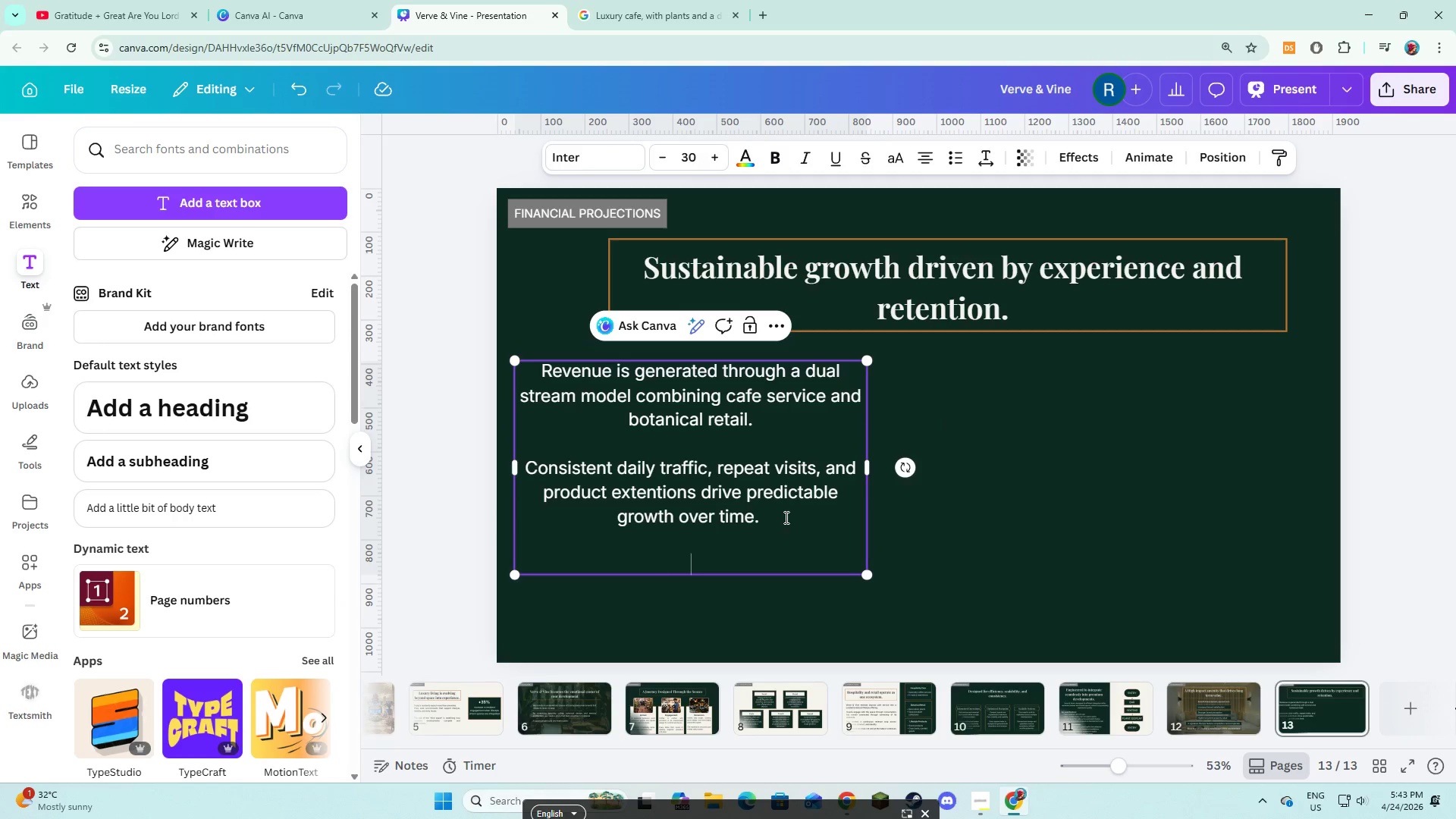 
type(Built on cover)
key(Backspace)
key(Backspace)
key(Backspace)
type(servation)
key(Backspace)
key(Backspace)
key(Backspace)
key(Backspace)
type(tive assumptions with a)
key(Backspace)
type(strong upside potential.)
 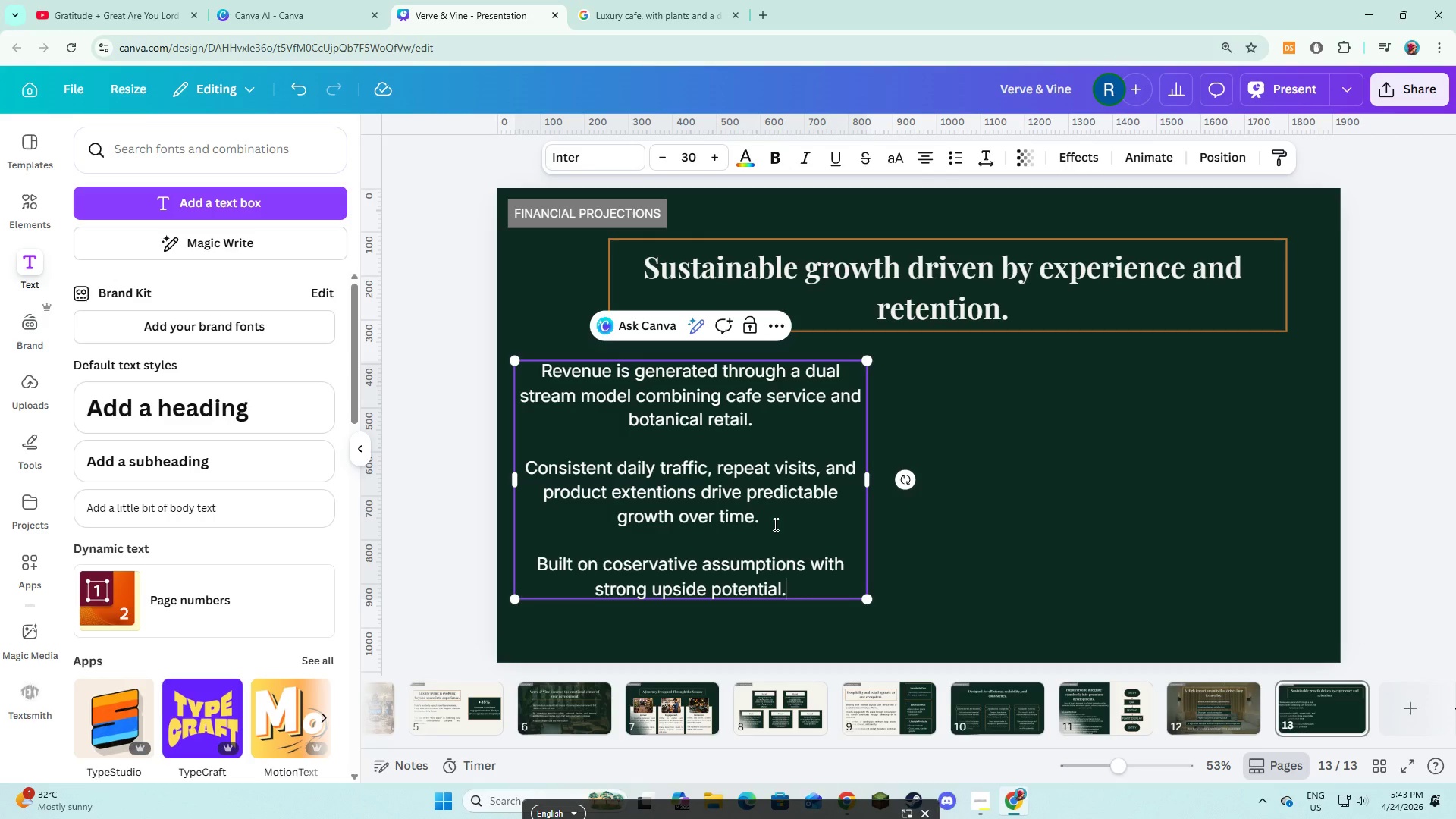 
key(Control+A)
 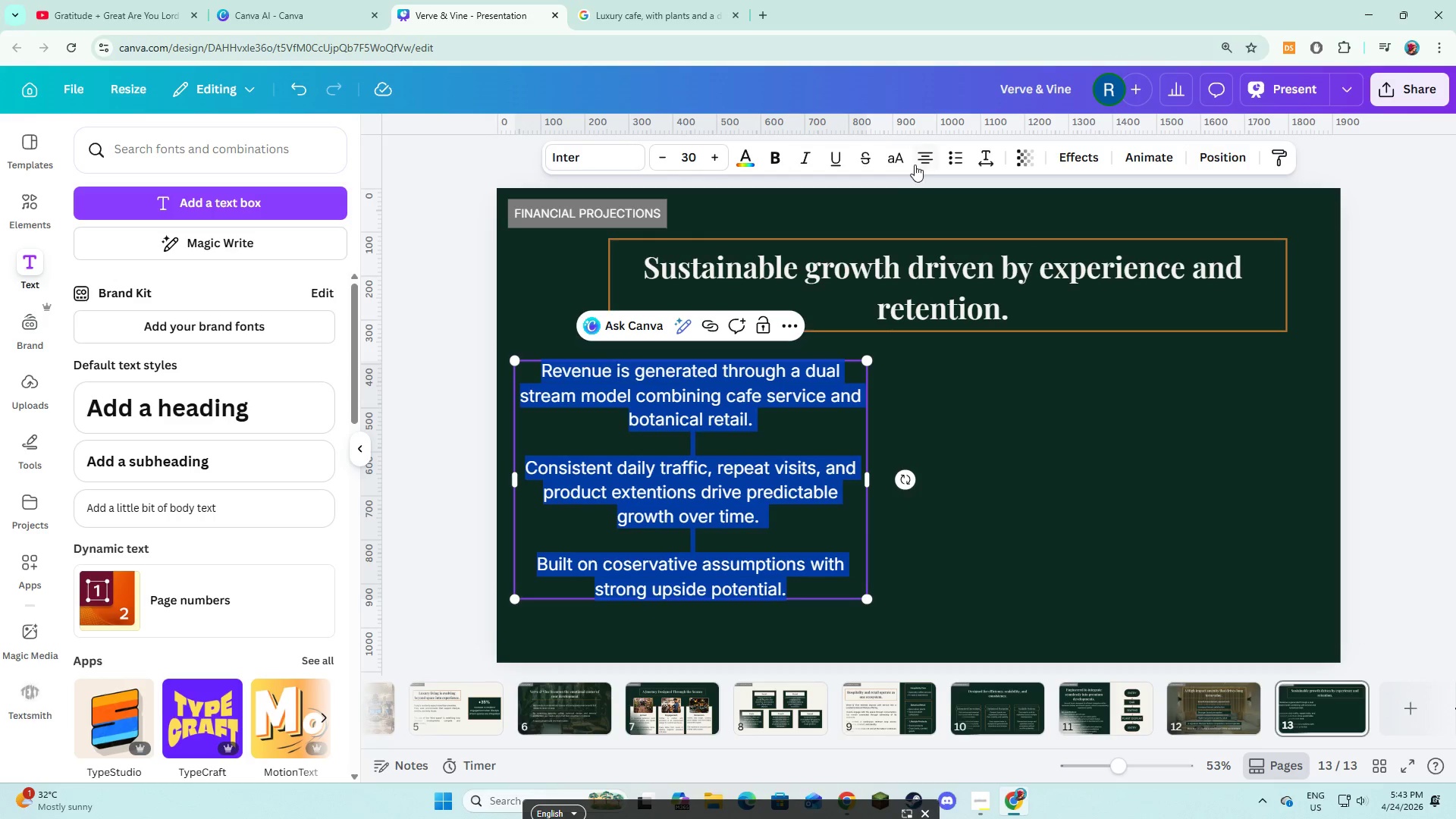 
left_click([915, 165])
 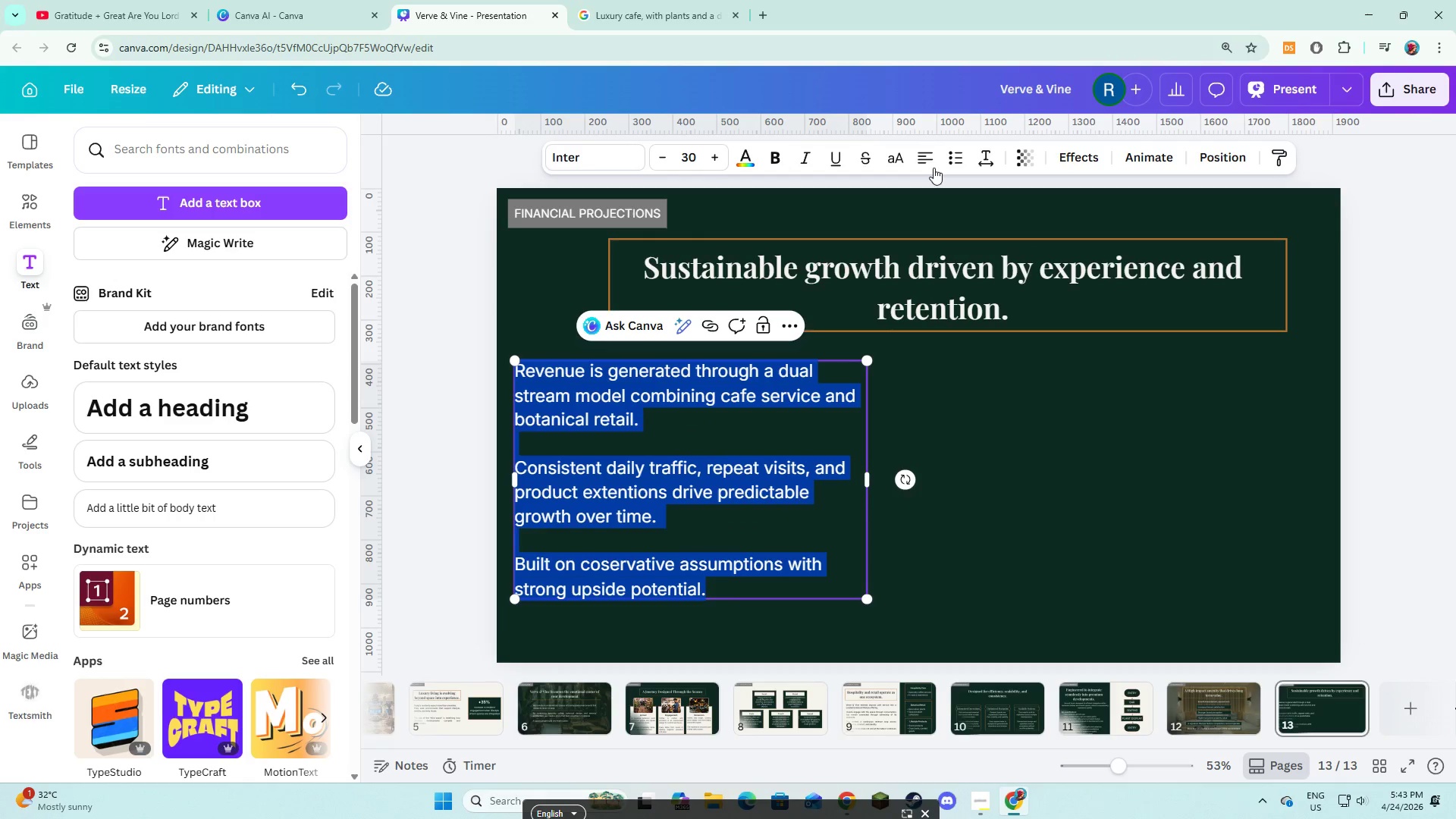 
left_click([930, 163])
 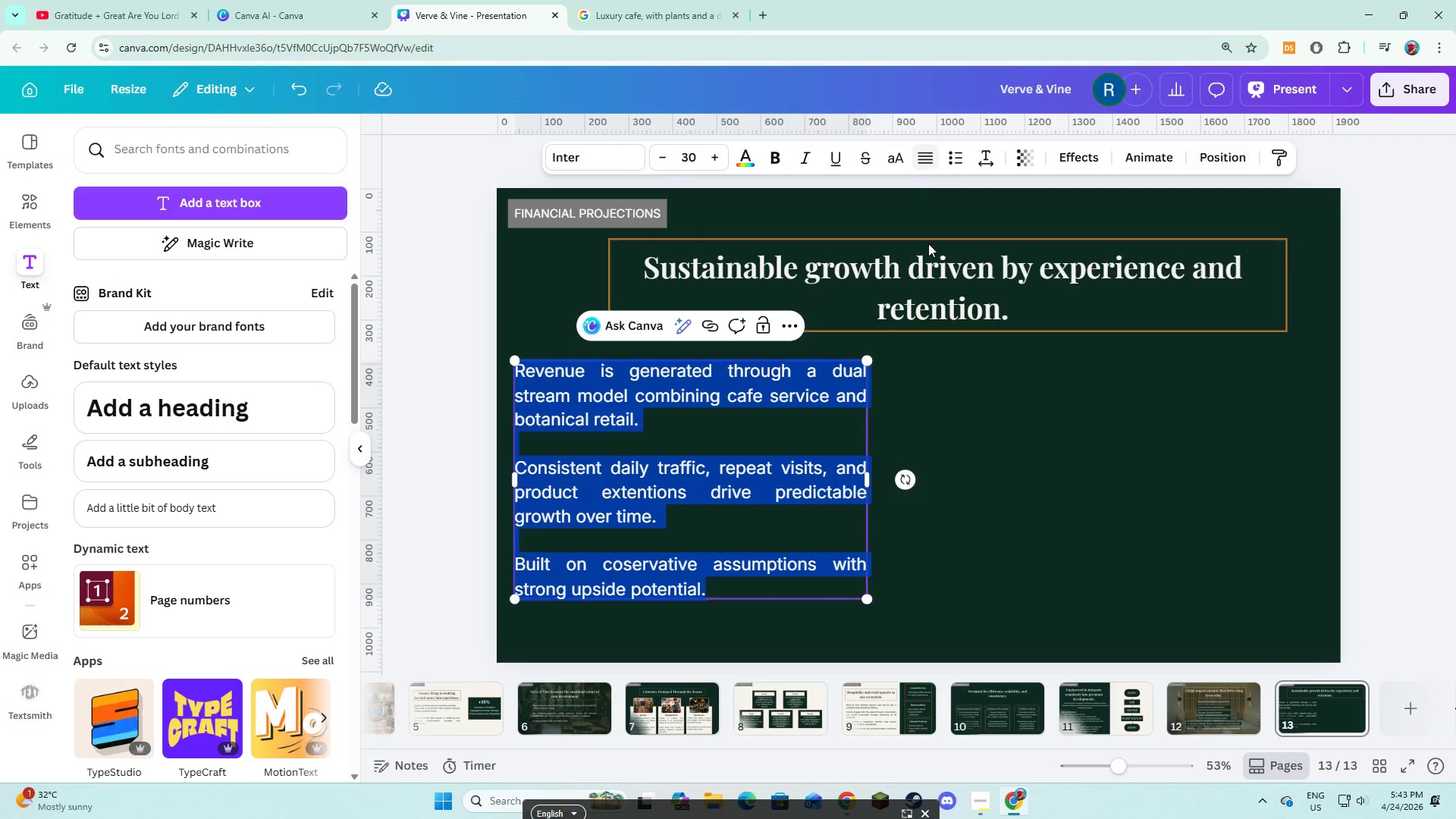 
left_click([943, 449])
 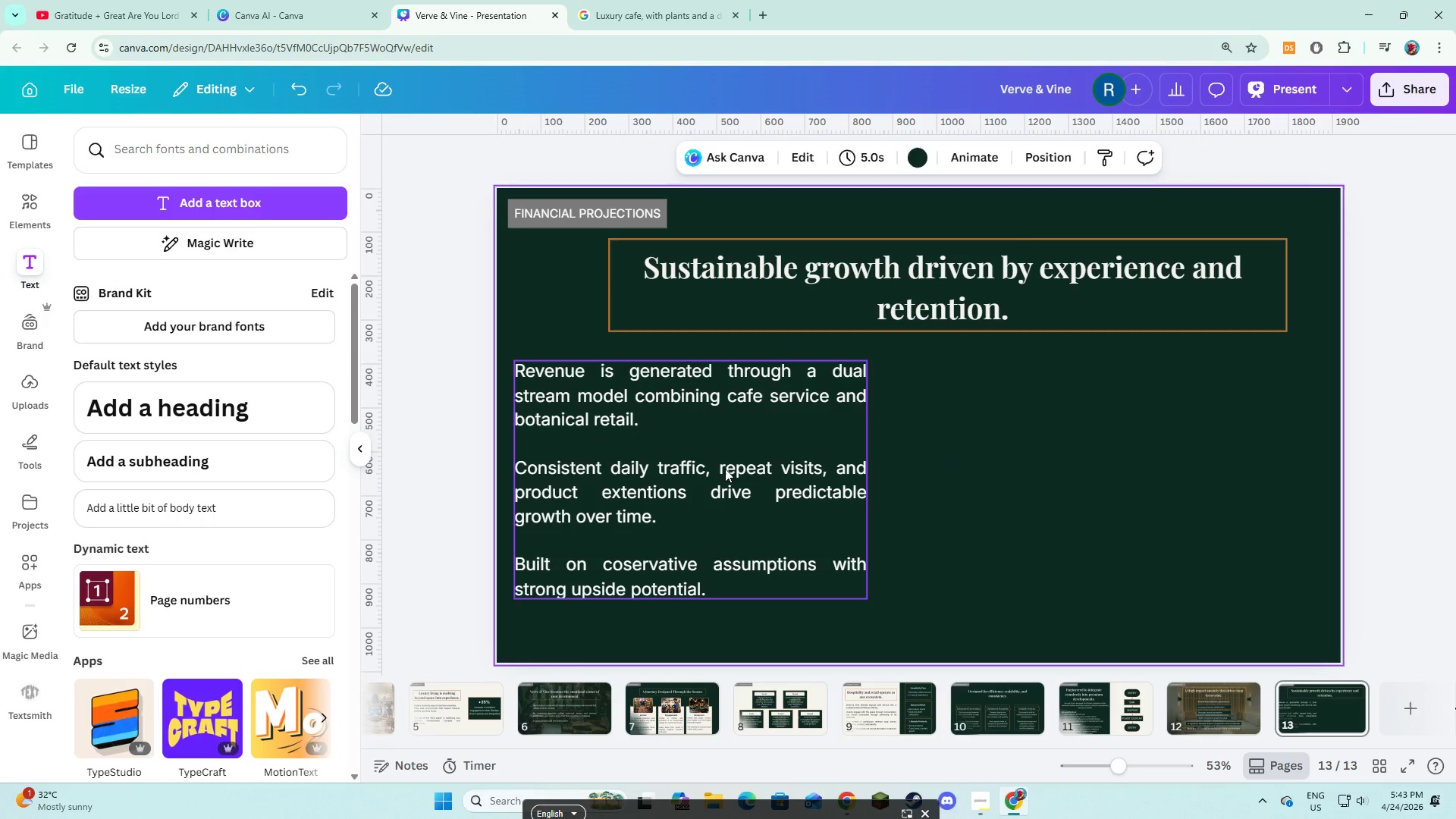 
left_click_drag(start_coordinate=[725, 469], to_coordinate=[726, 482])
 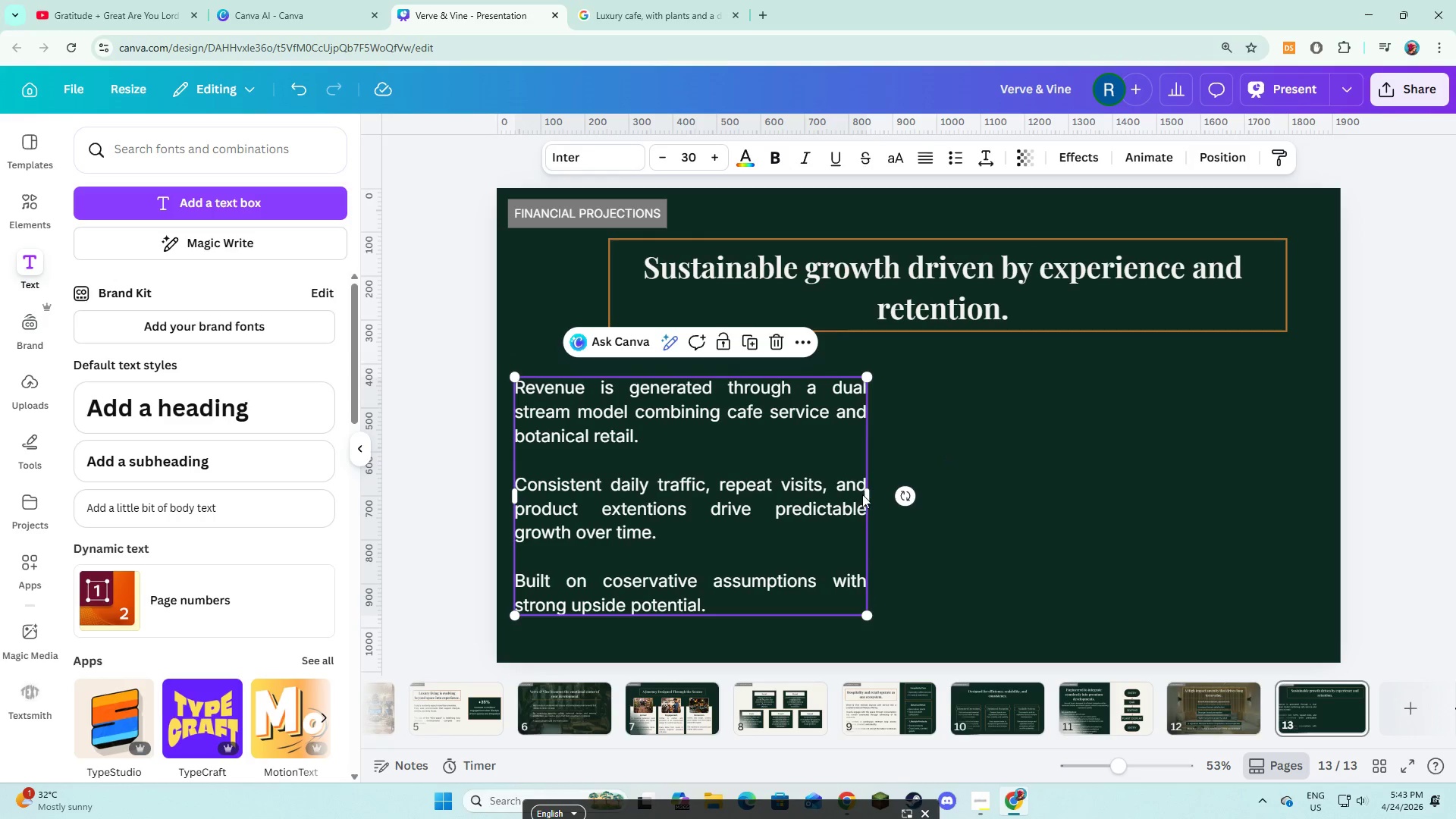 
left_click([862, 494])
 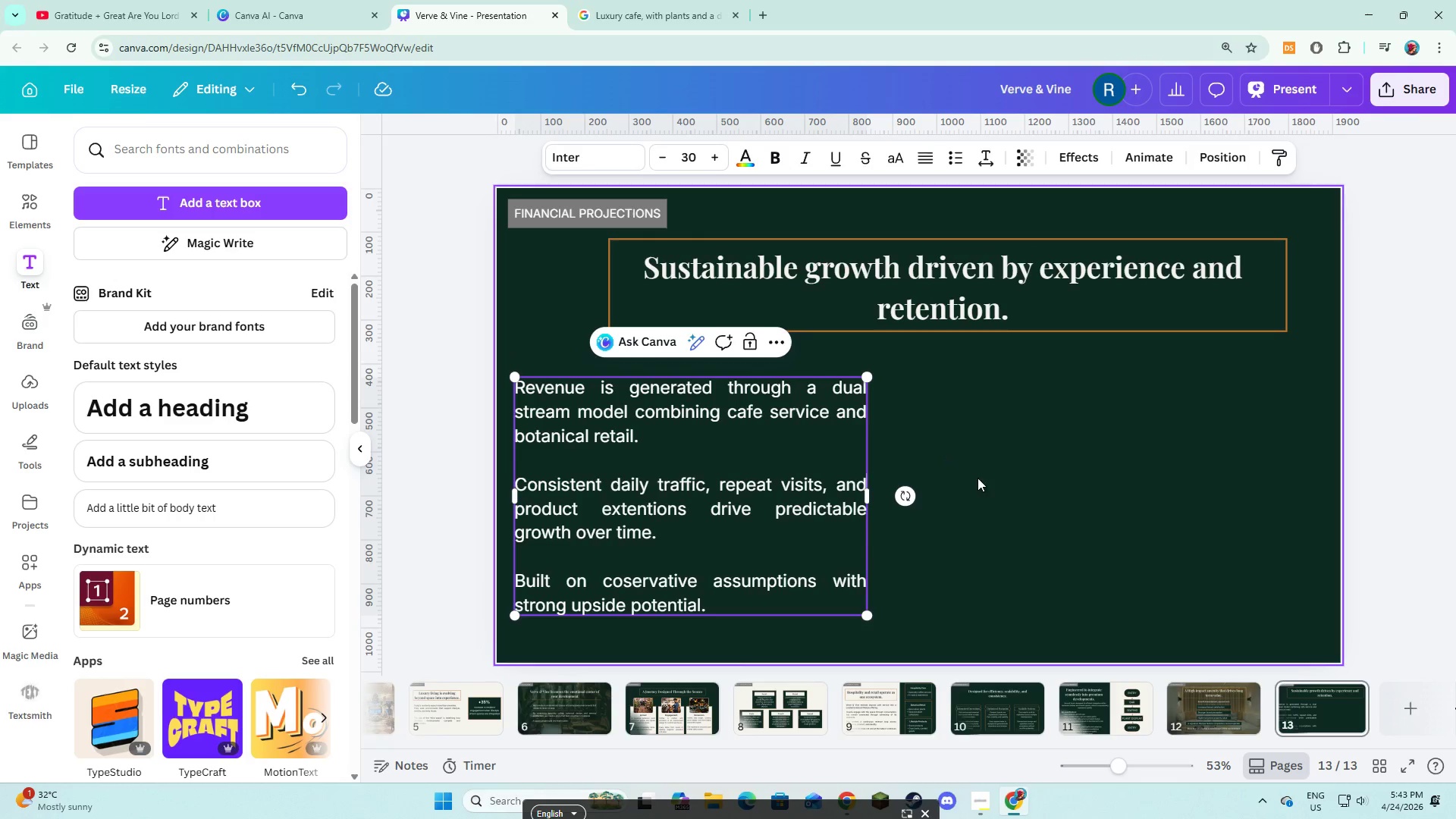 
left_click([1004, 476])
 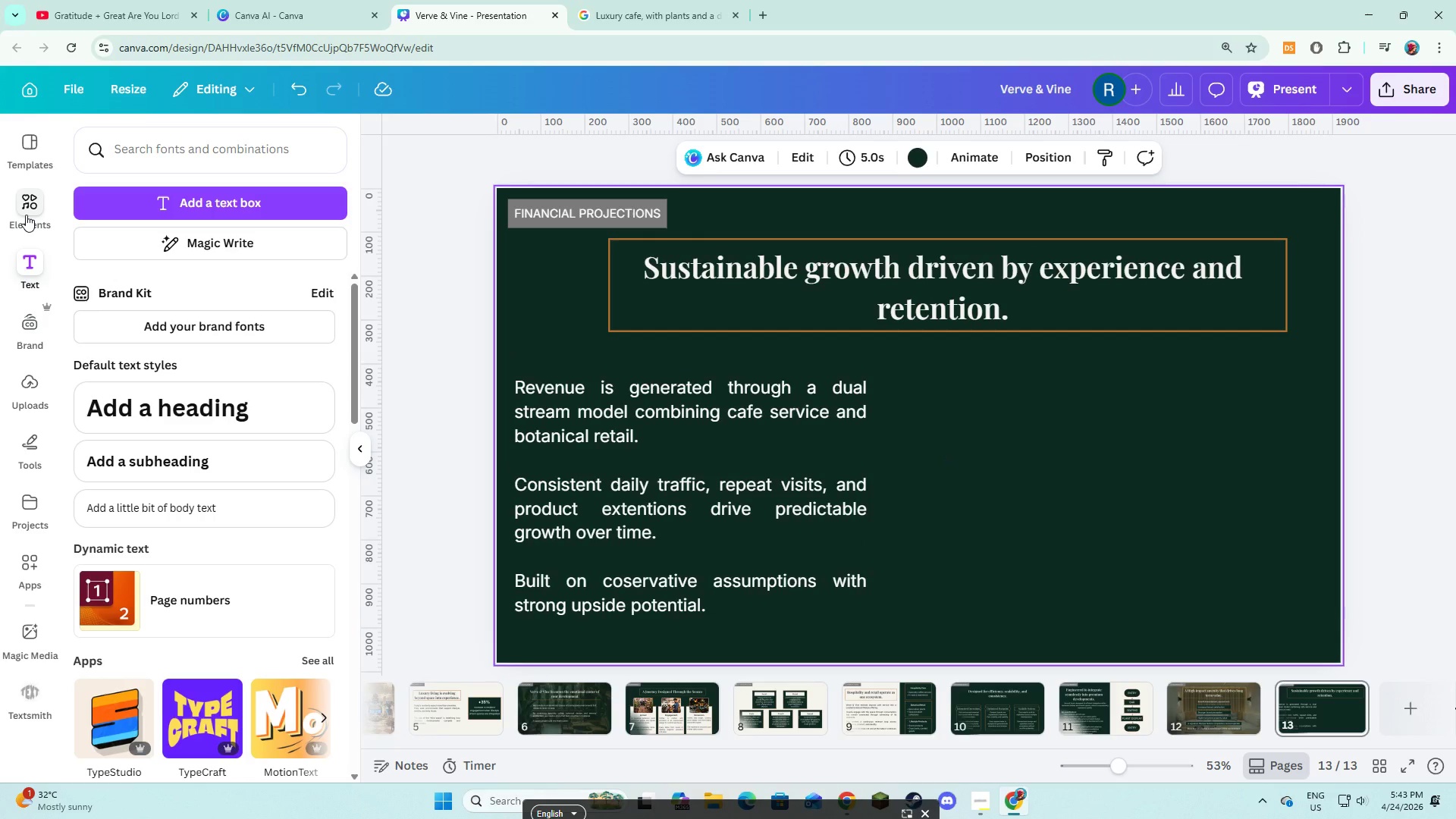 
left_click([26, 215])
 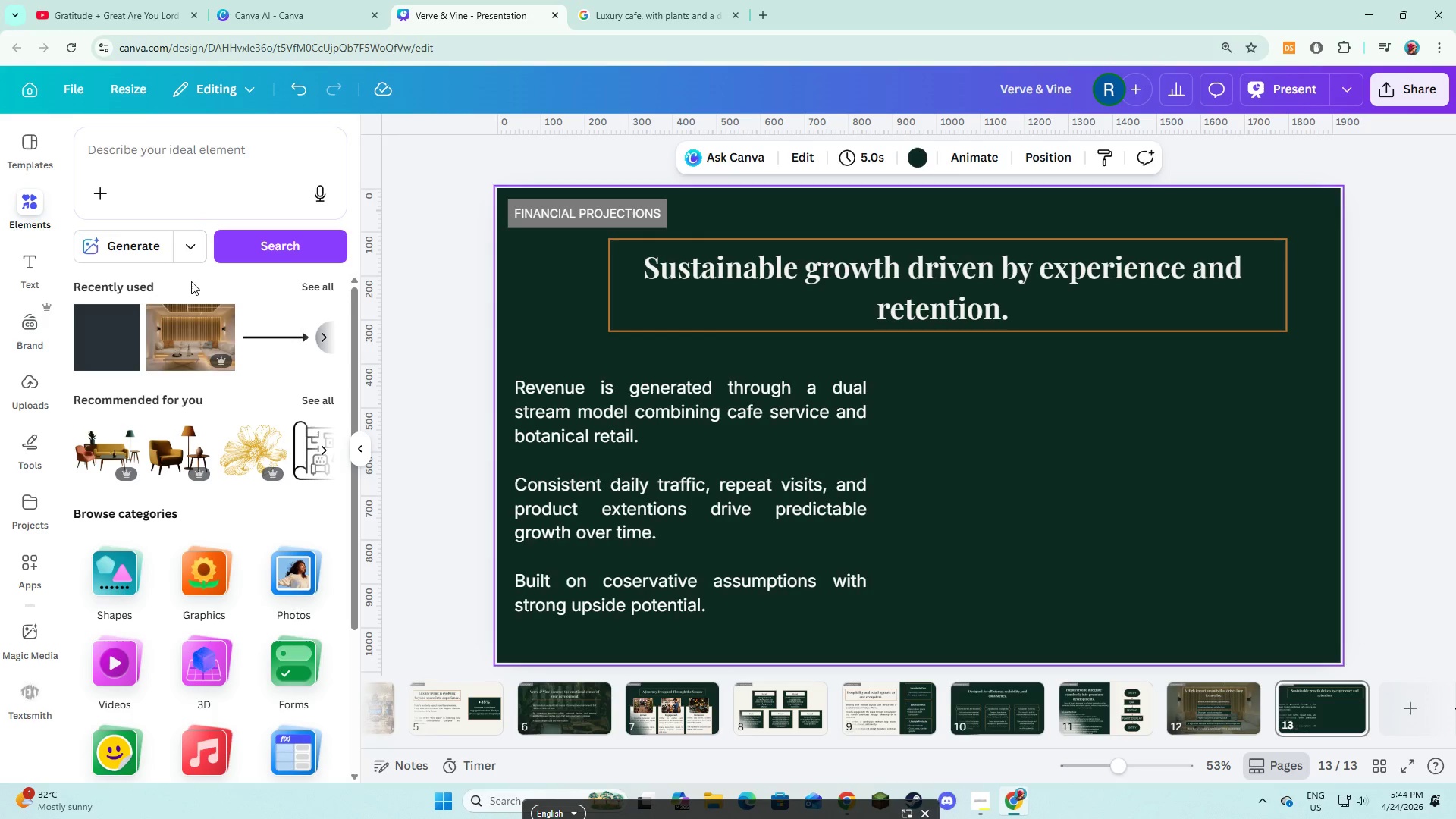 
left_click([161, 180])
 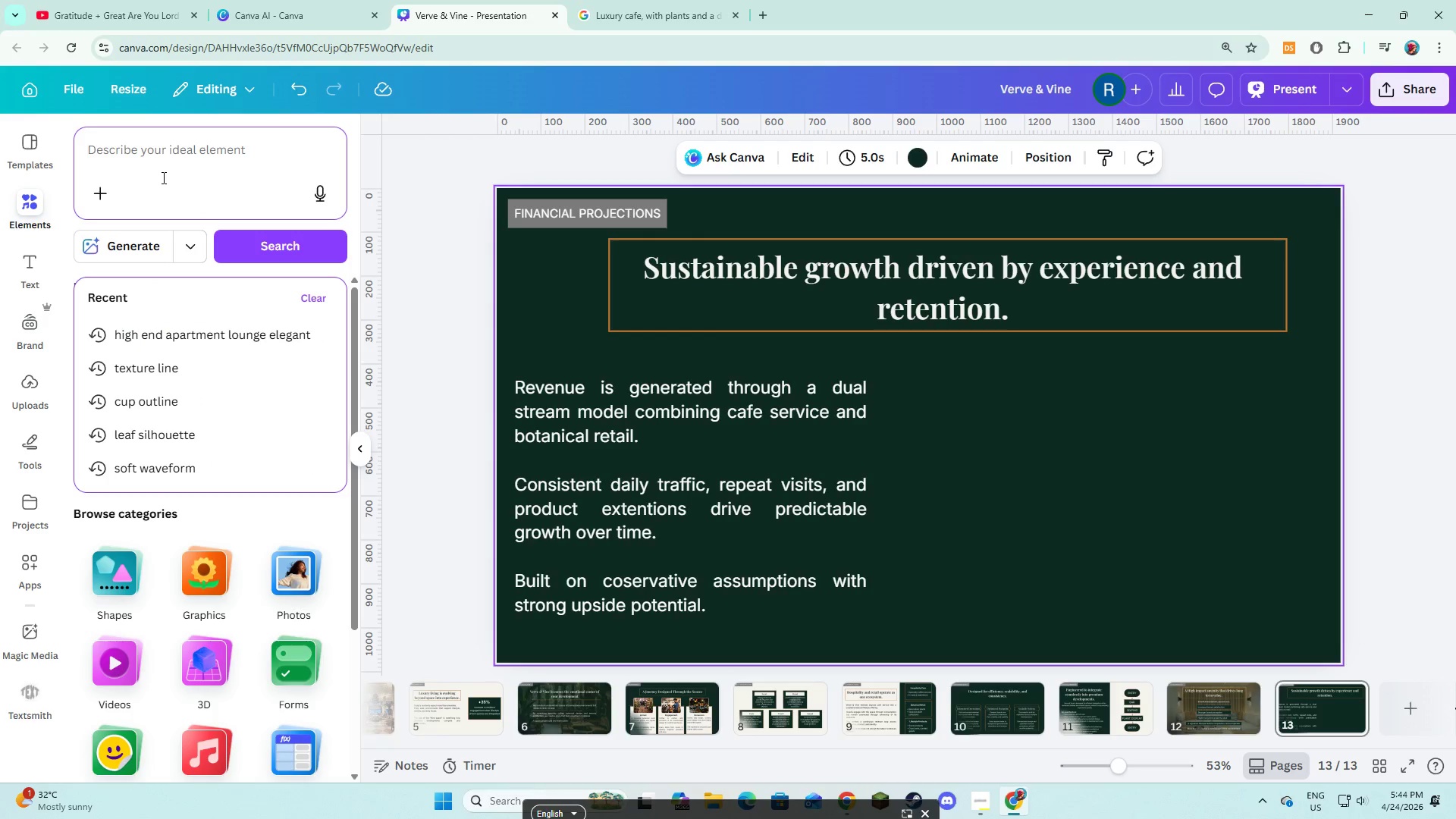 
type(line chart)
 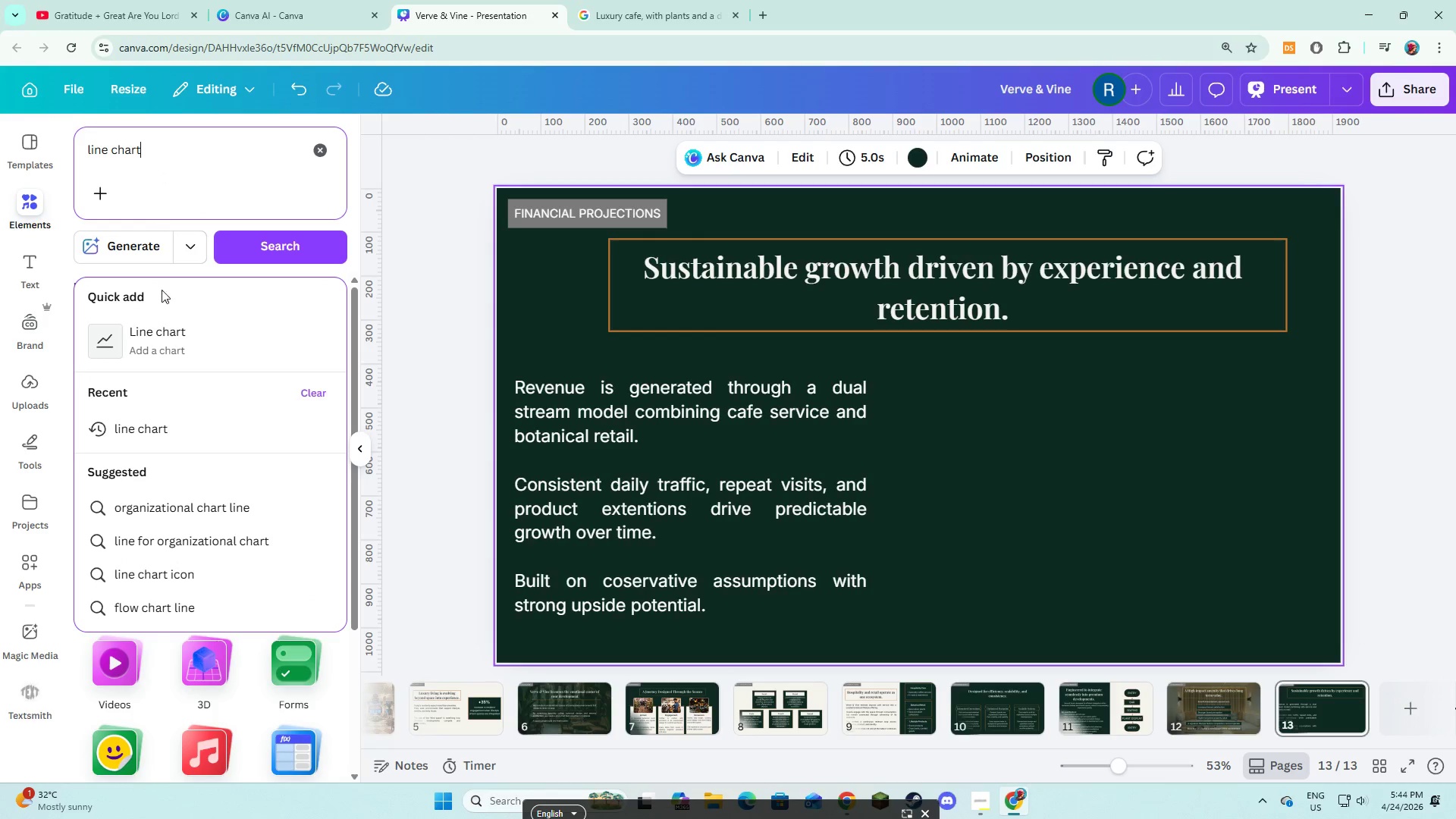 
left_click([162, 331])
 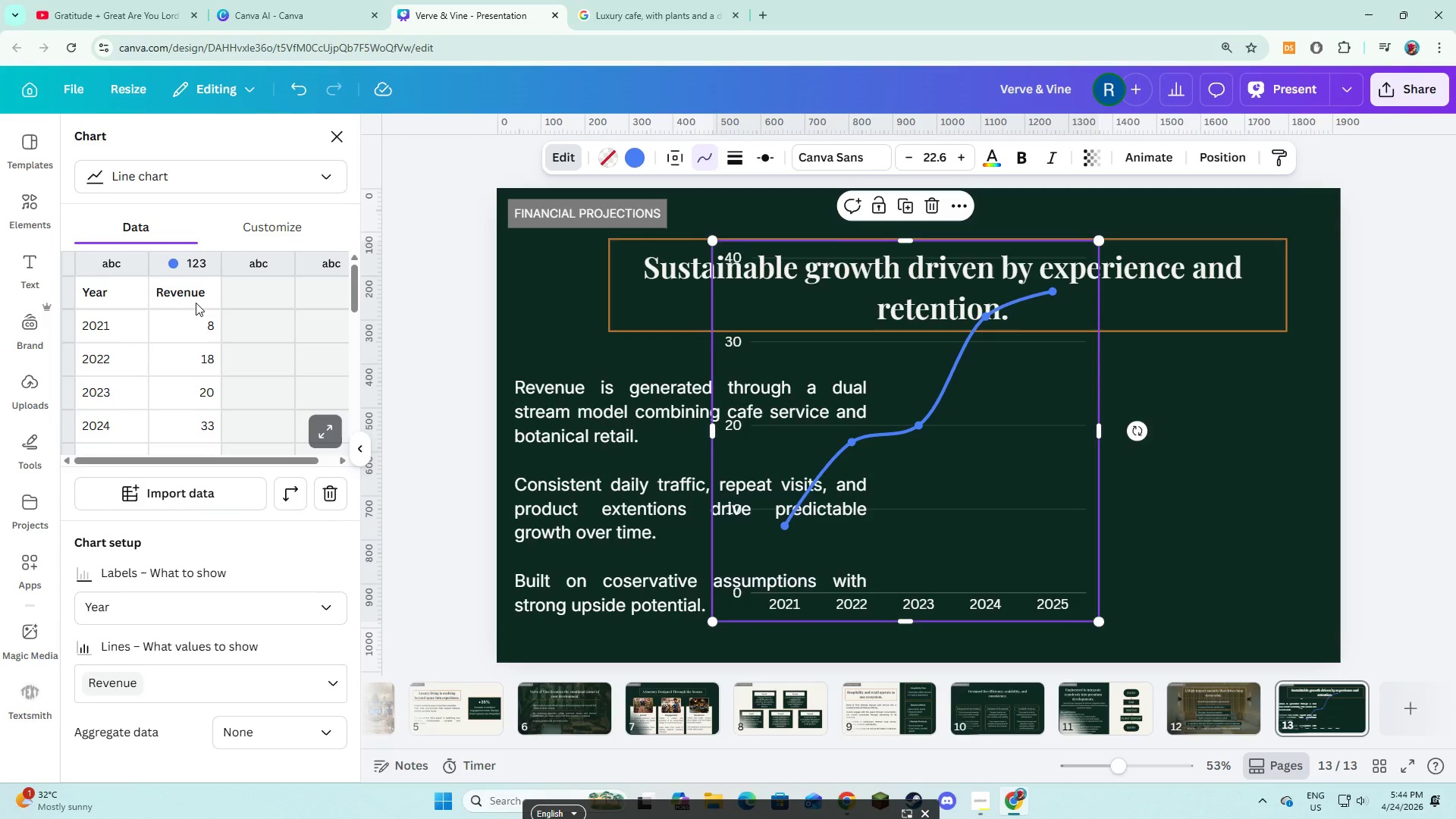 
wait(7.55)
 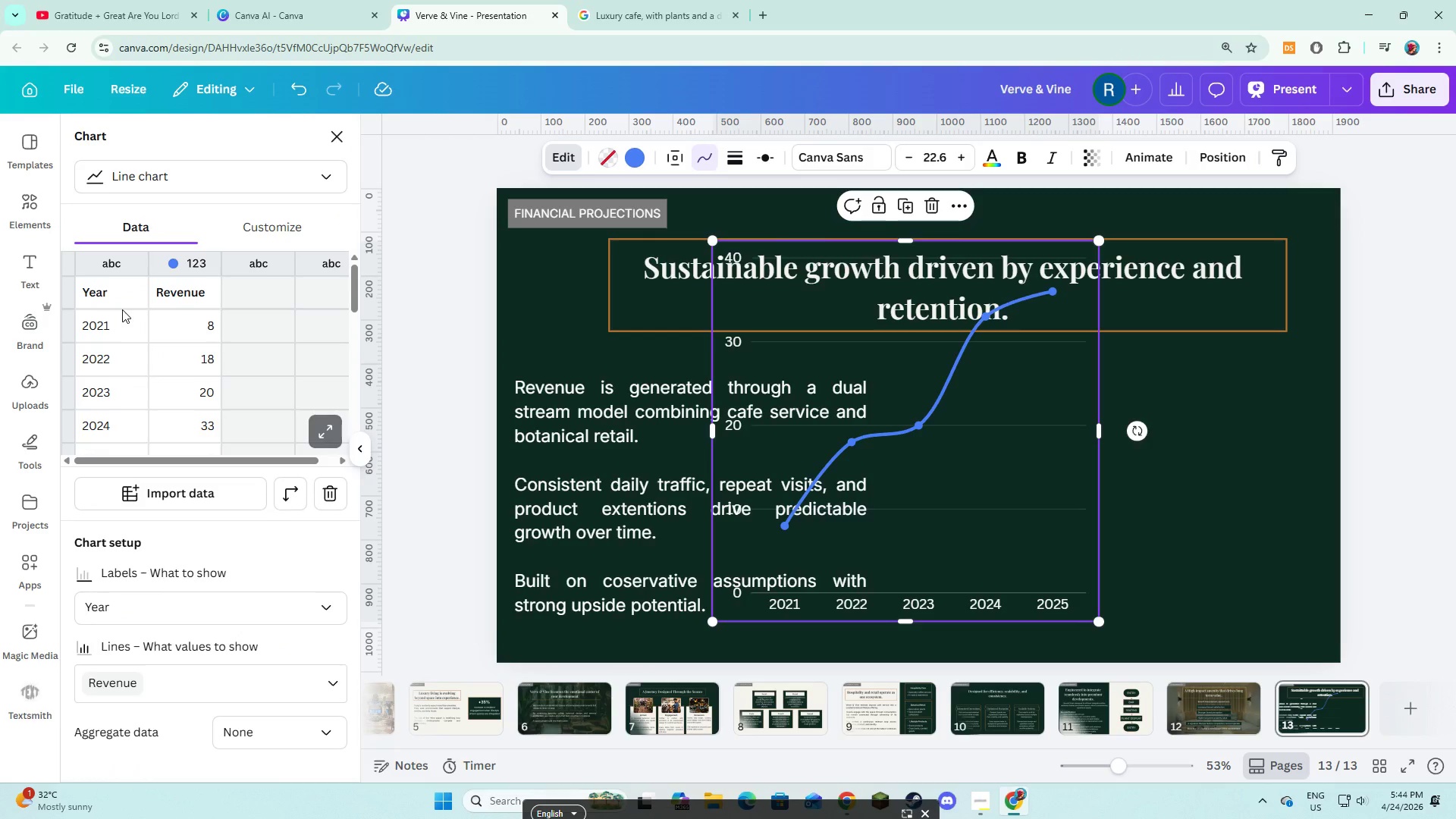 
left_click([117, 338])
 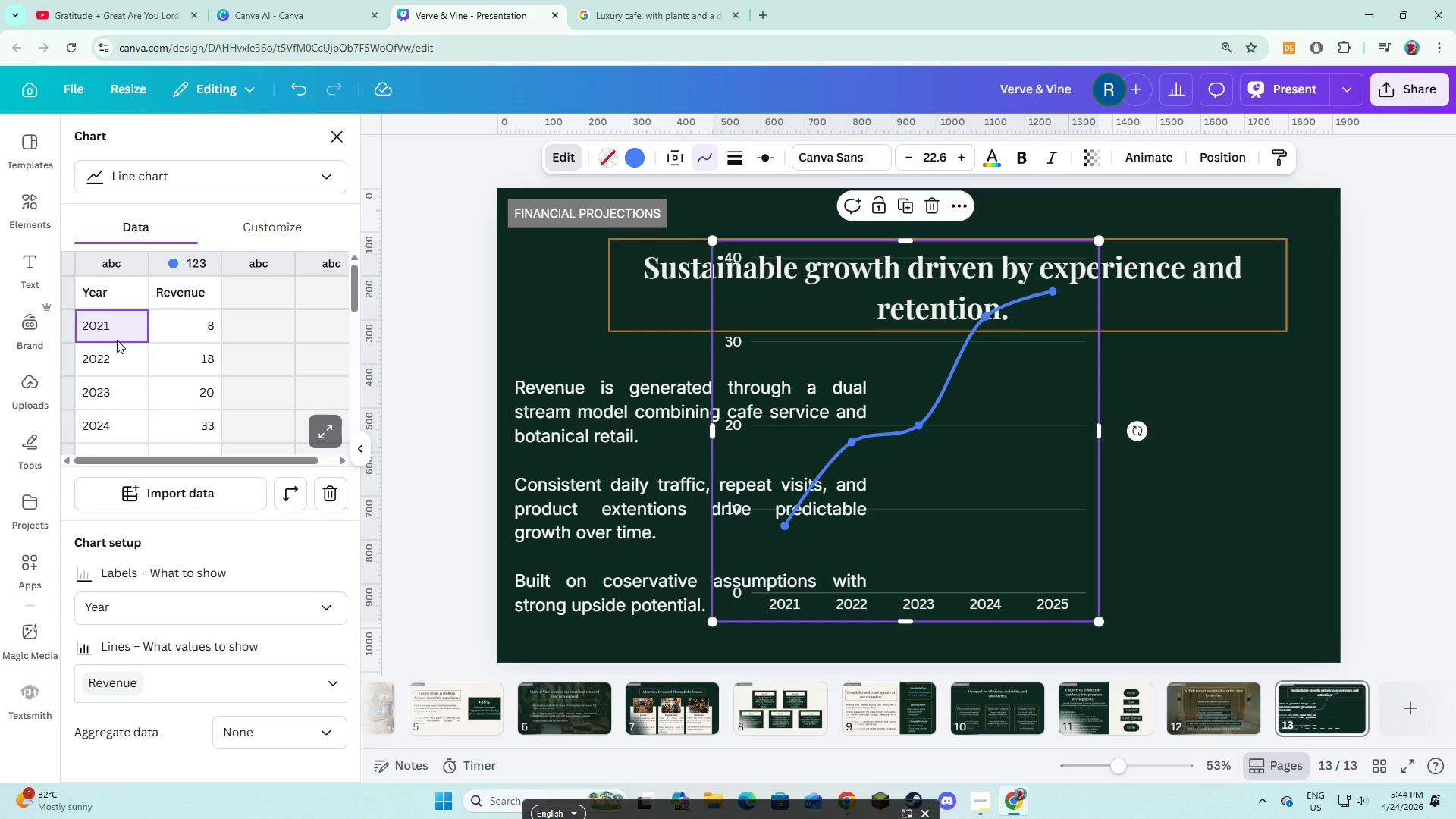 
wait(8.45)
 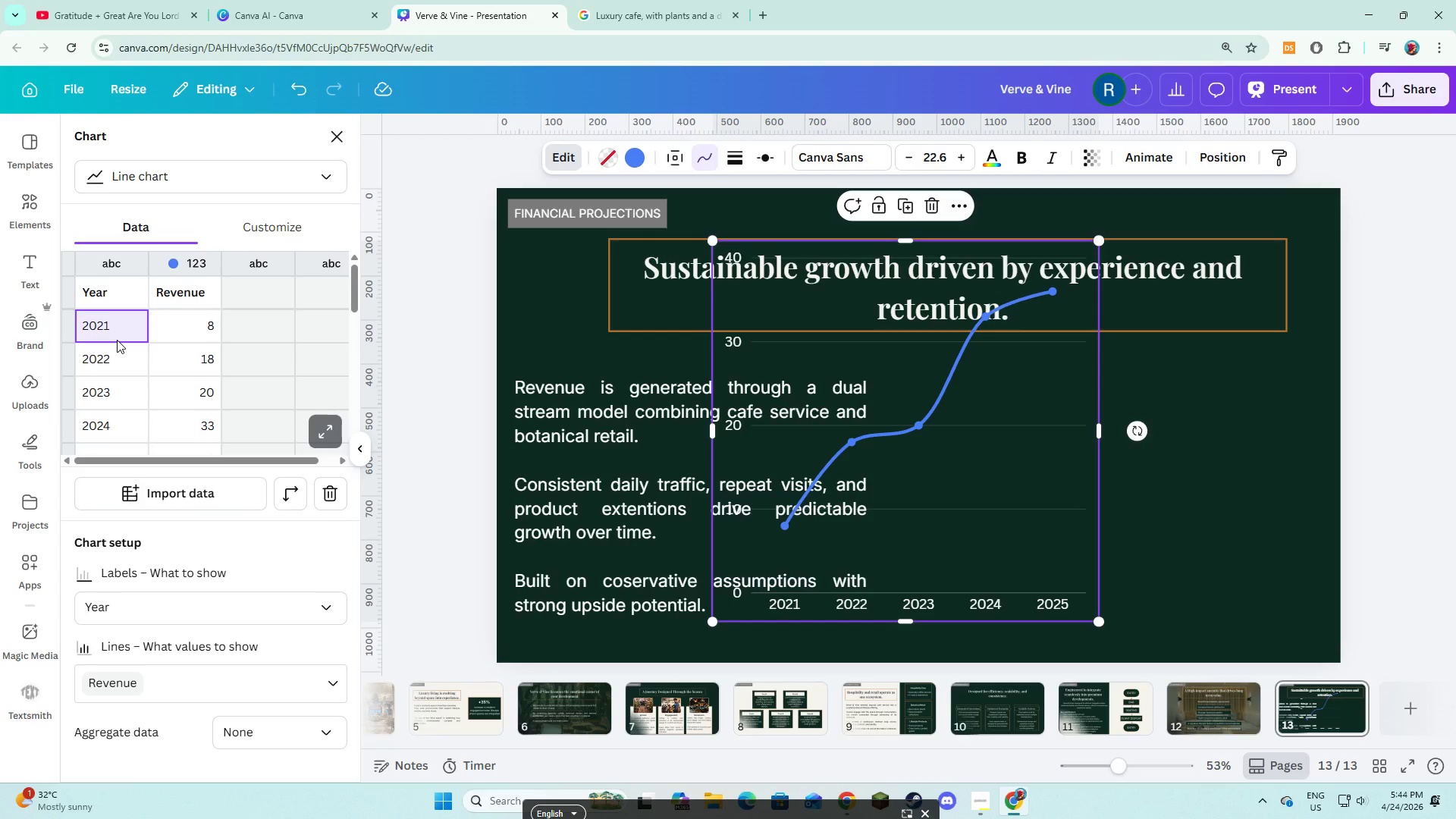 
type(ye)
key(Backspace)
key(Backspace)
 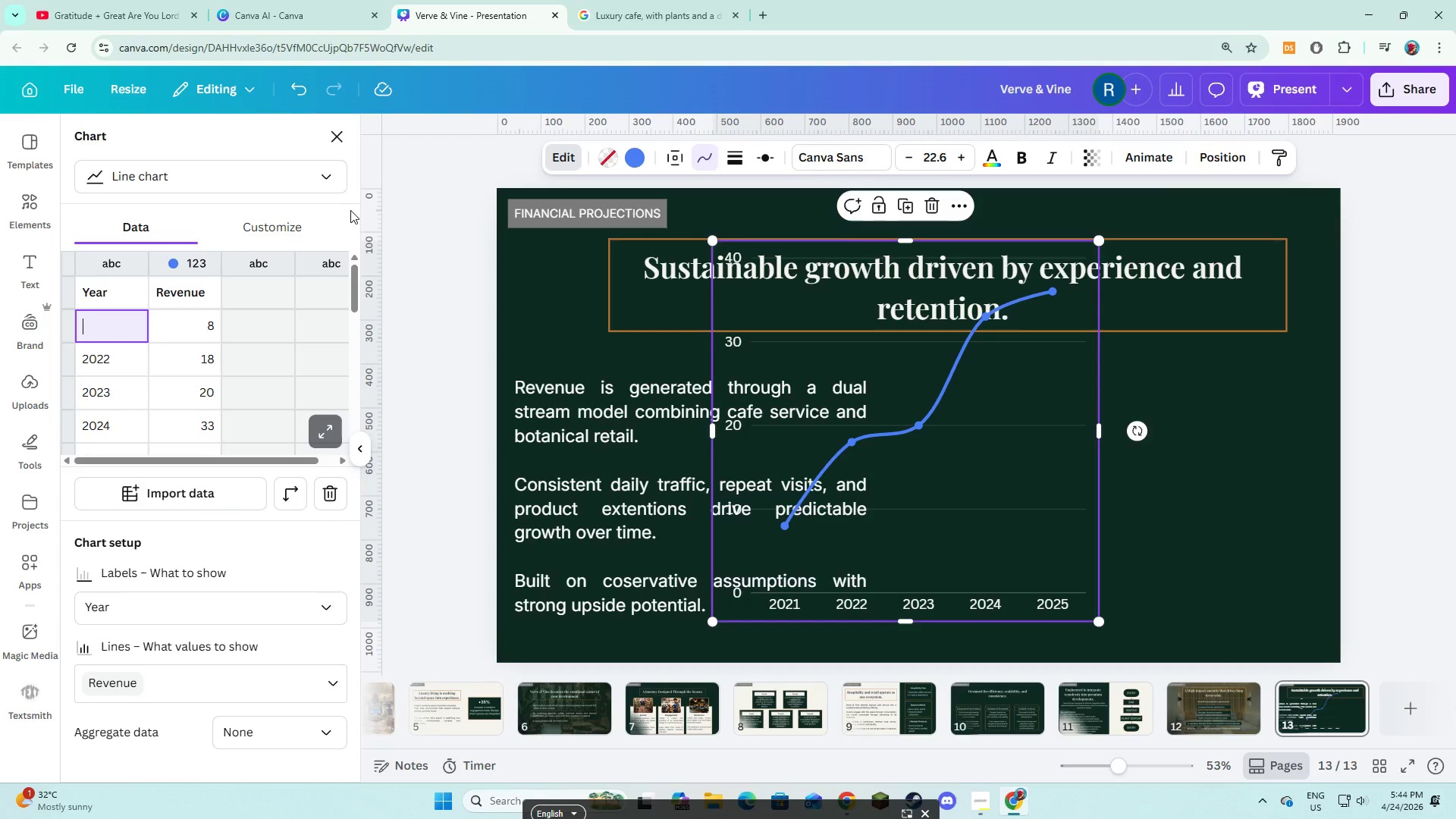 
wait(7.8)
 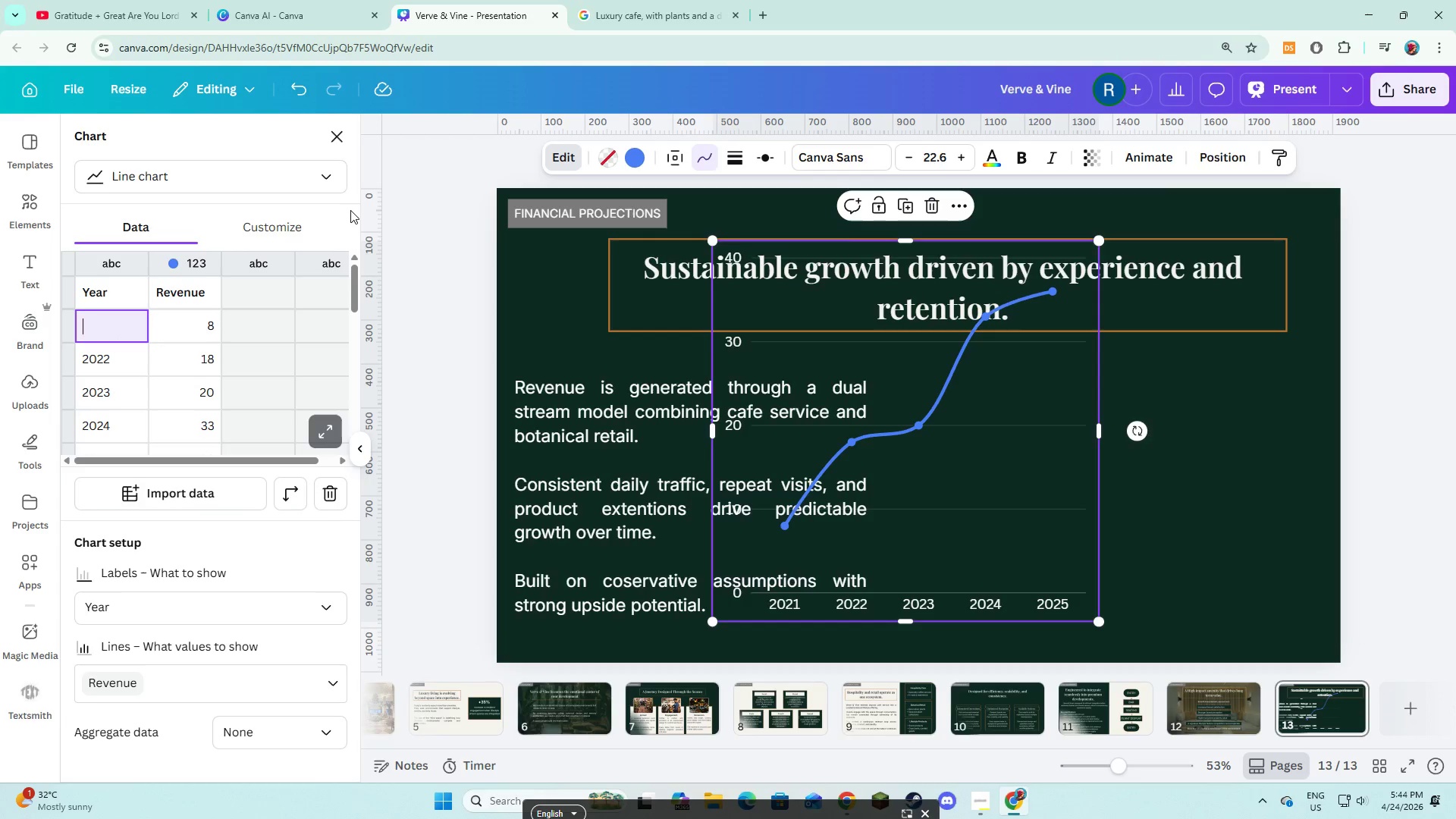 
type(2023)
 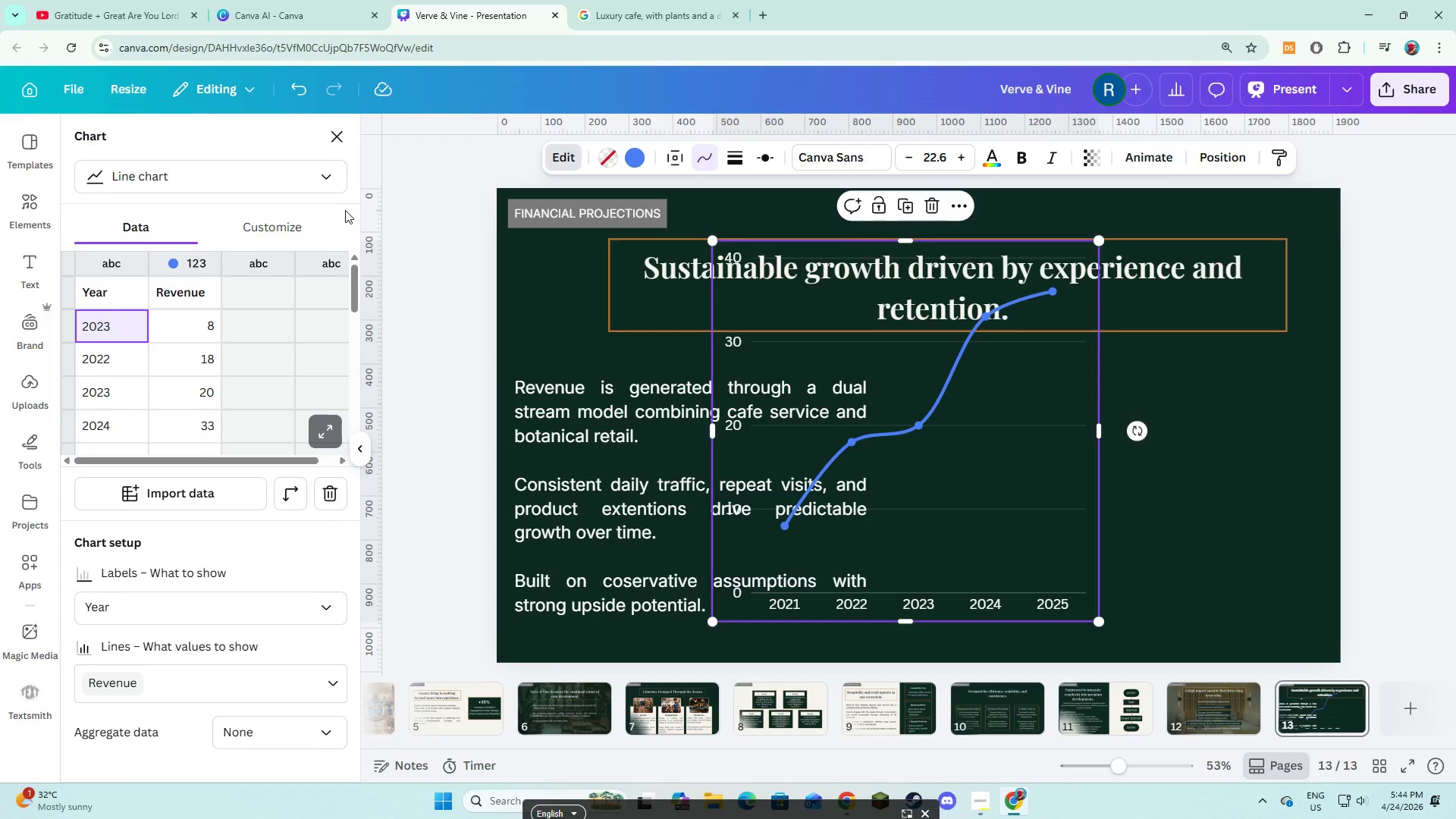 
key(Enter)
 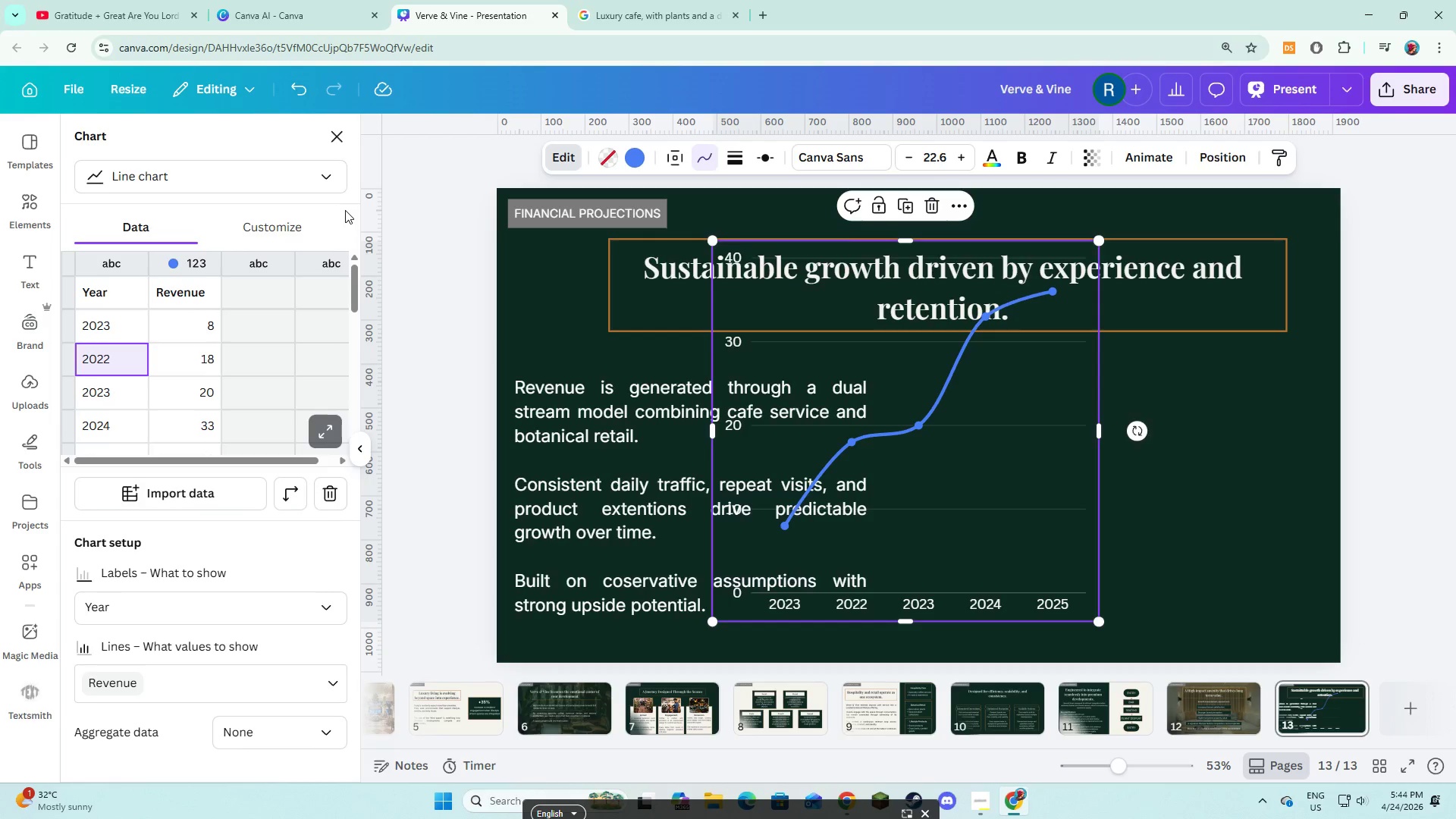 
type(2024)
 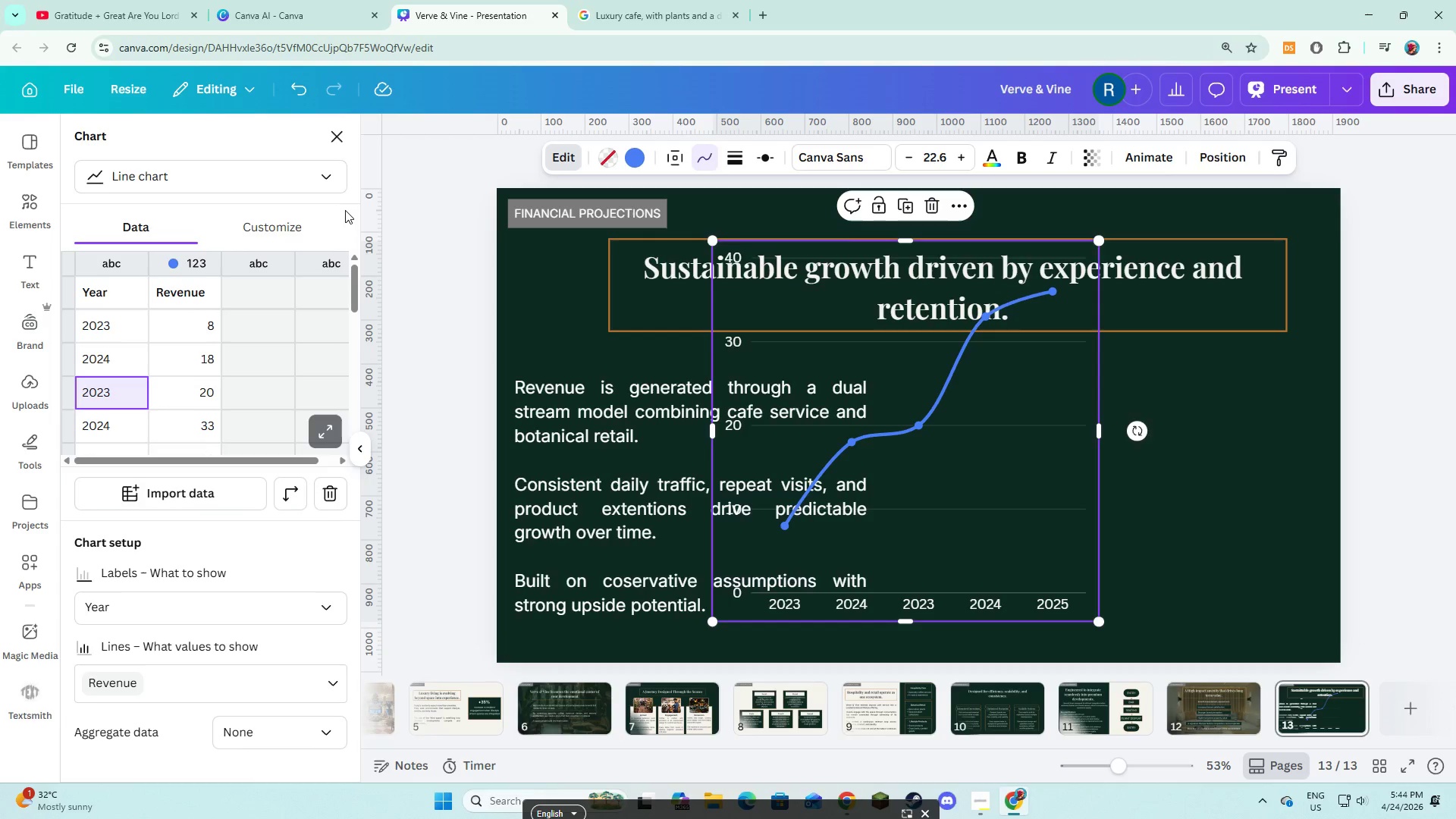 
key(Enter)
 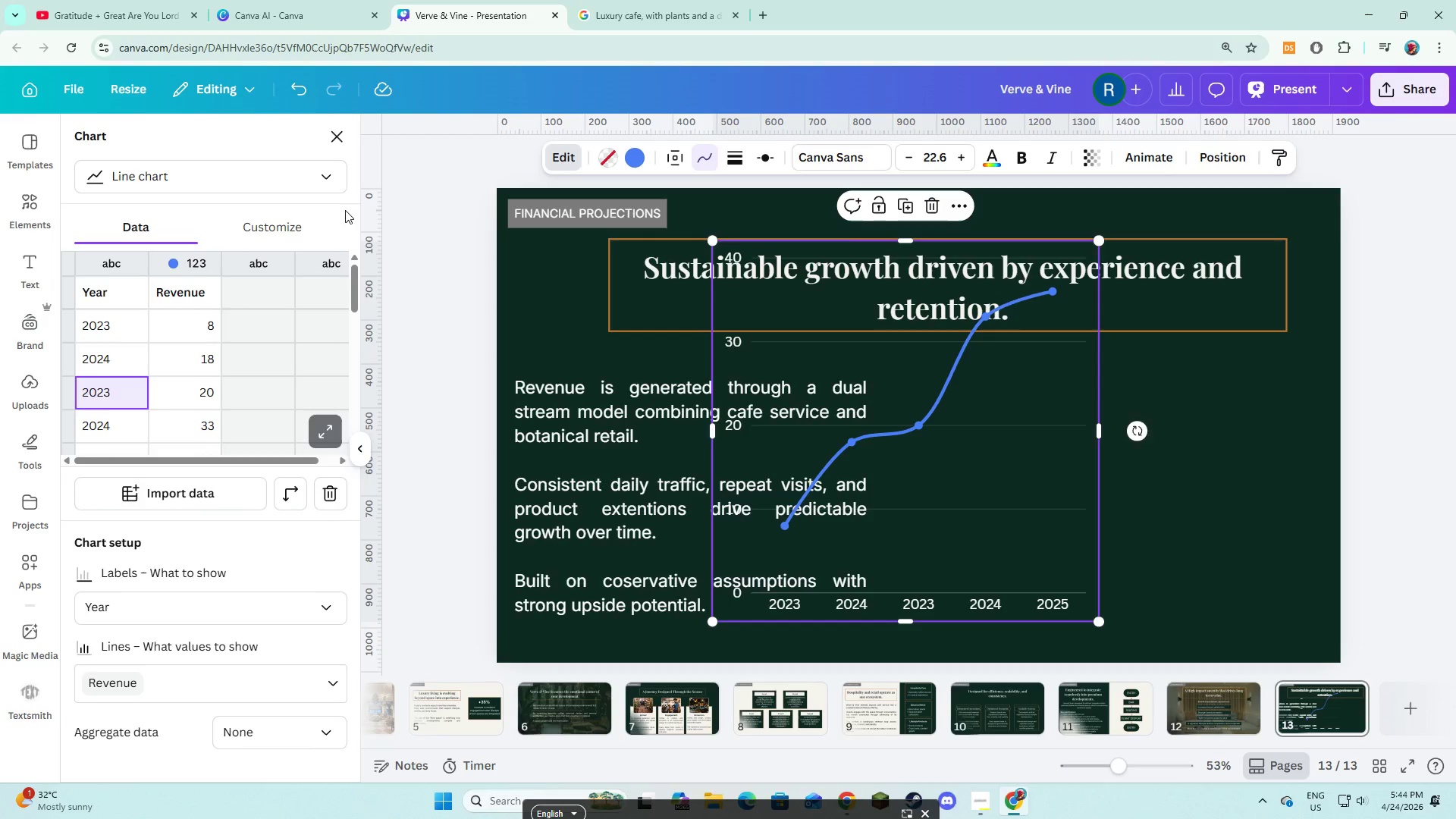 
type(2025)
 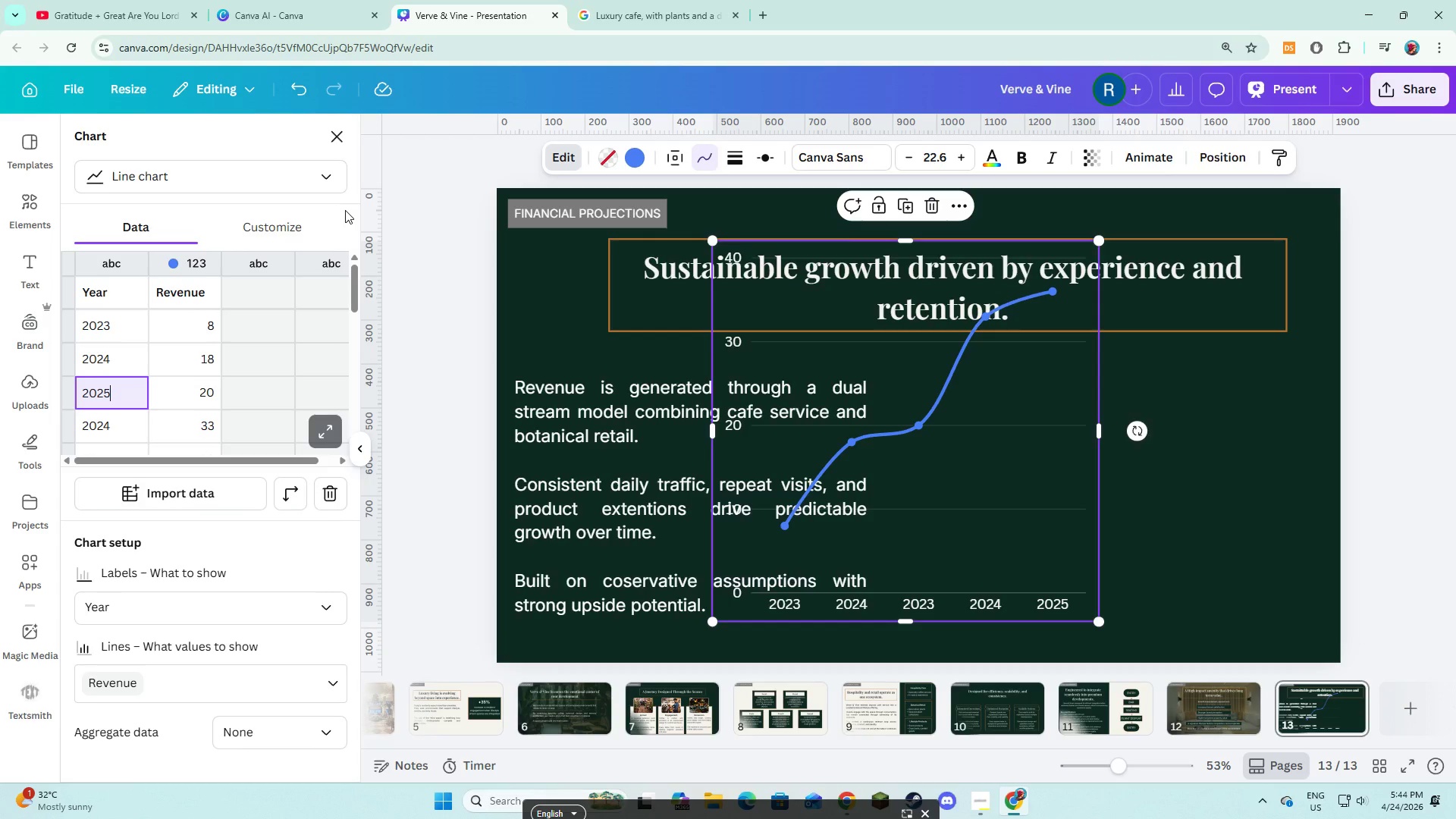 
key(Enter)
 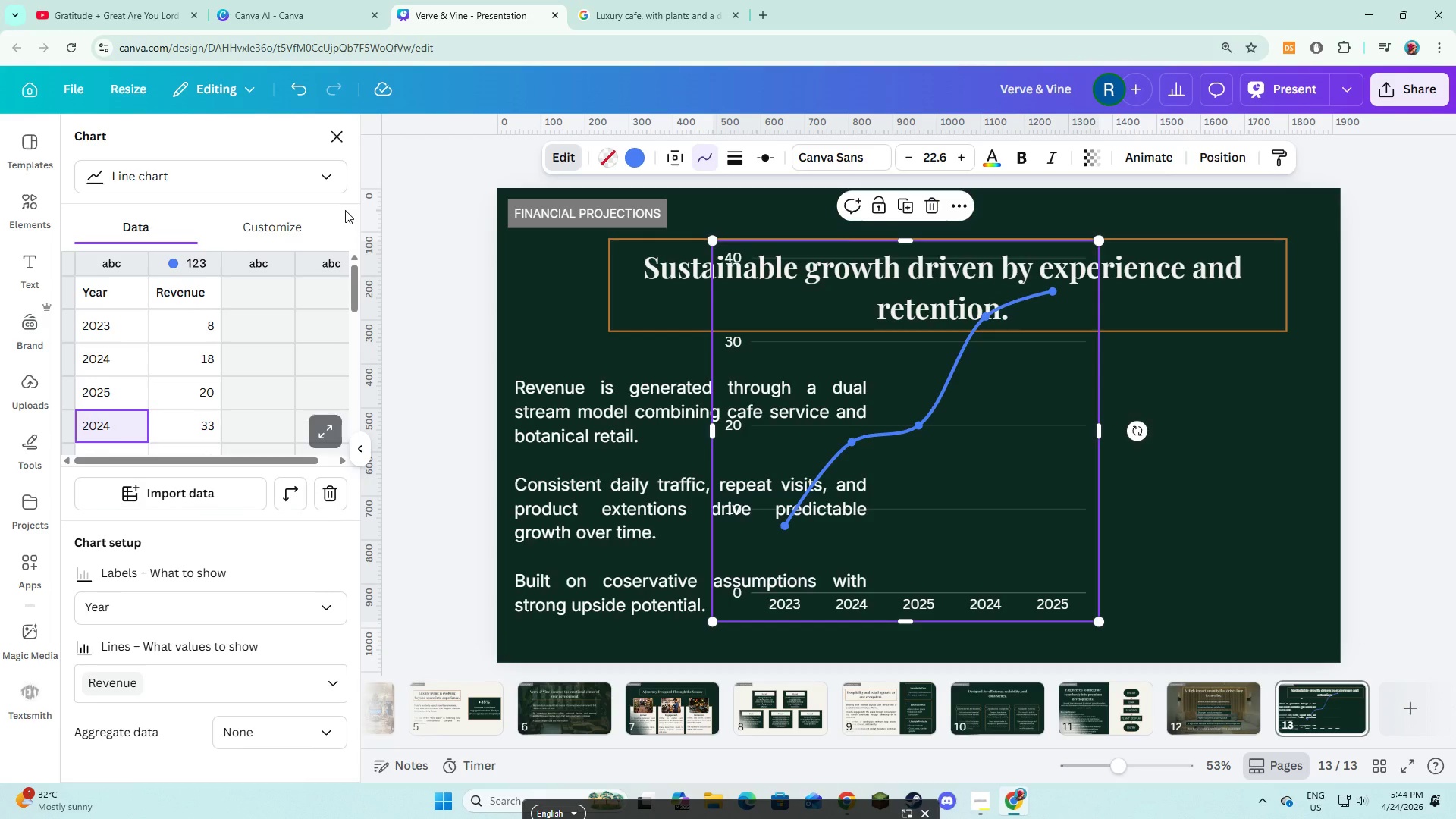 
key(Backspace)
 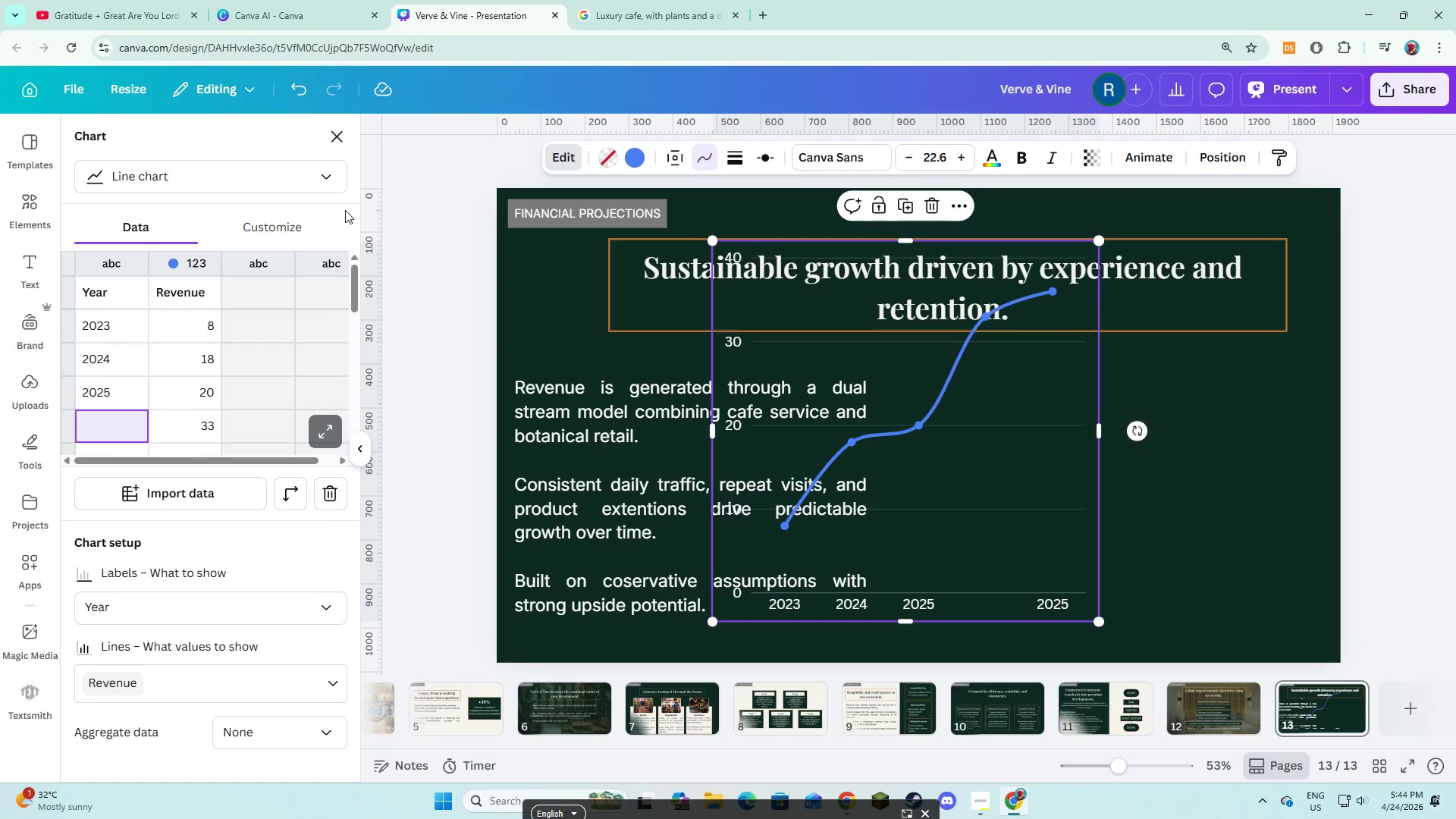 
key(ArrowUp)
 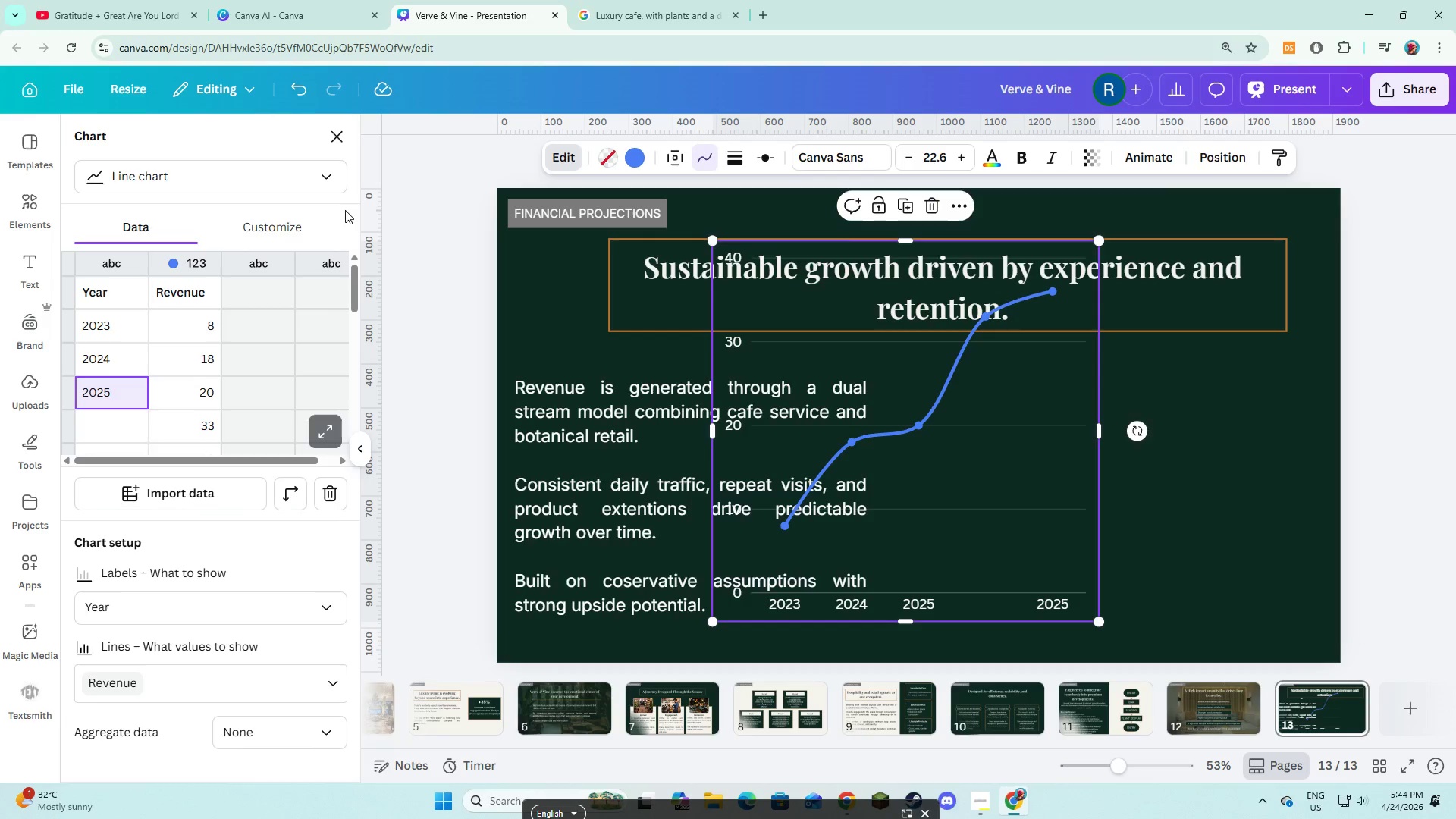 
key(Numpad0)
 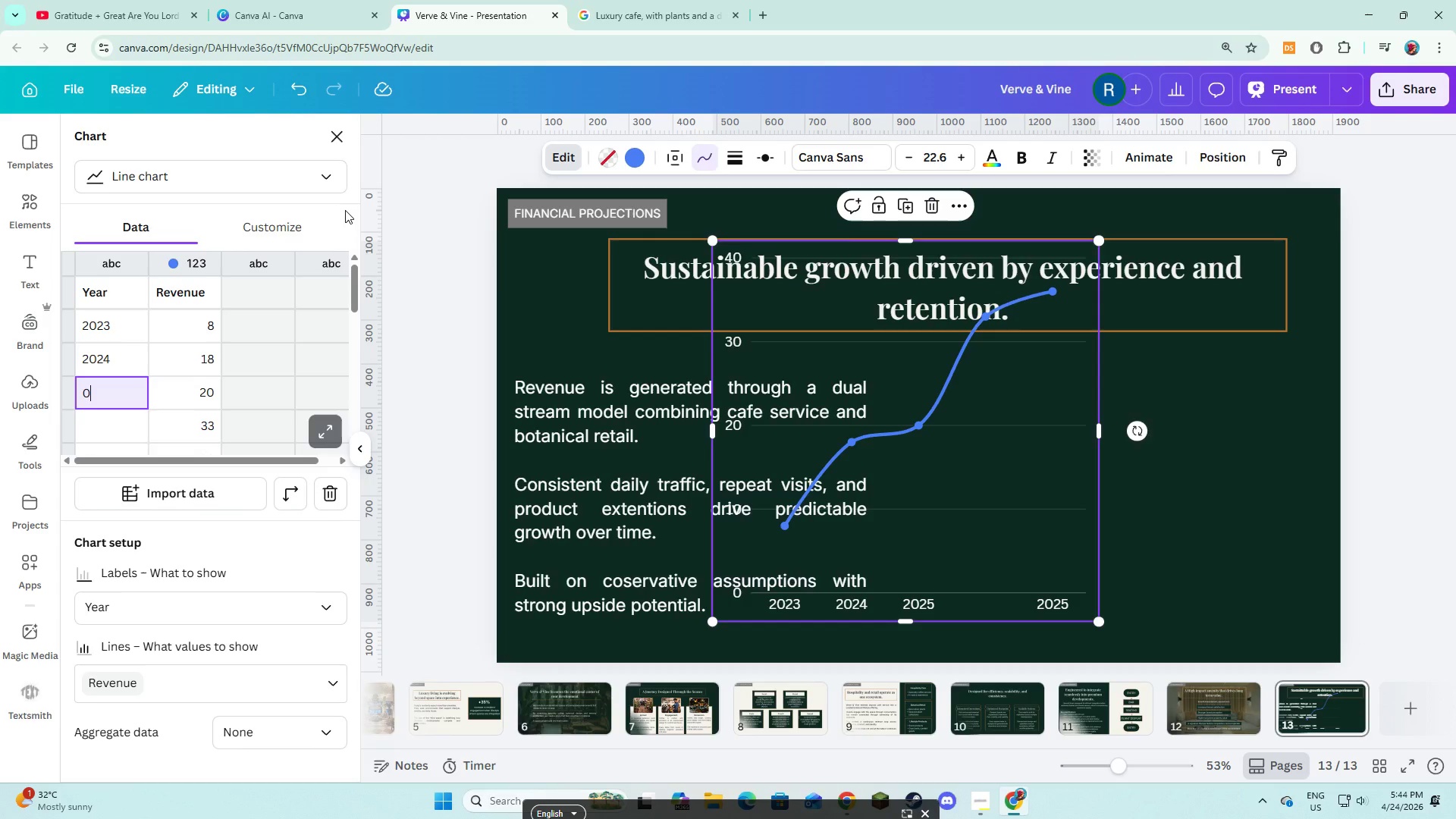 
key(ArrowRight)
 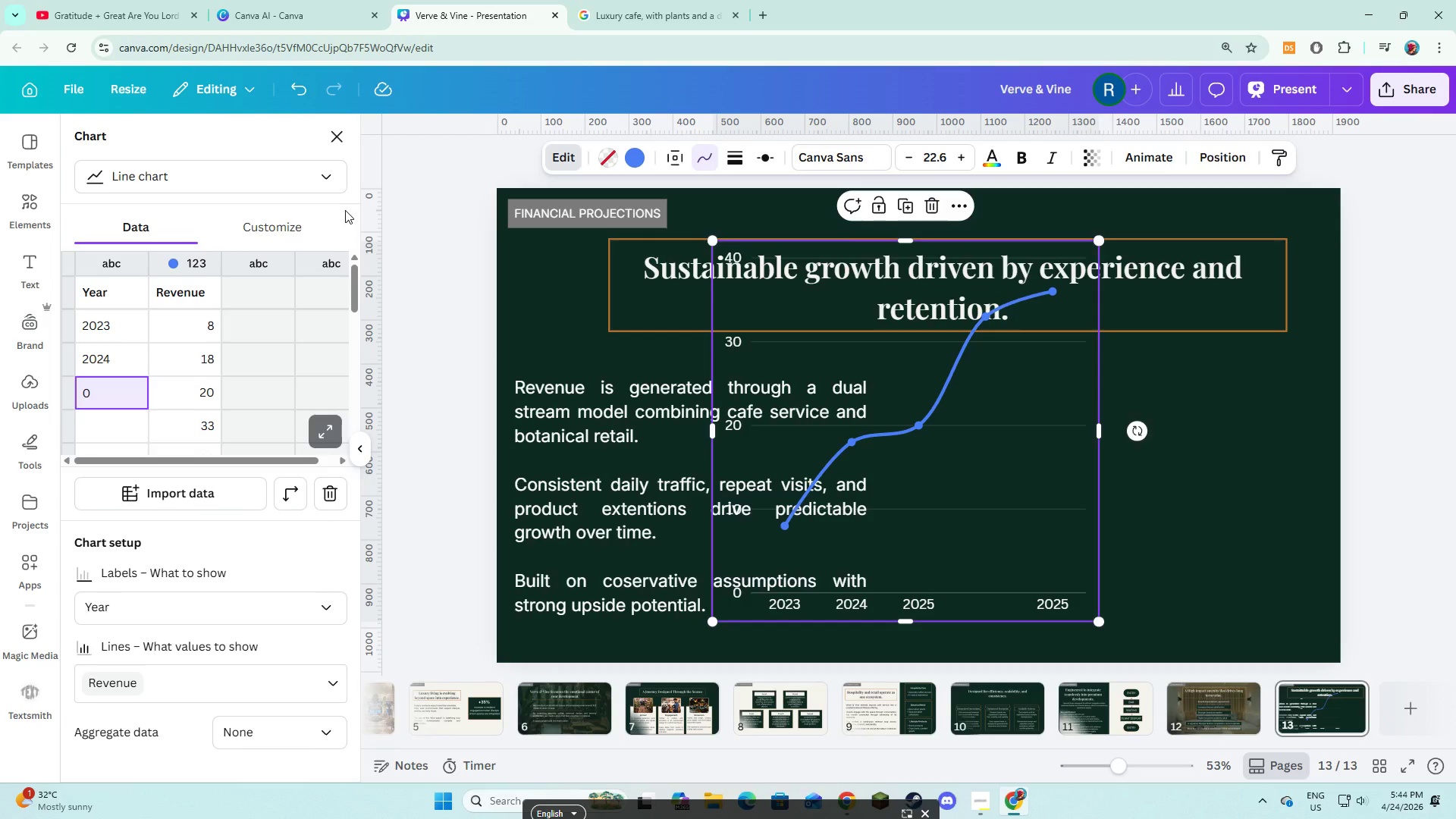 
key(Control+Z)
 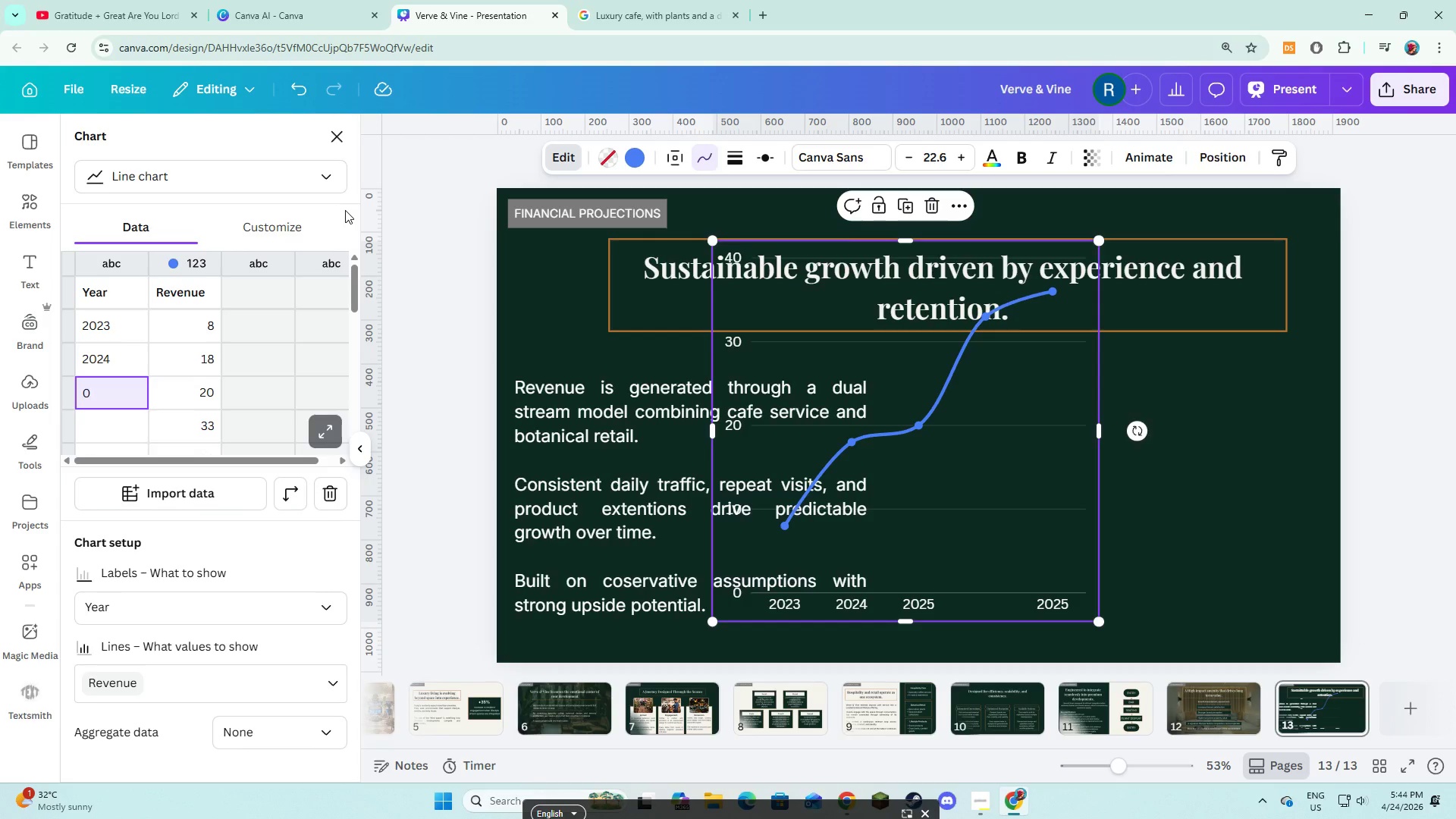 
key(Backspace)
 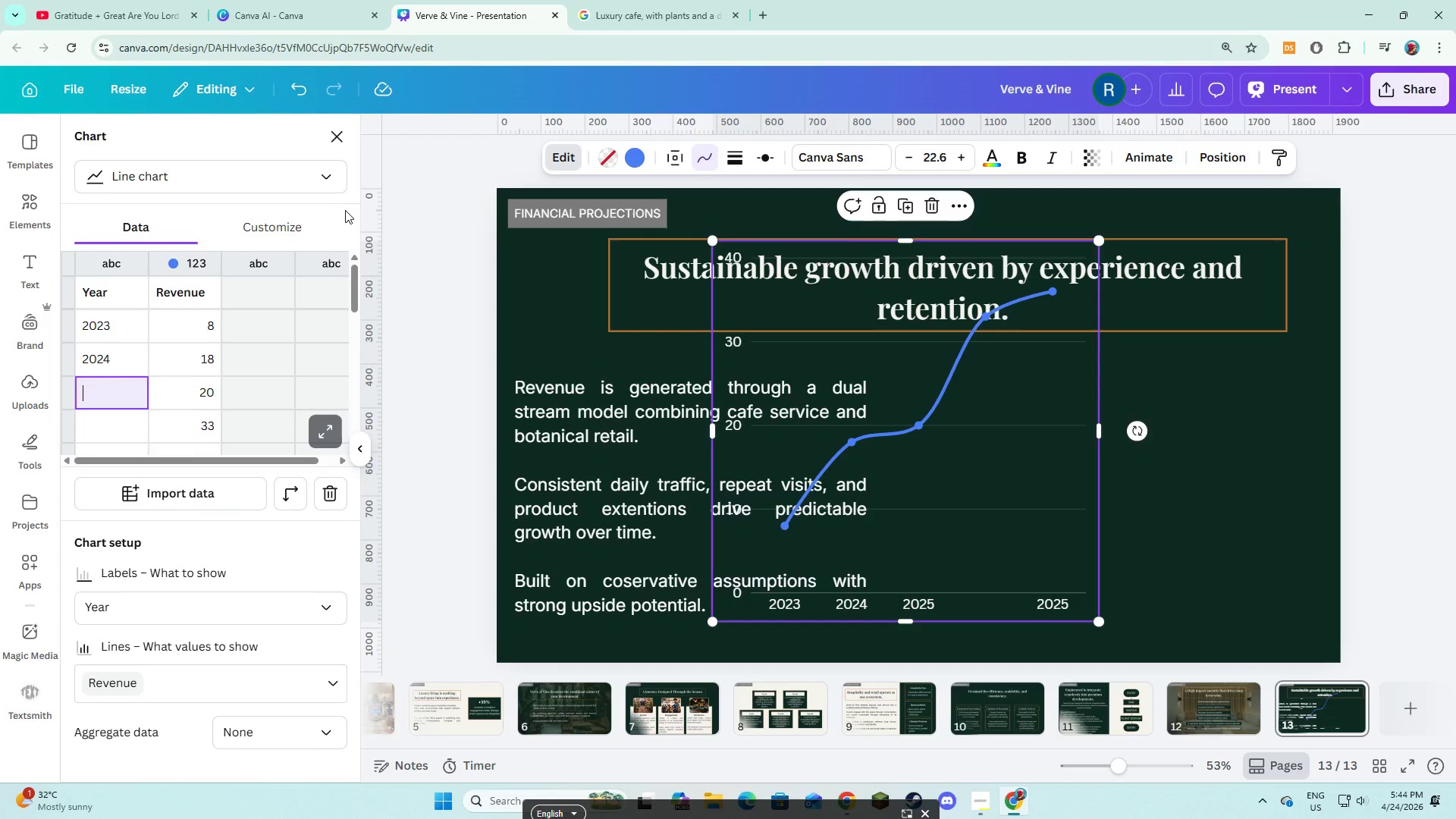 
key(Control+Z)
 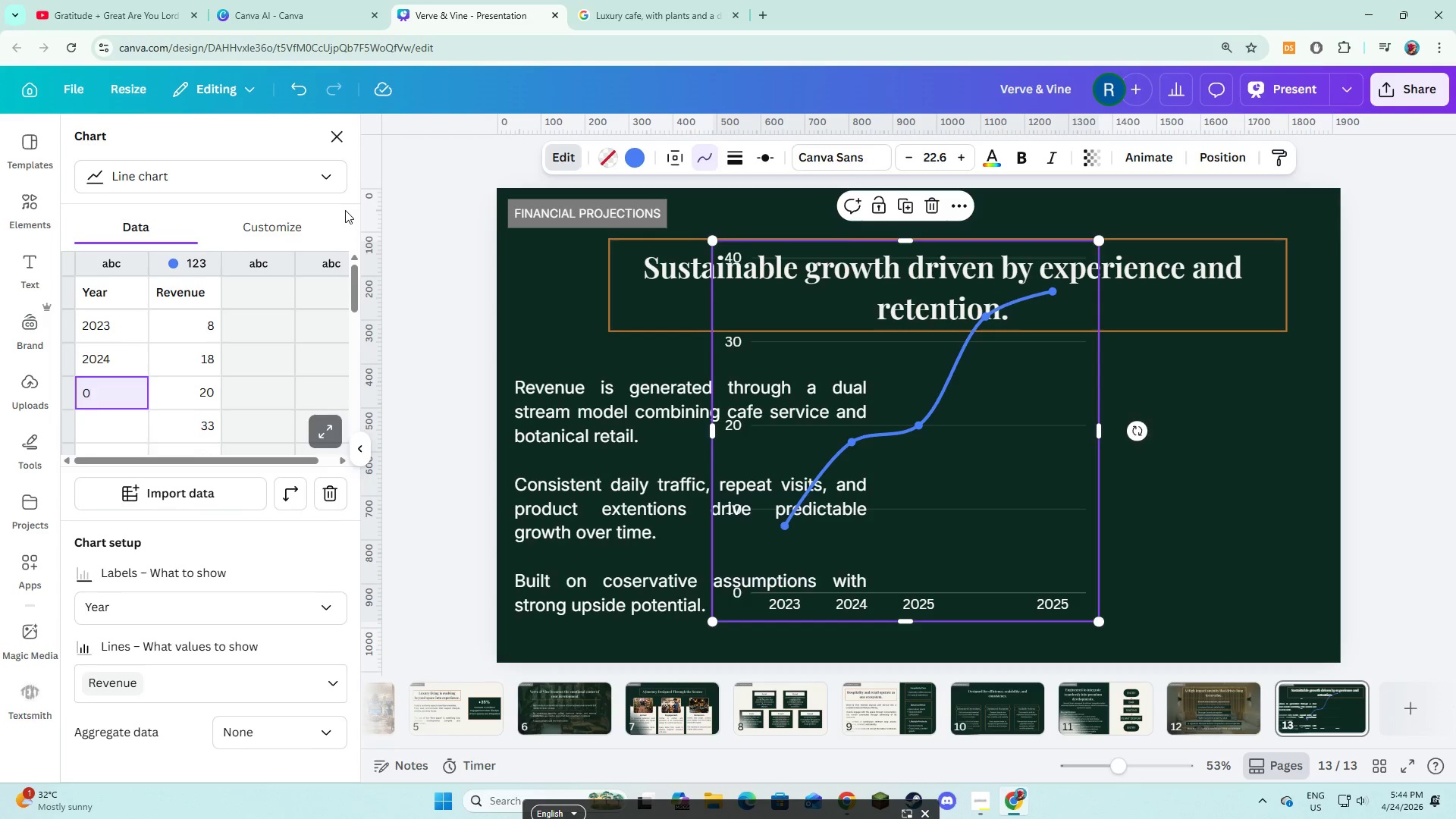 
type(2)
key(Backspace)
key(Backspace)
key(Backspace)
type(2025)
 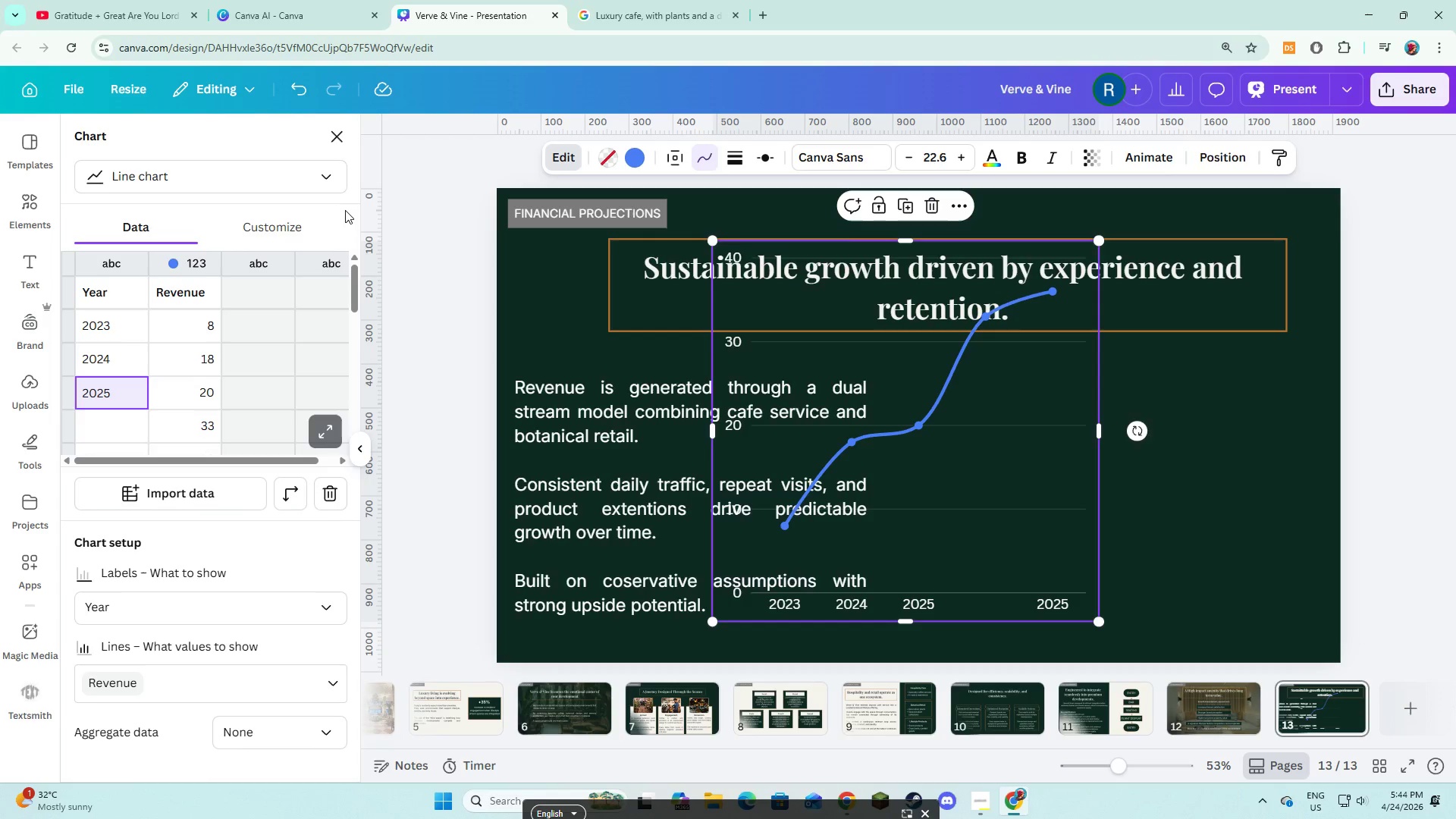 
key(Enter)
 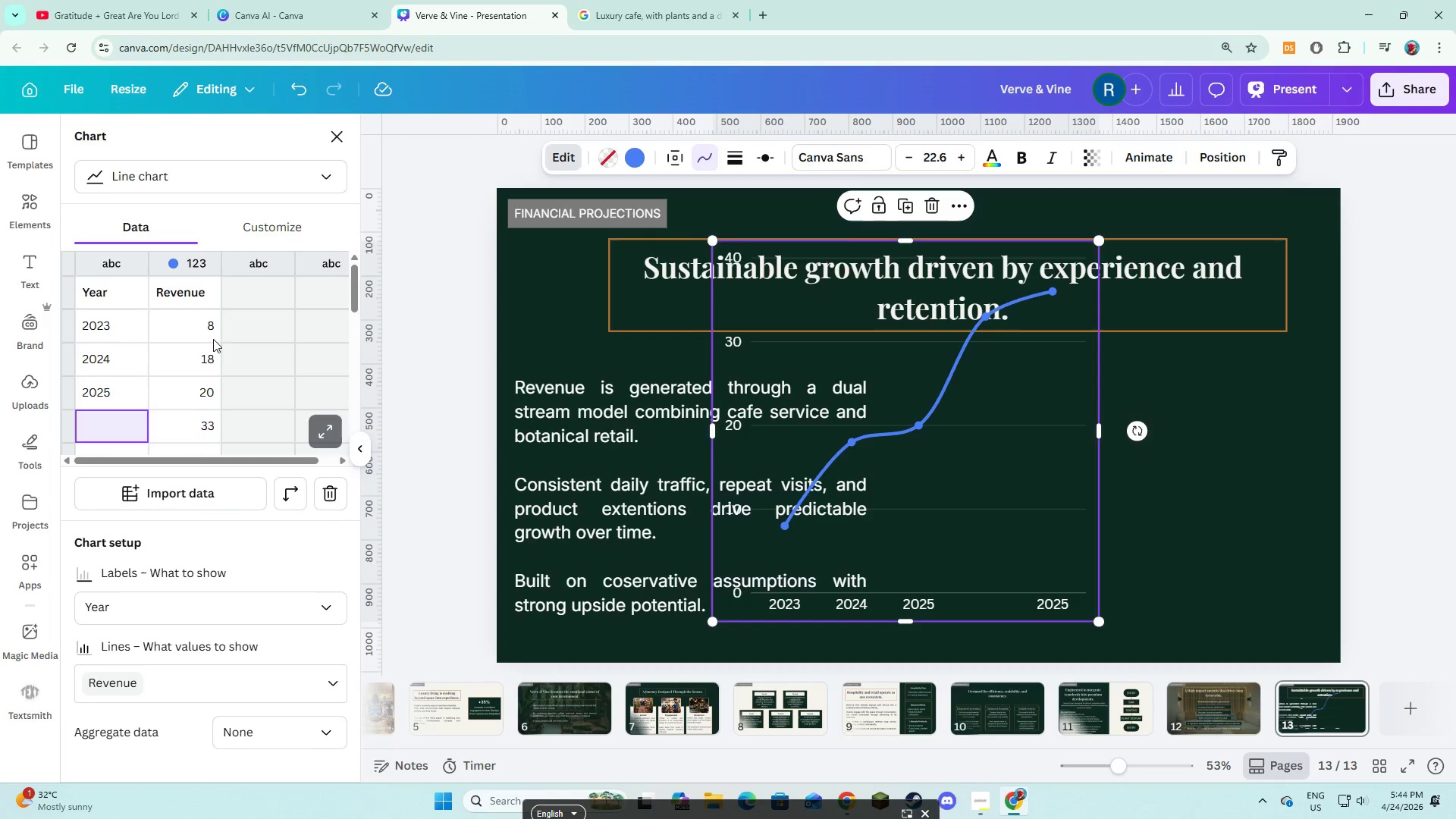 
left_click([208, 336])
 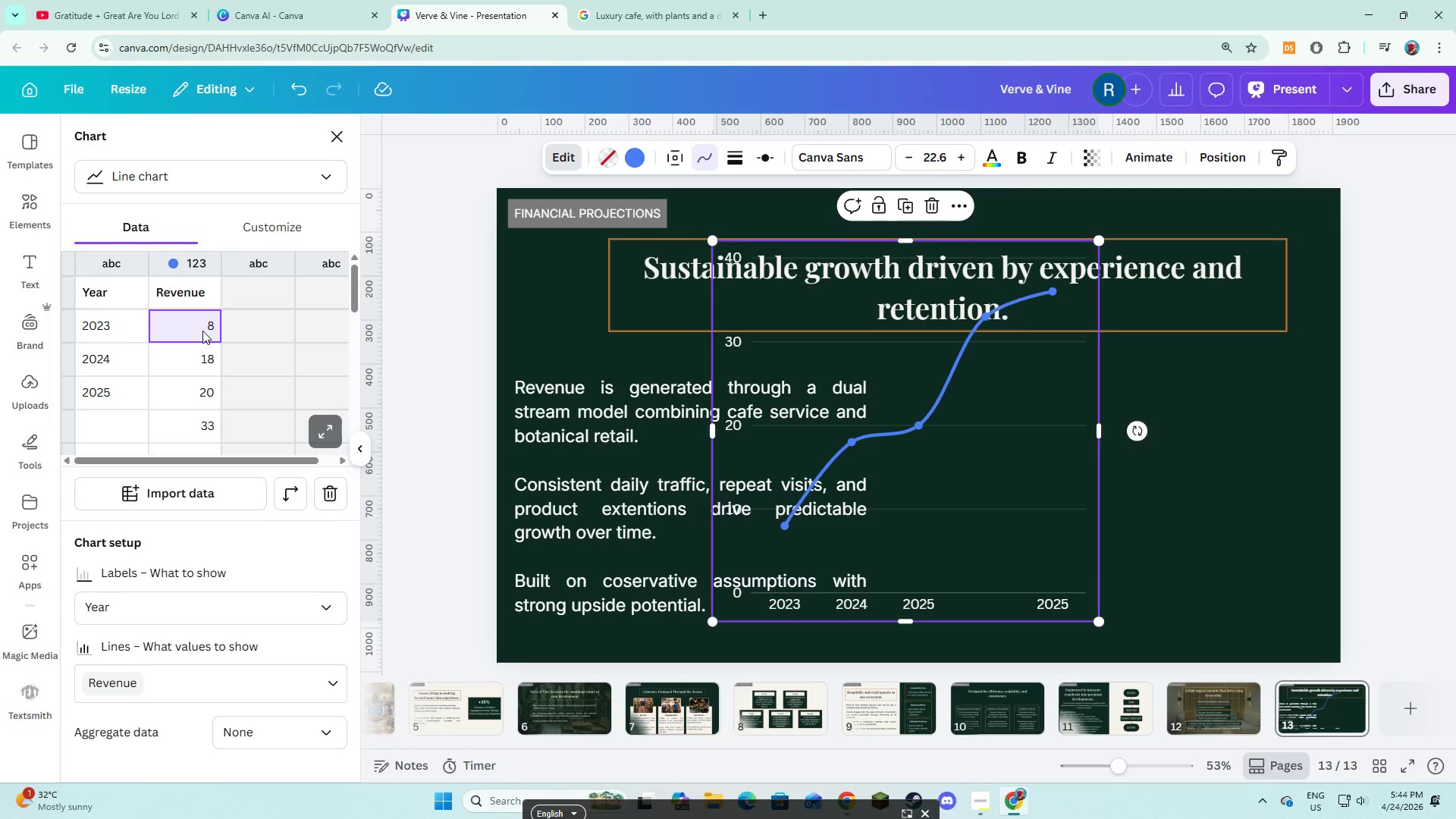 
type(3000)
key(Backspace)
type(,)
key(Backspace)
type(,000)
 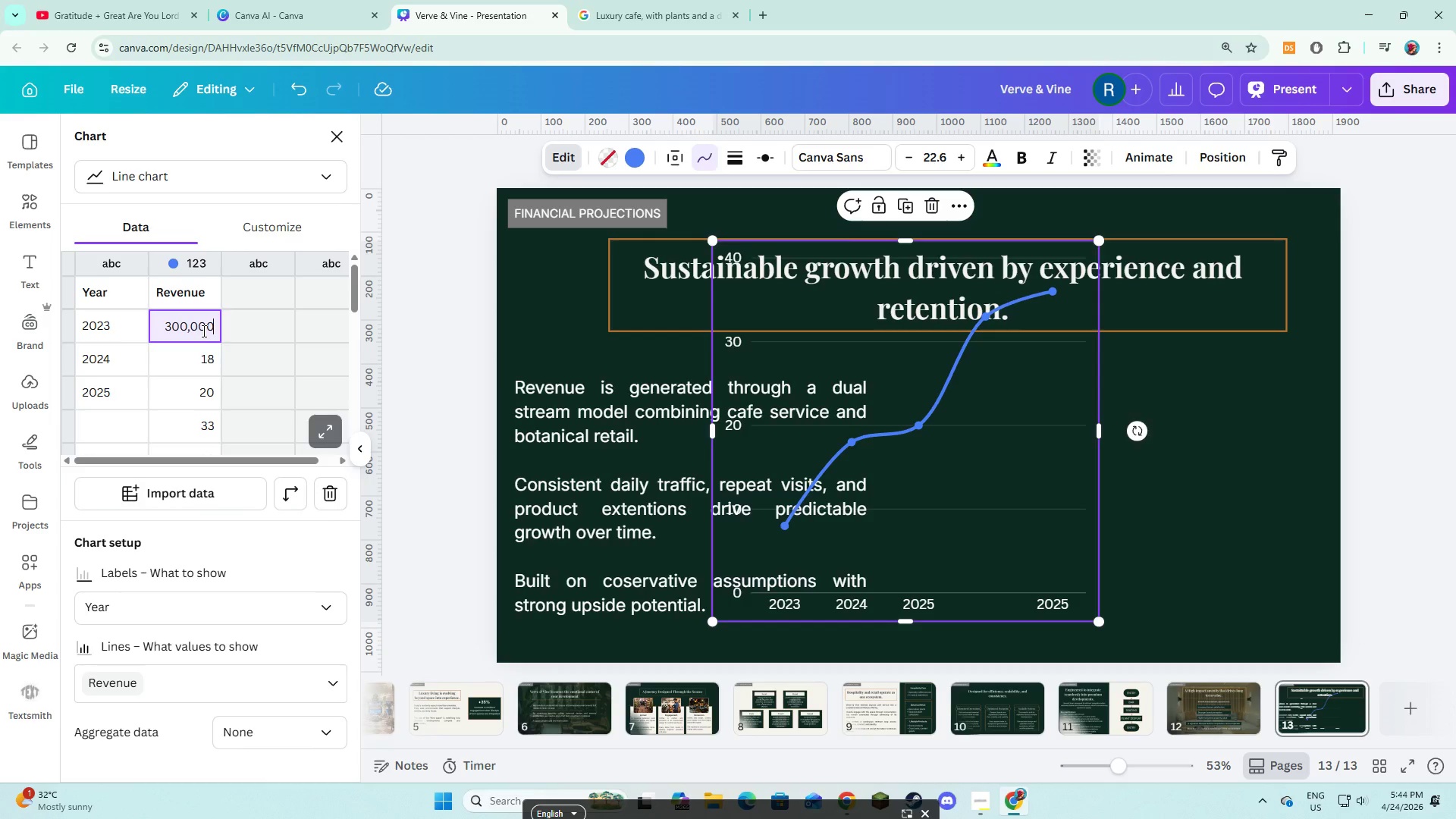 
key(Enter)
 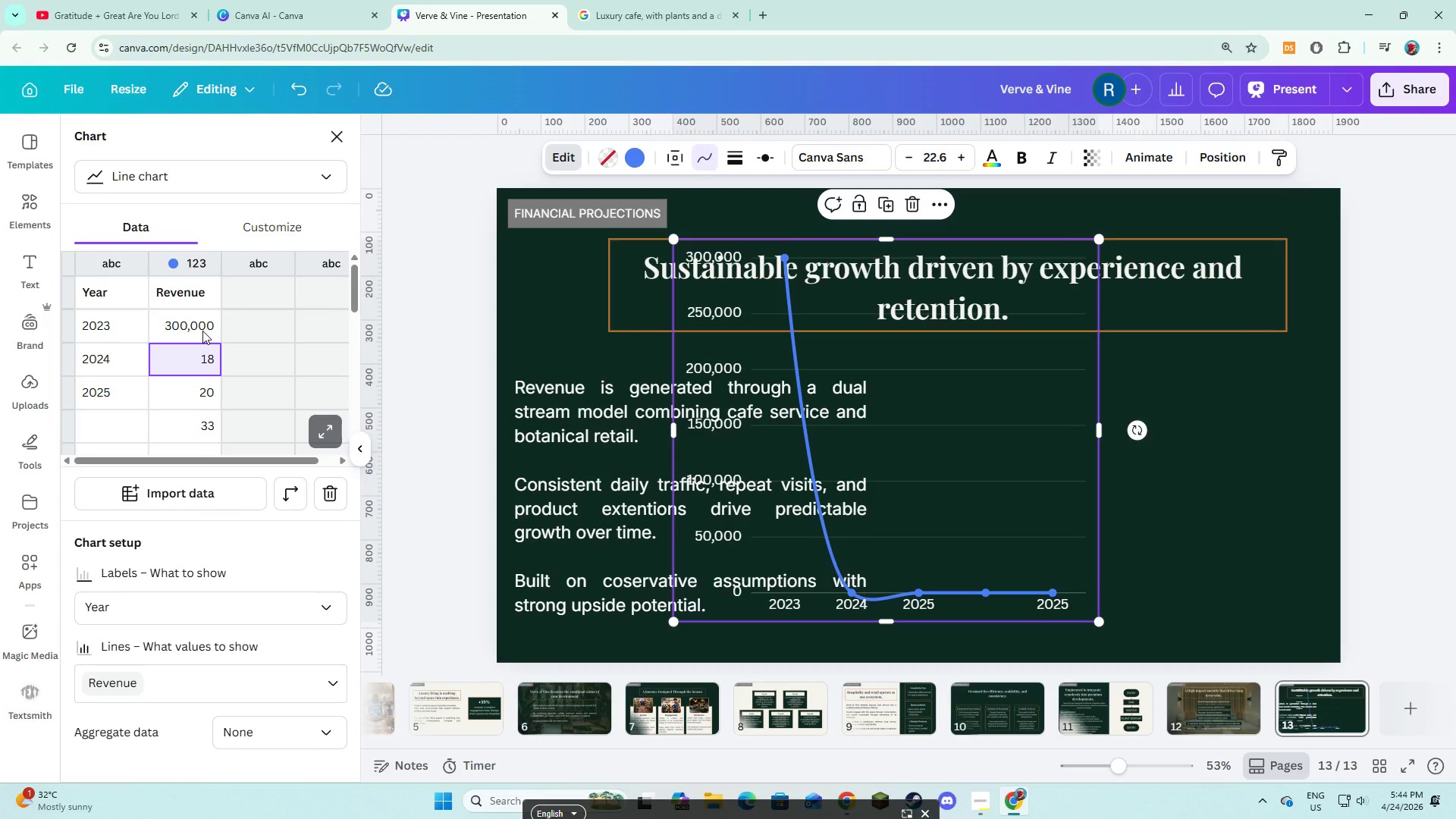 
type(550,000)
 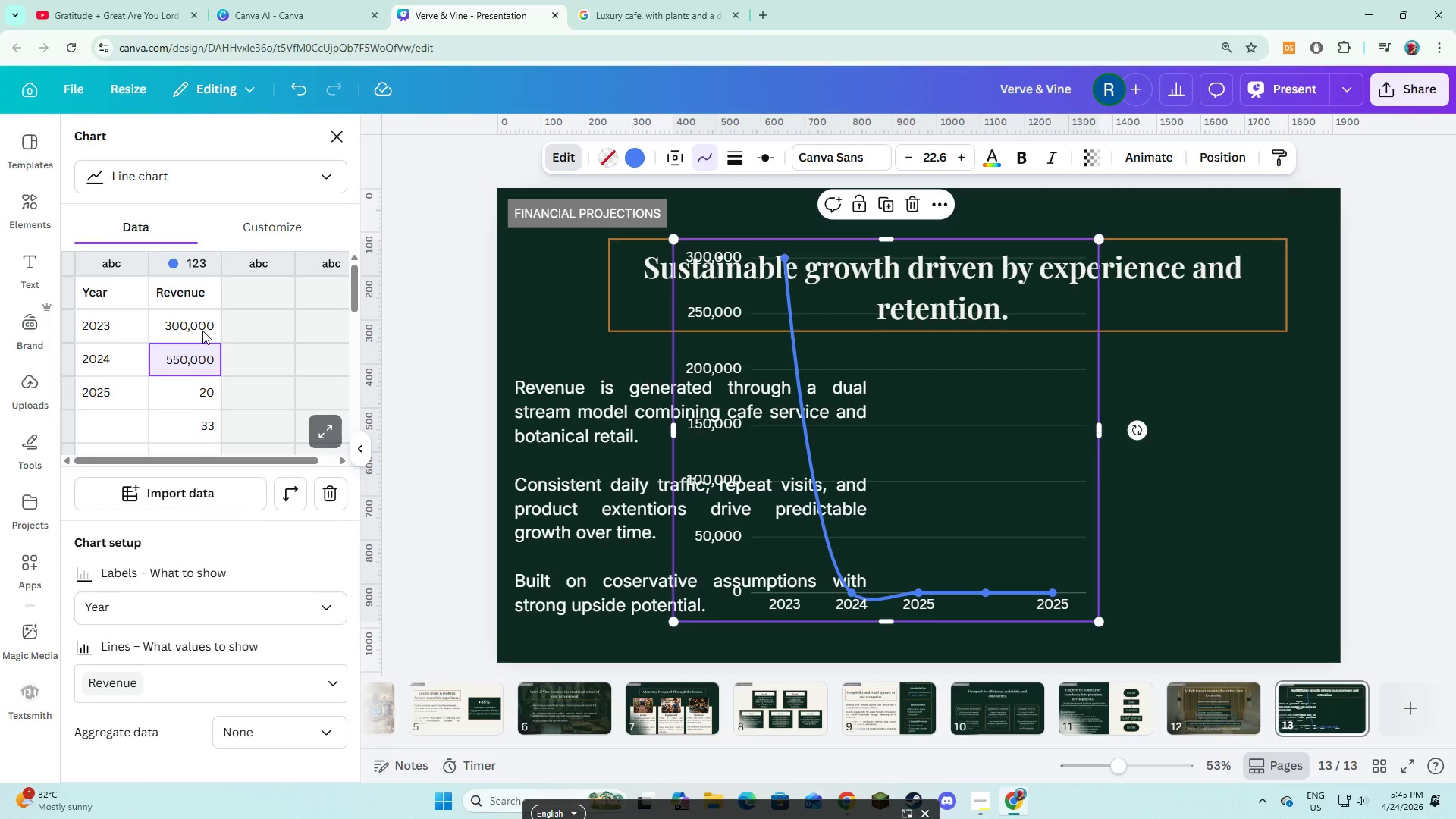 
key(Enter)
 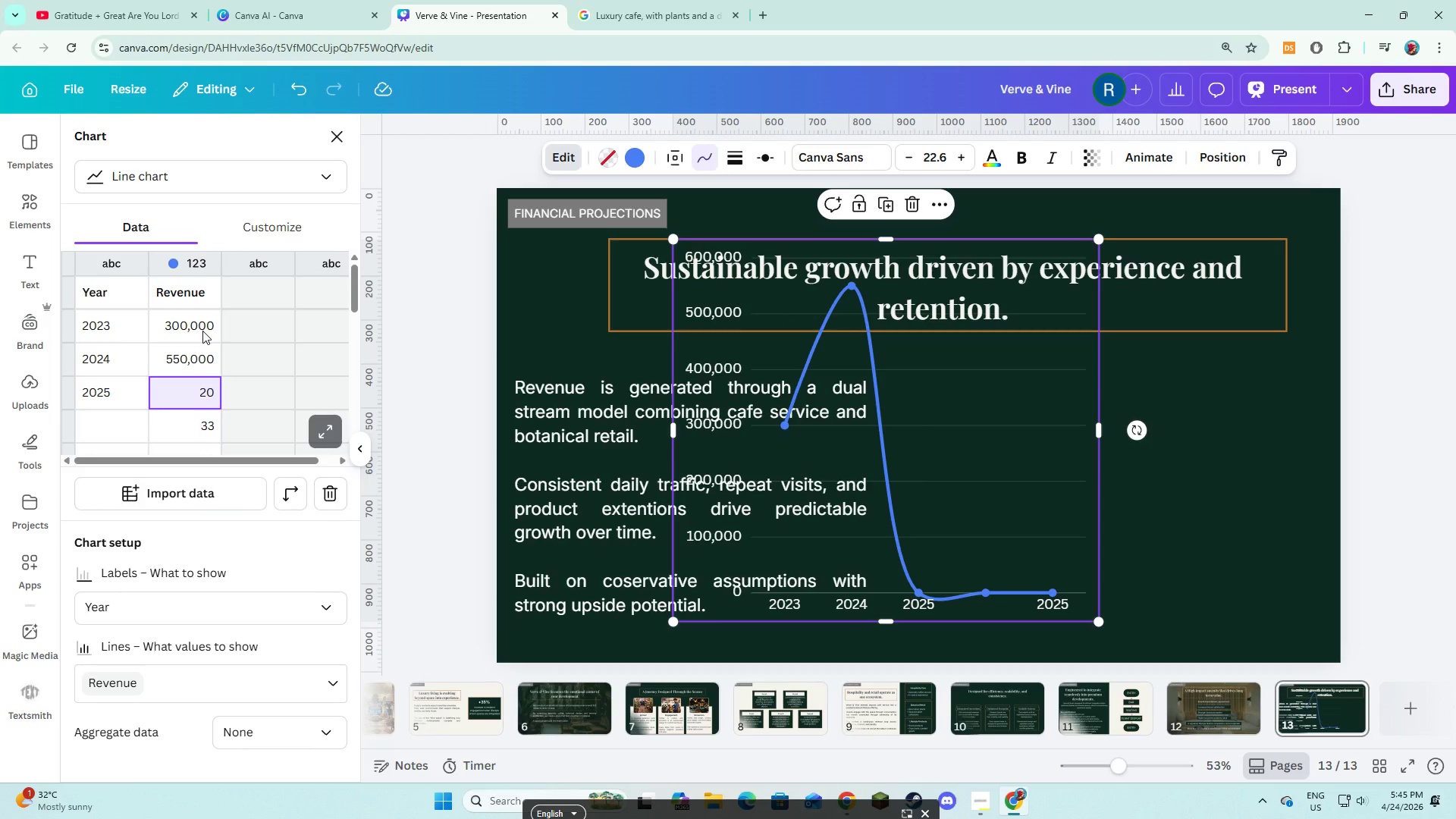 
type(900.)
key(Backspace)
type(,000)
 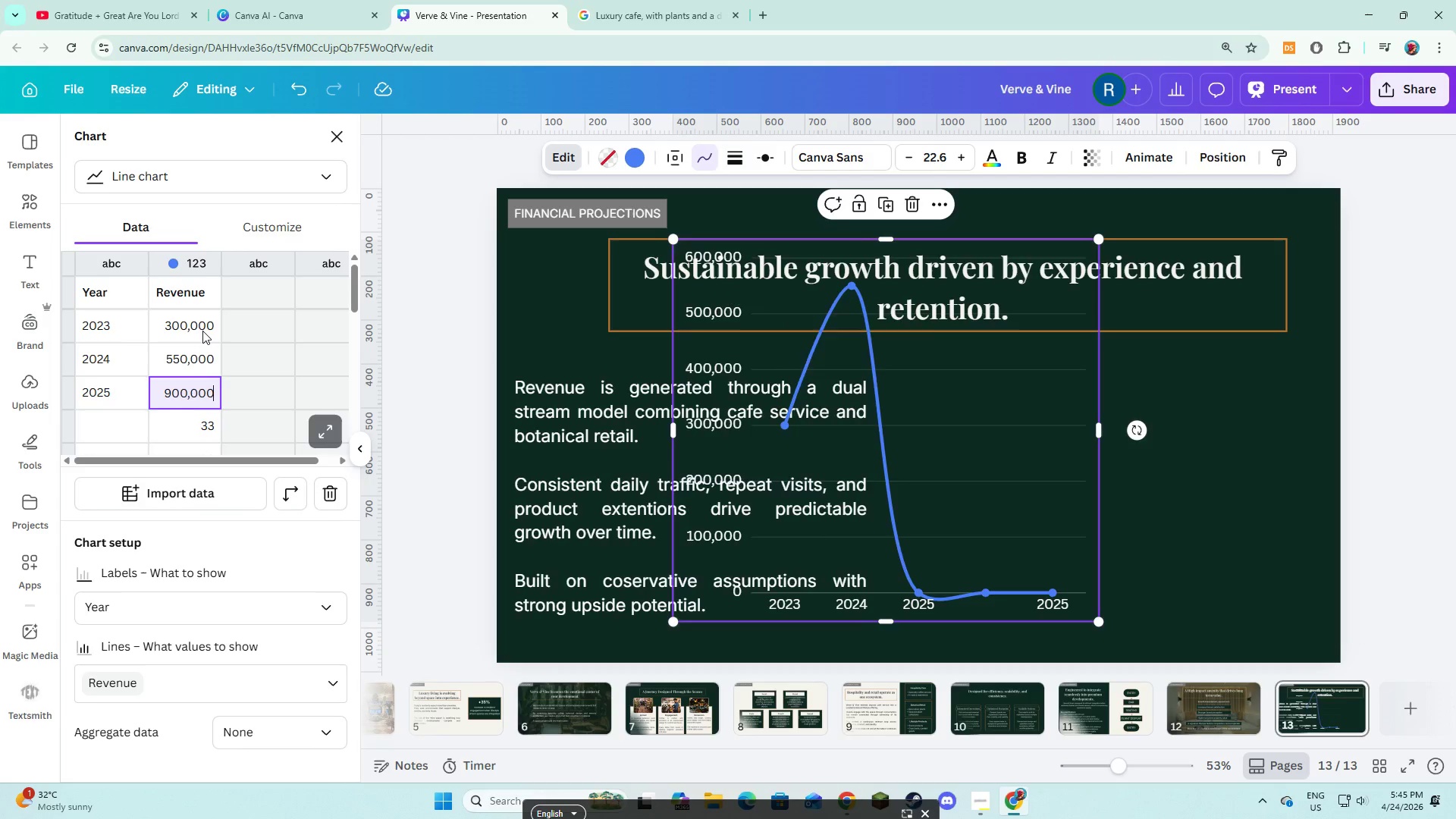 
key(Enter)
 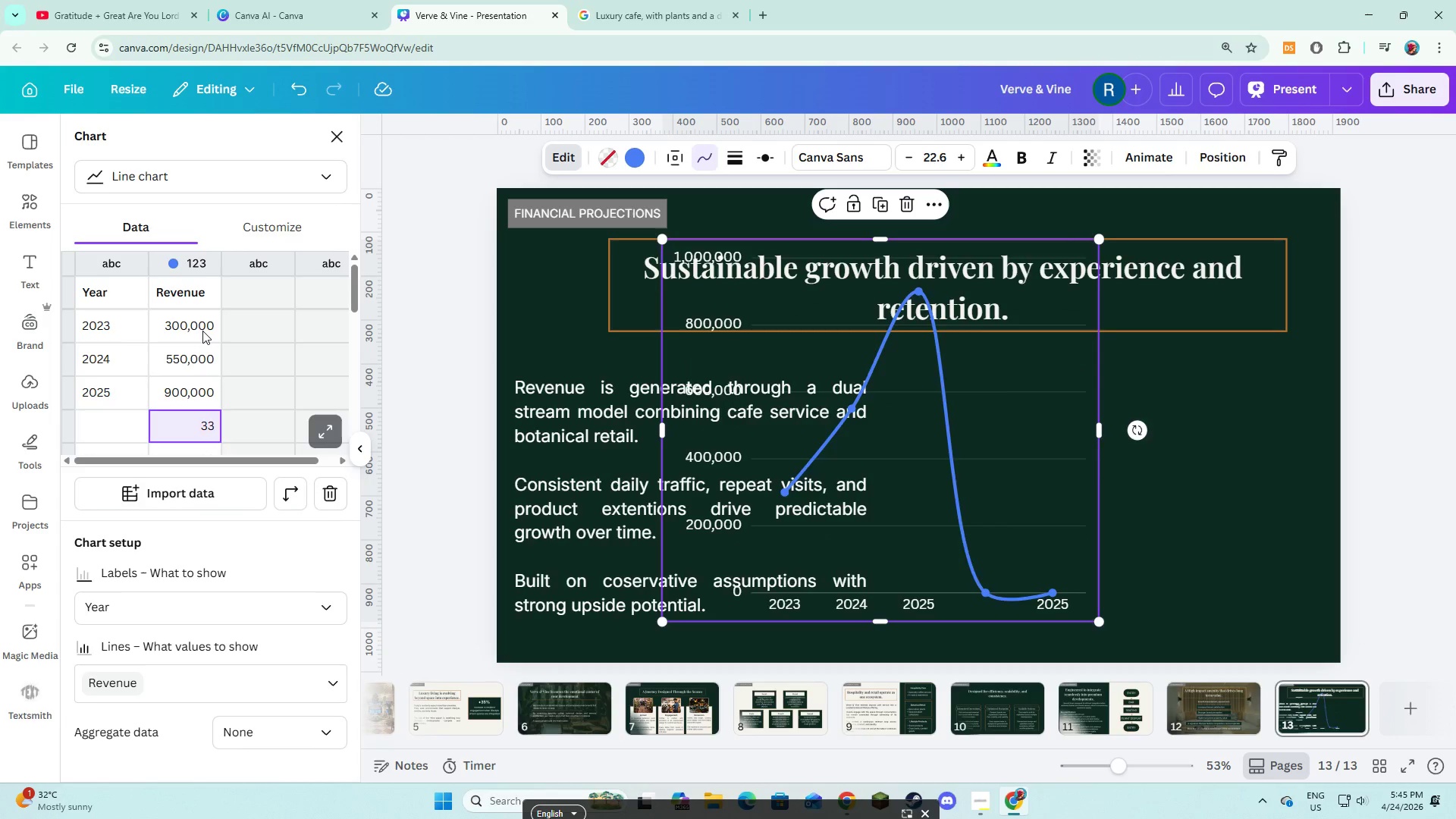 
key(Backspace)
 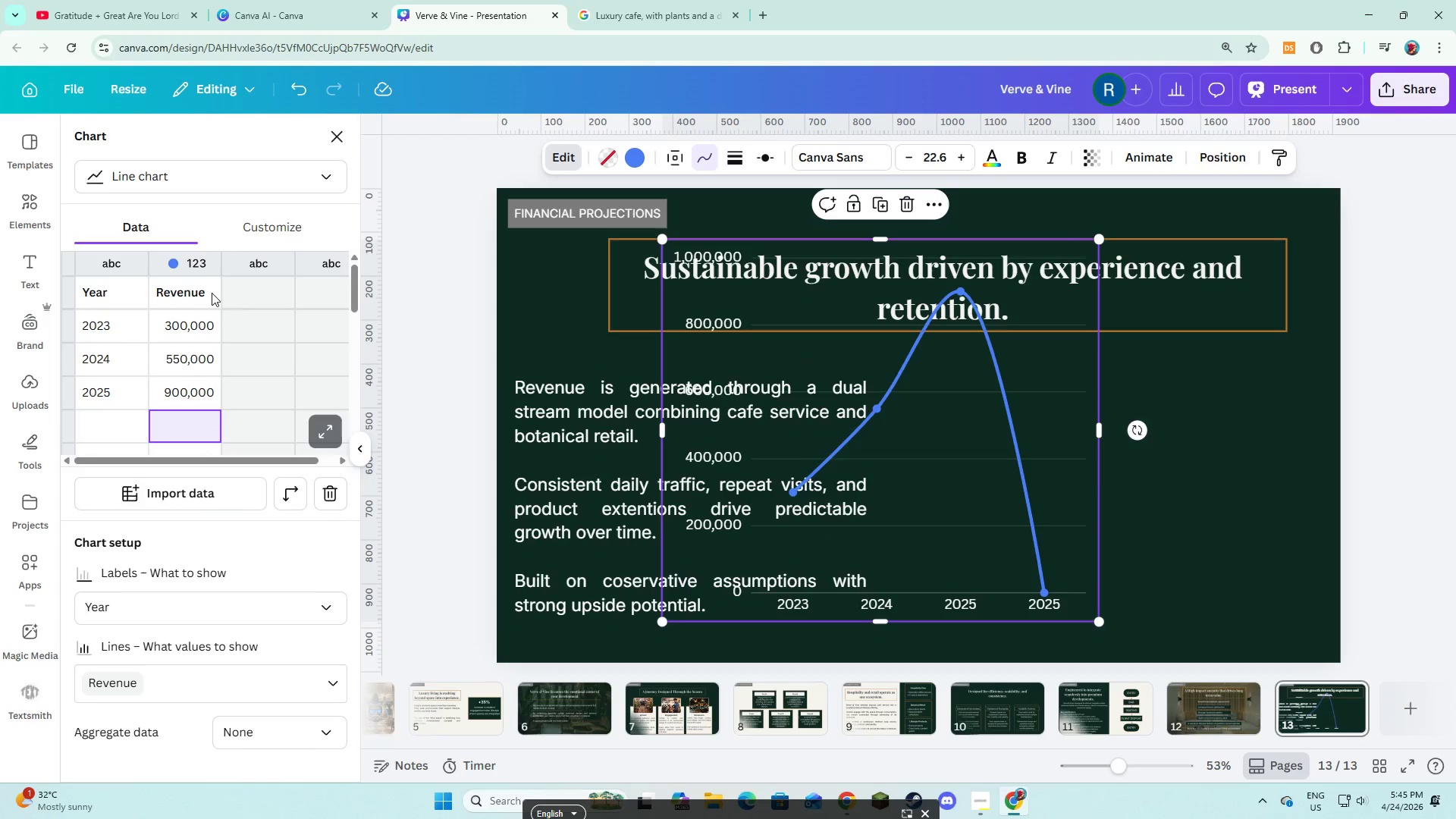 
left_click([193, 266])
 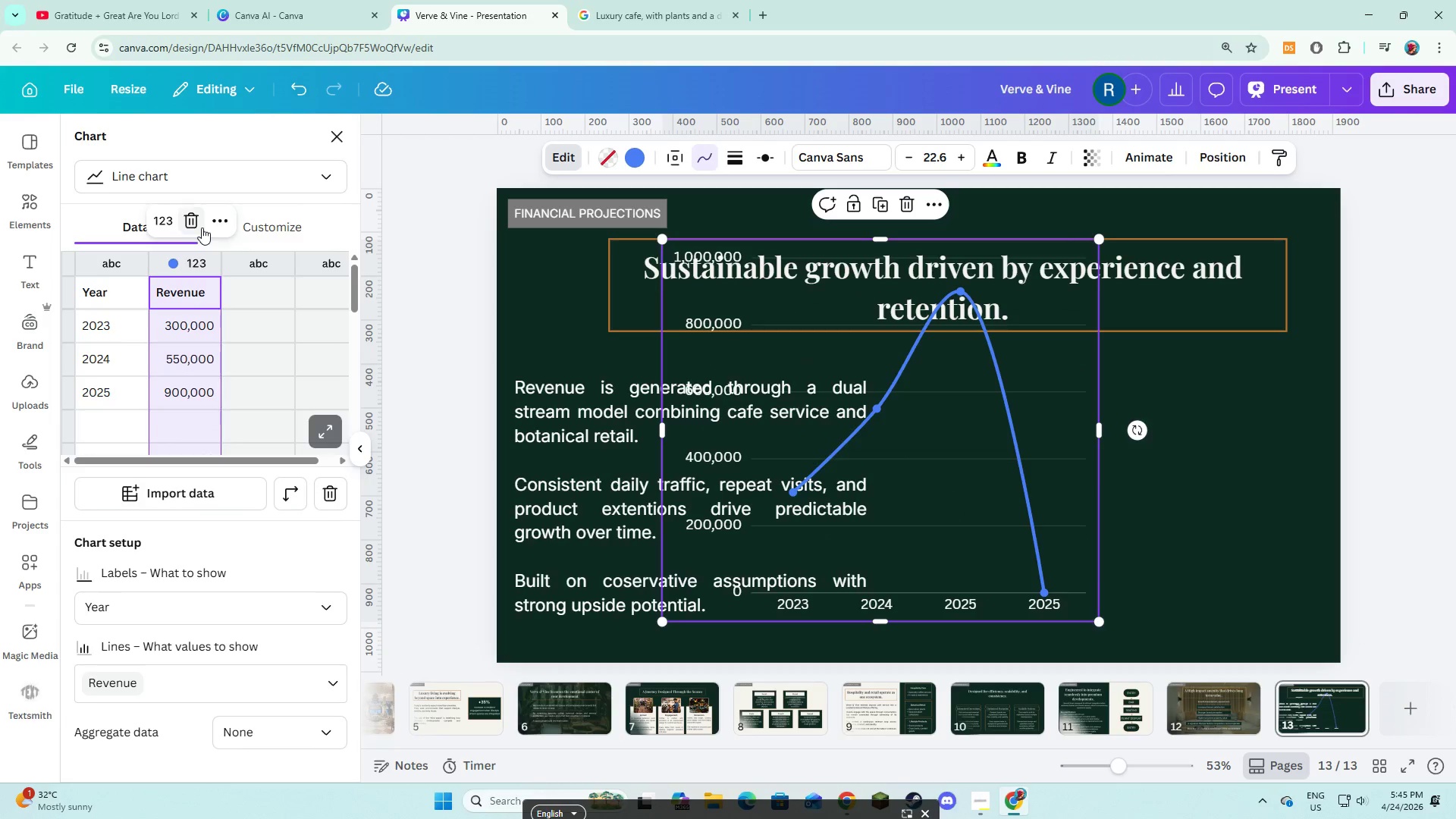 
left_click([224, 222])
 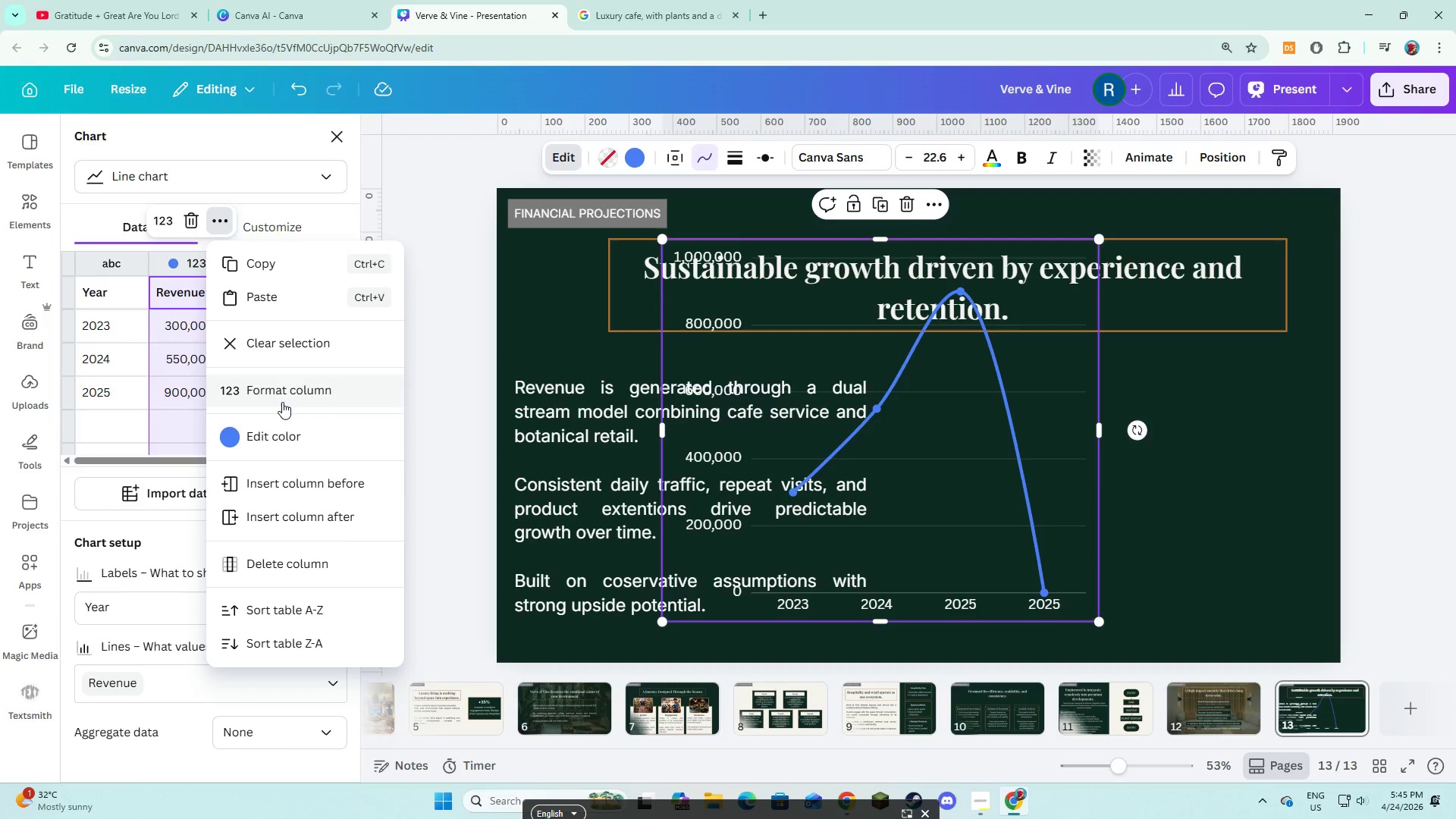 
left_click([278, 431])
 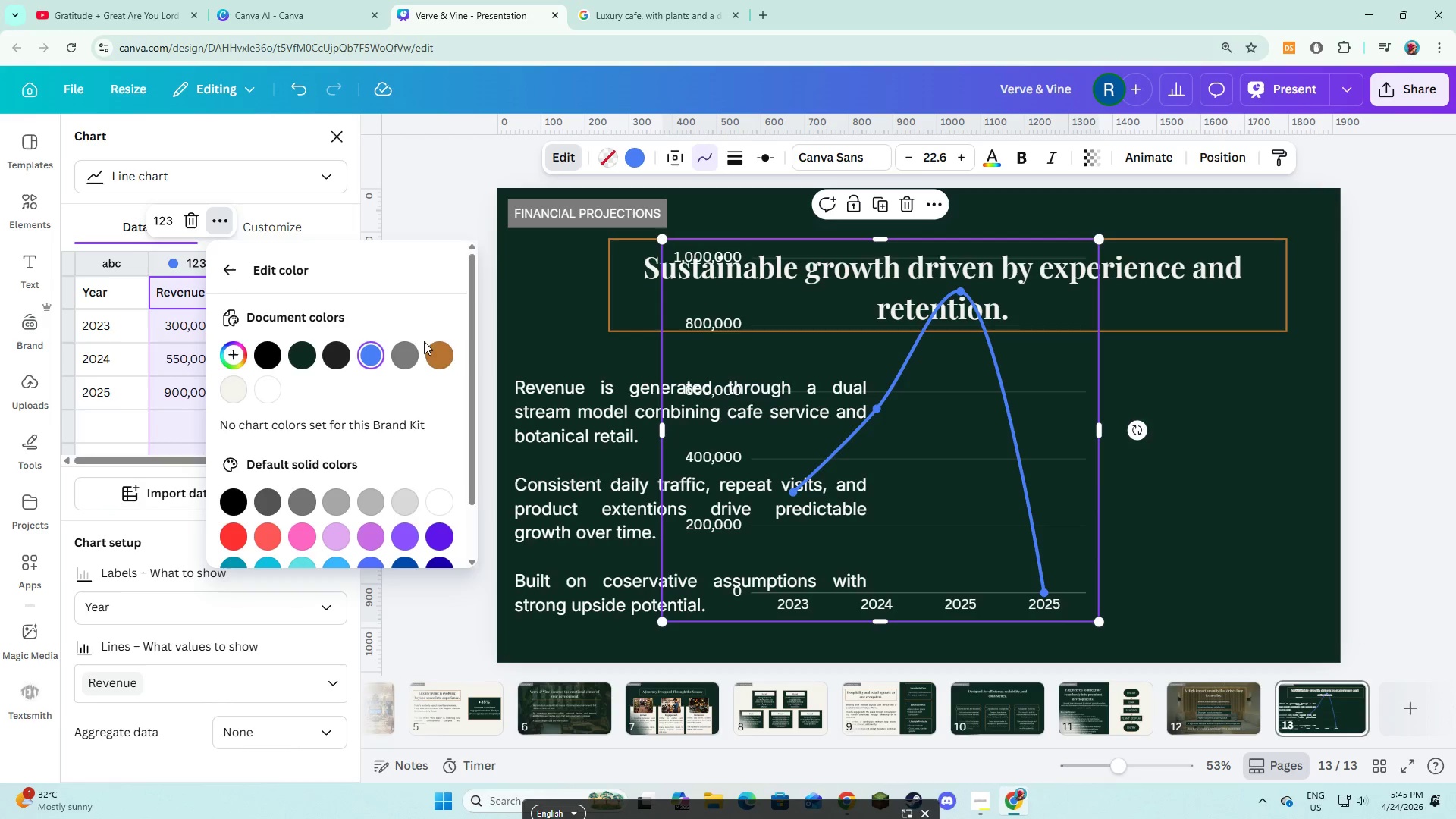 
left_click([441, 349])
 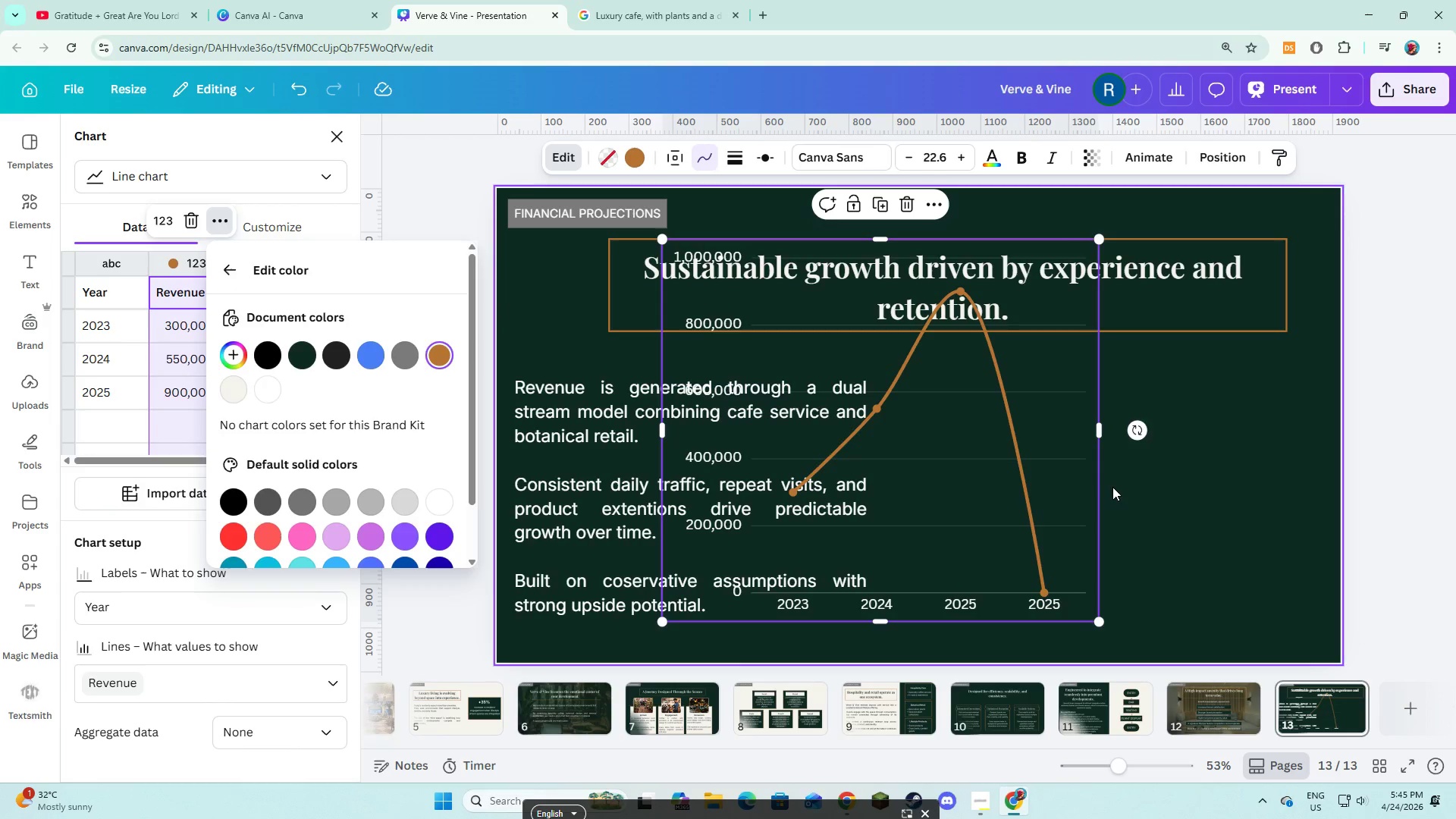 
left_click([1141, 496])
 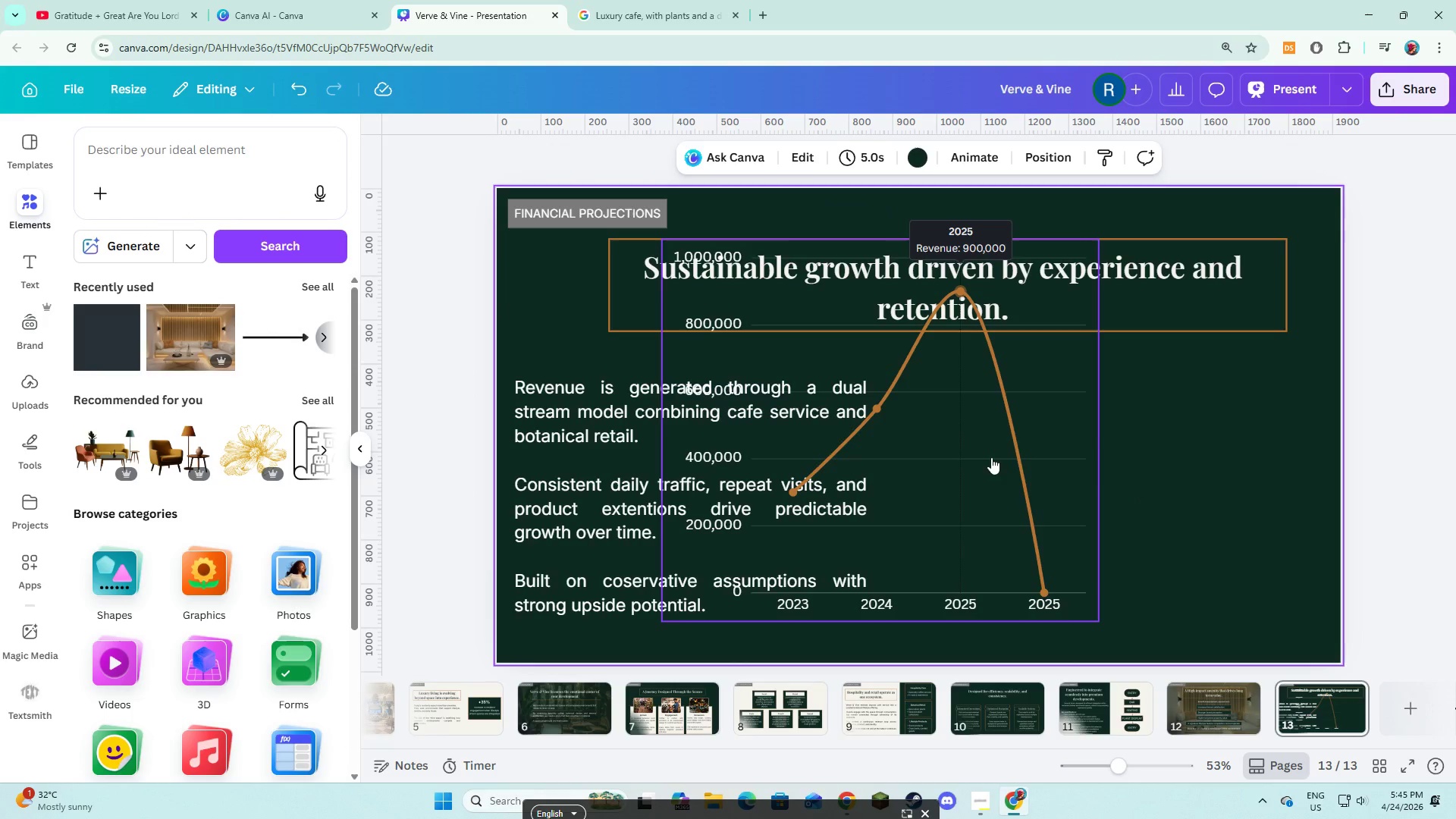 
left_click([991, 457])
 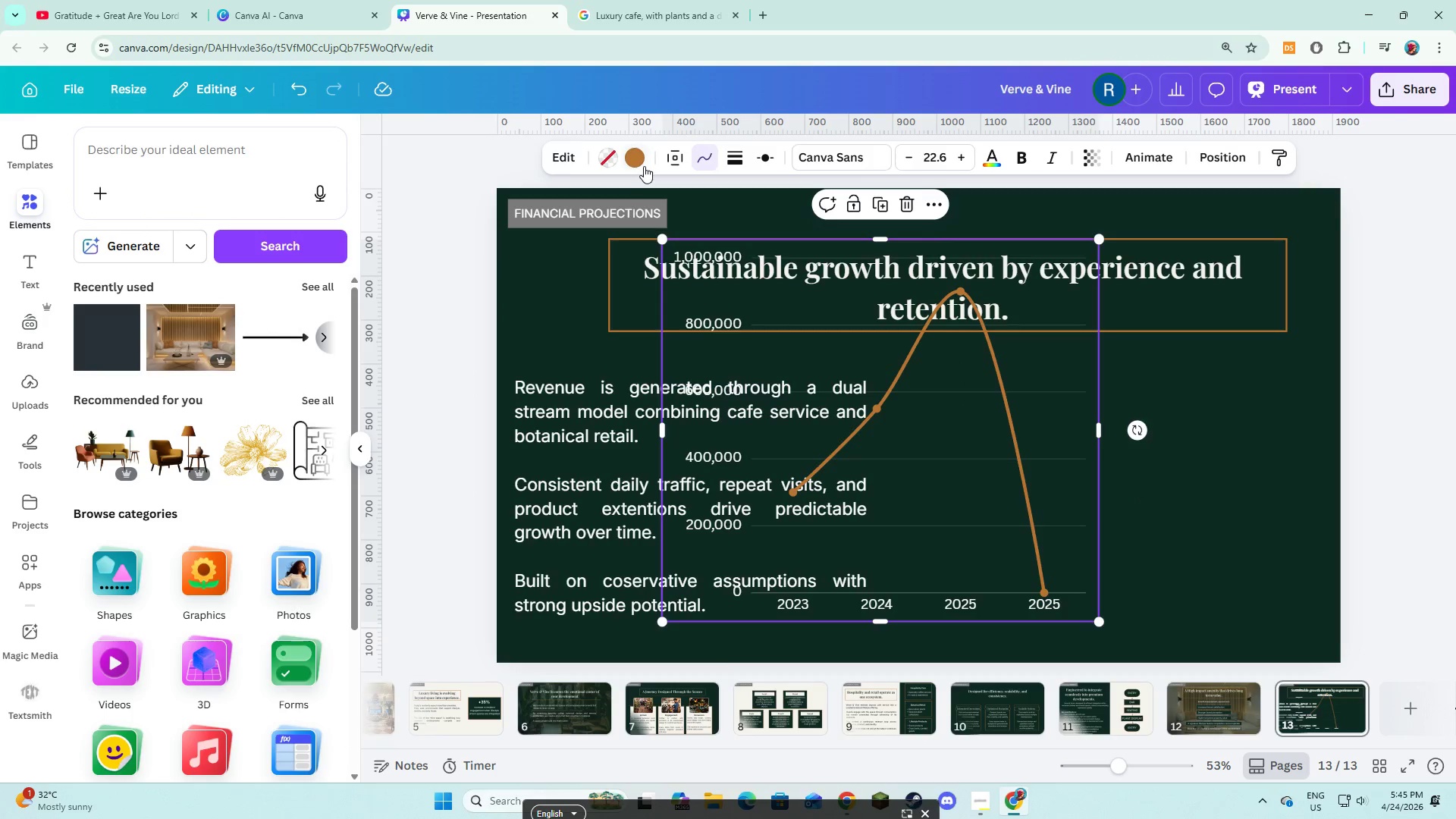 
left_click([620, 163])
 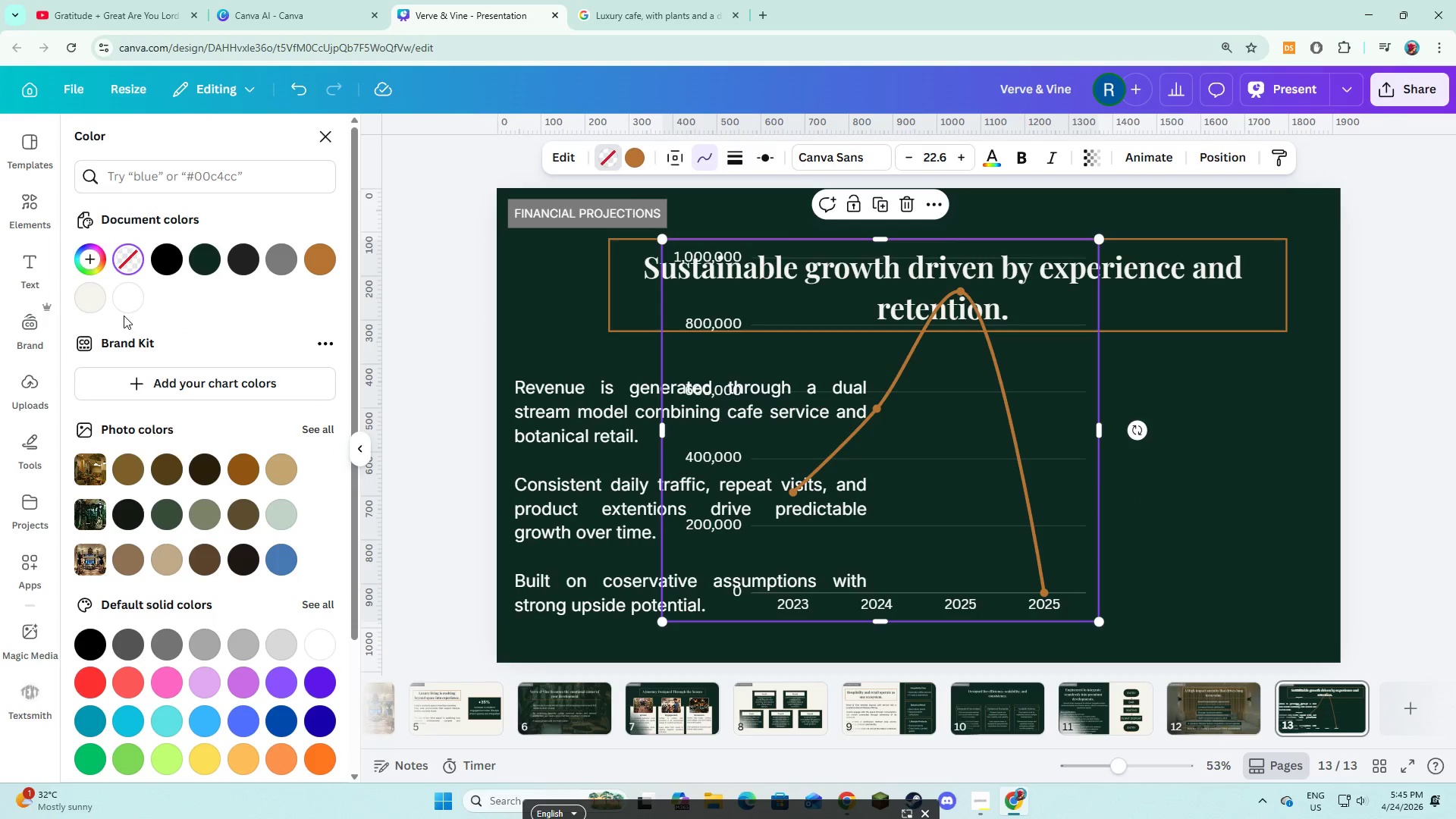 
left_click([100, 297])
 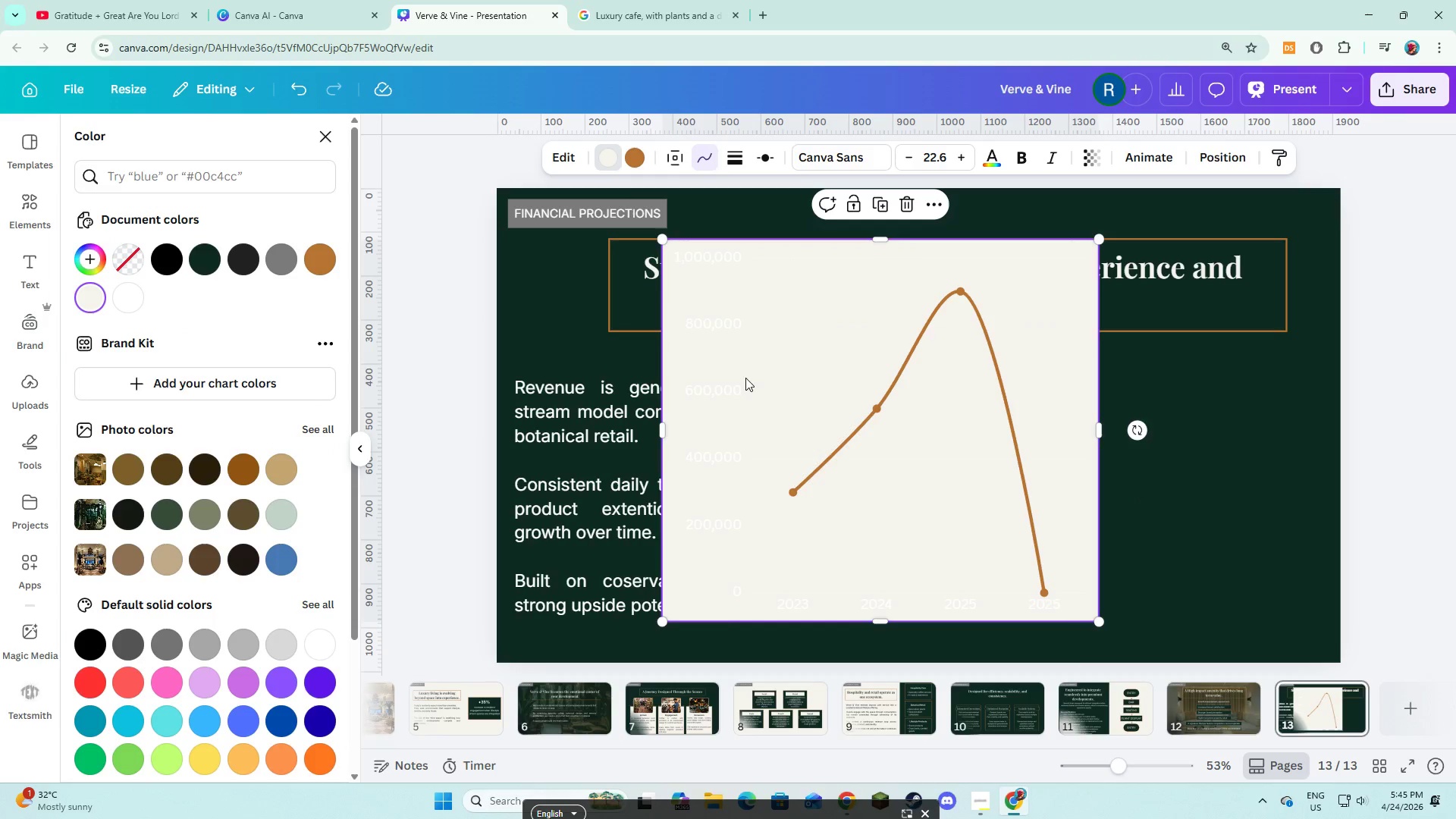 
left_click([724, 384])
 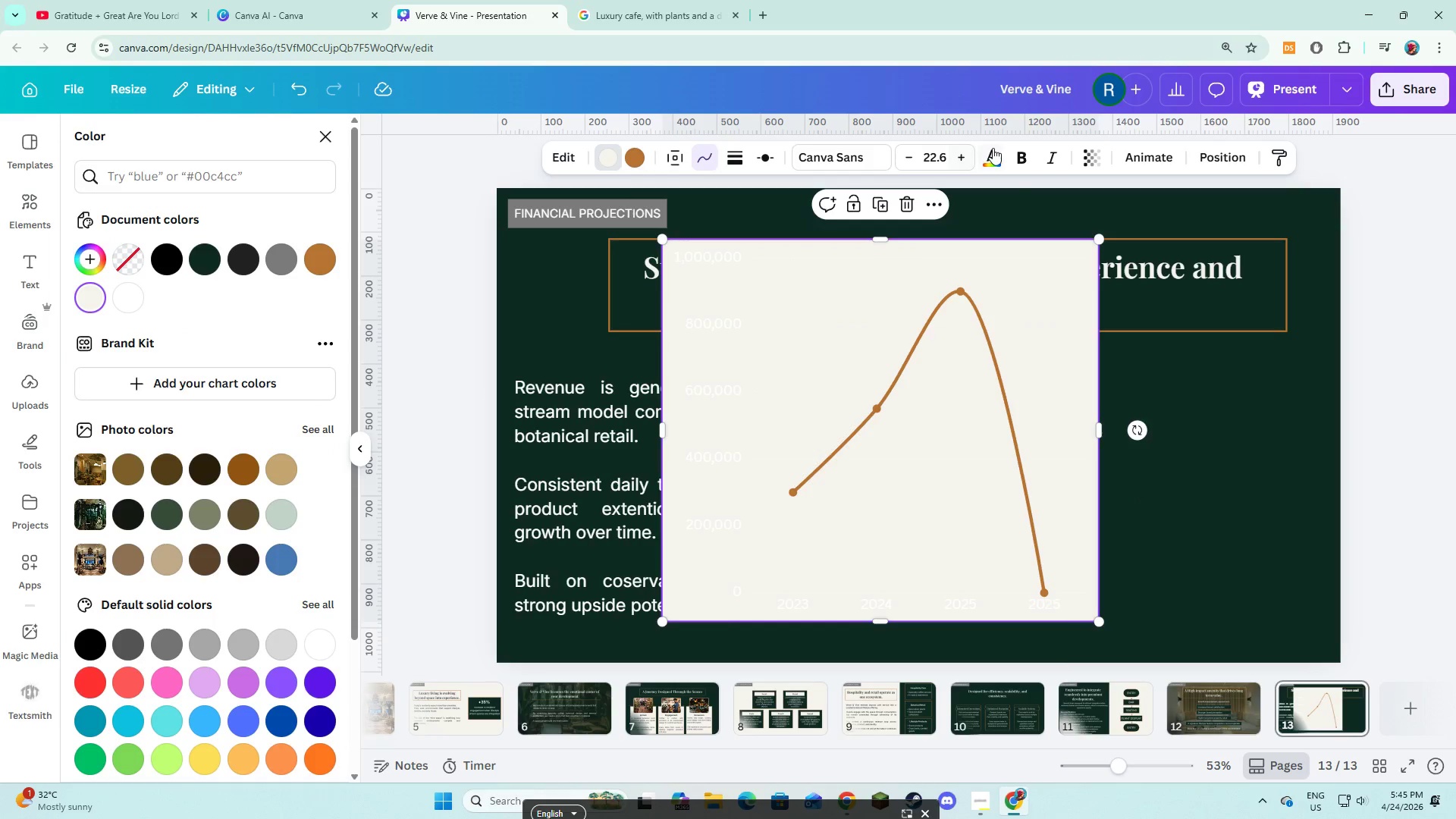 
left_click([993, 148])
 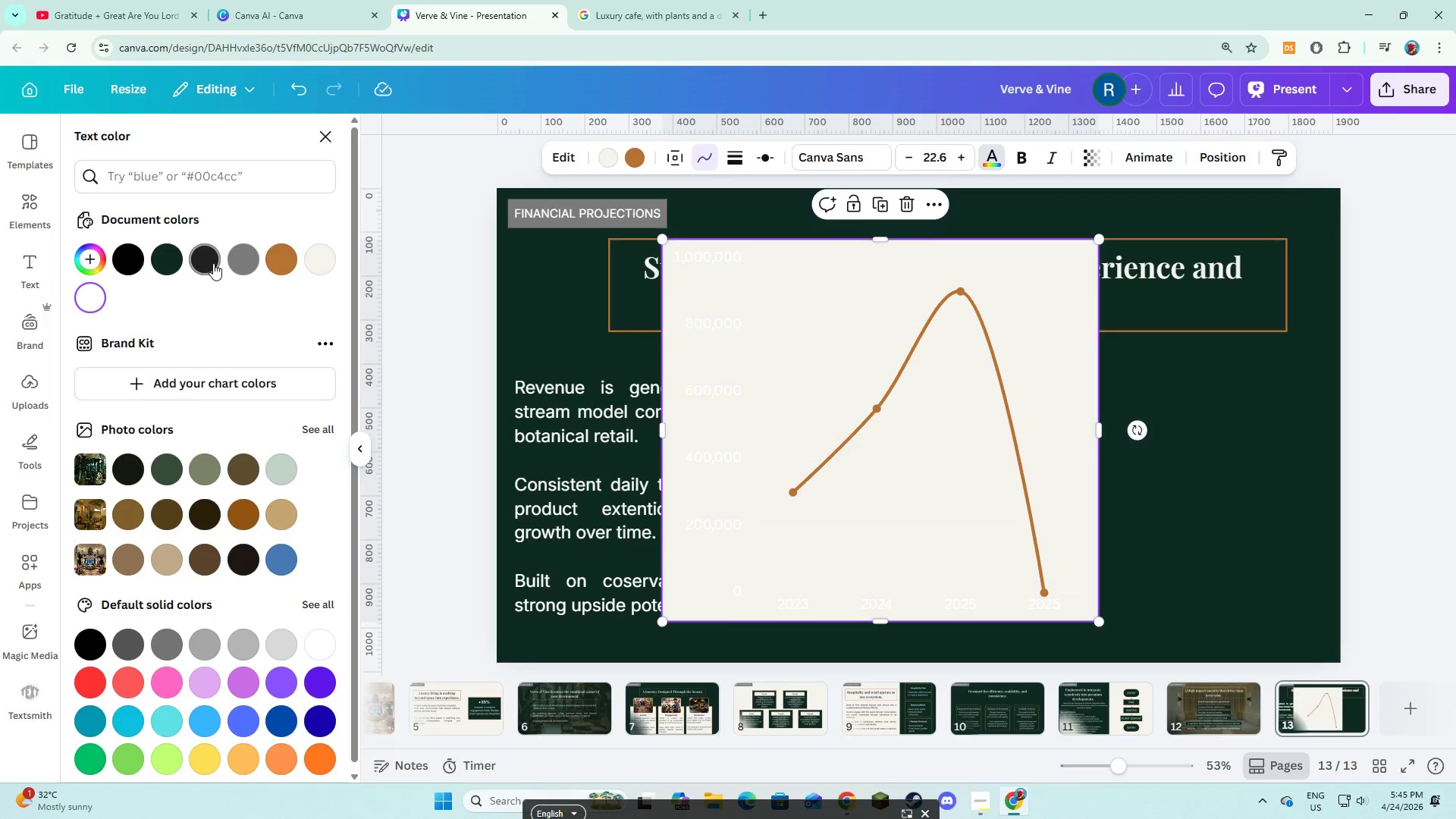 
left_click([213, 263])
 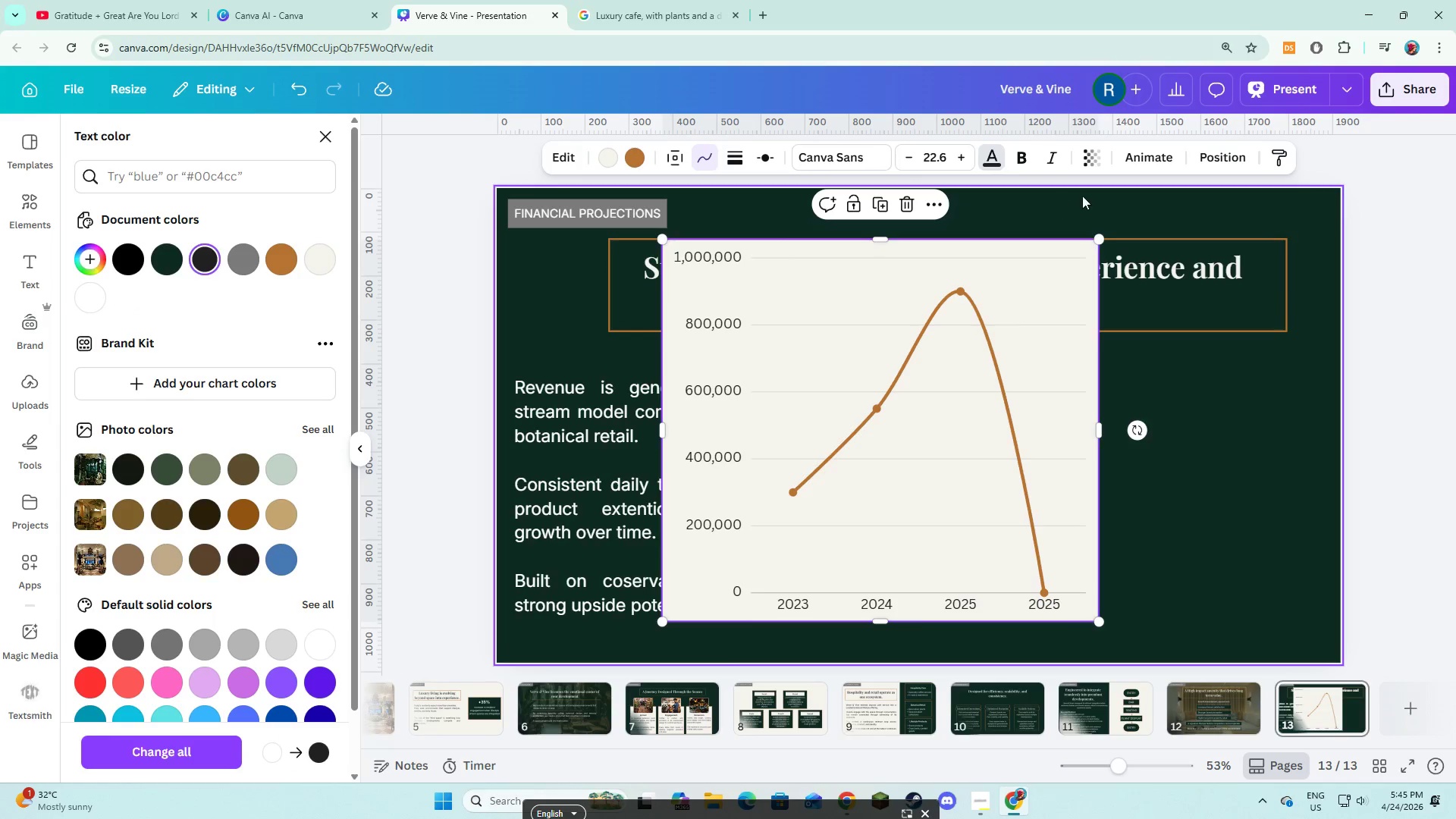 
left_click([1020, 161])
 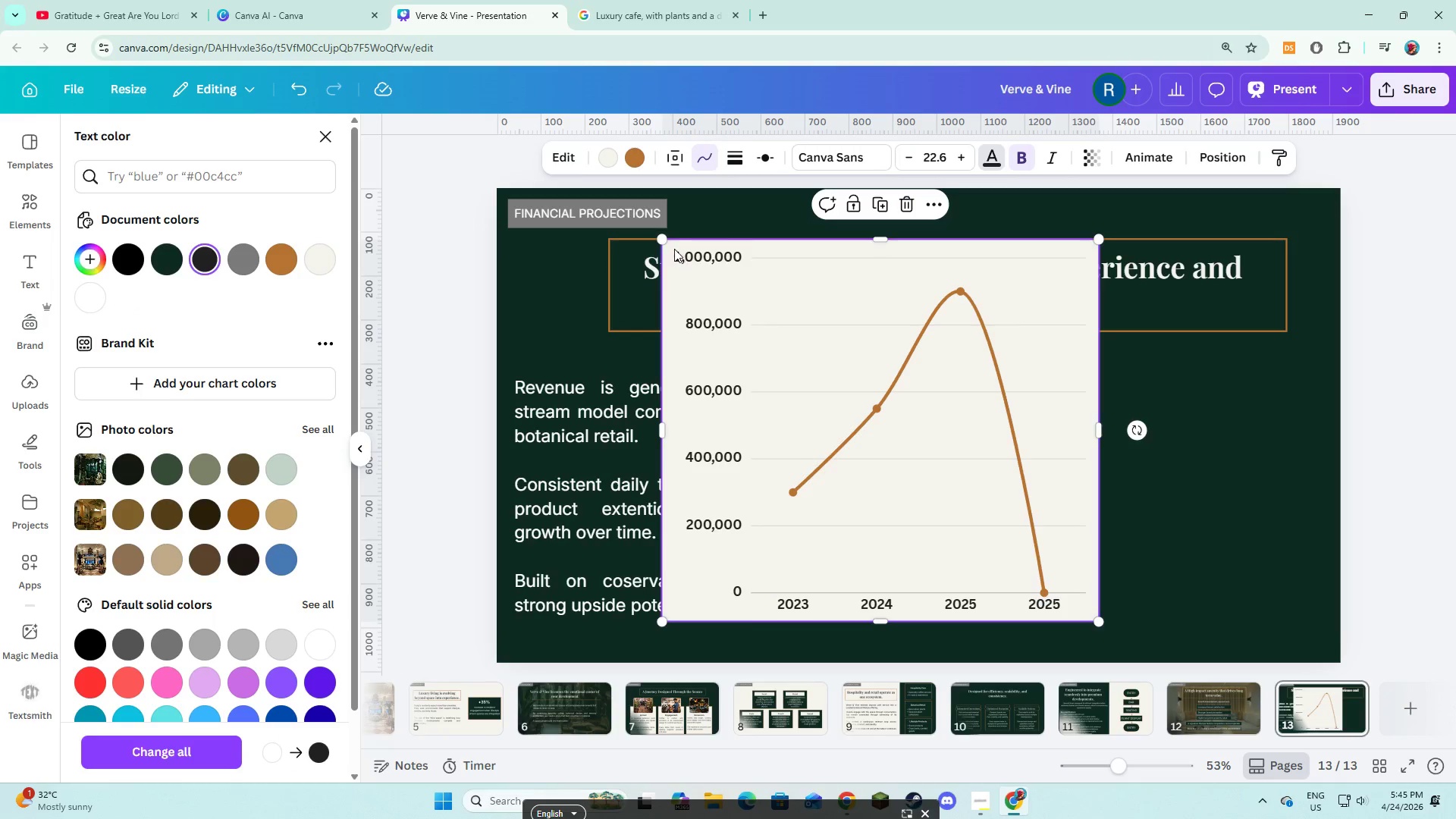 
left_click_drag(start_coordinate=[663, 237], to_coordinate=[843, 372])
 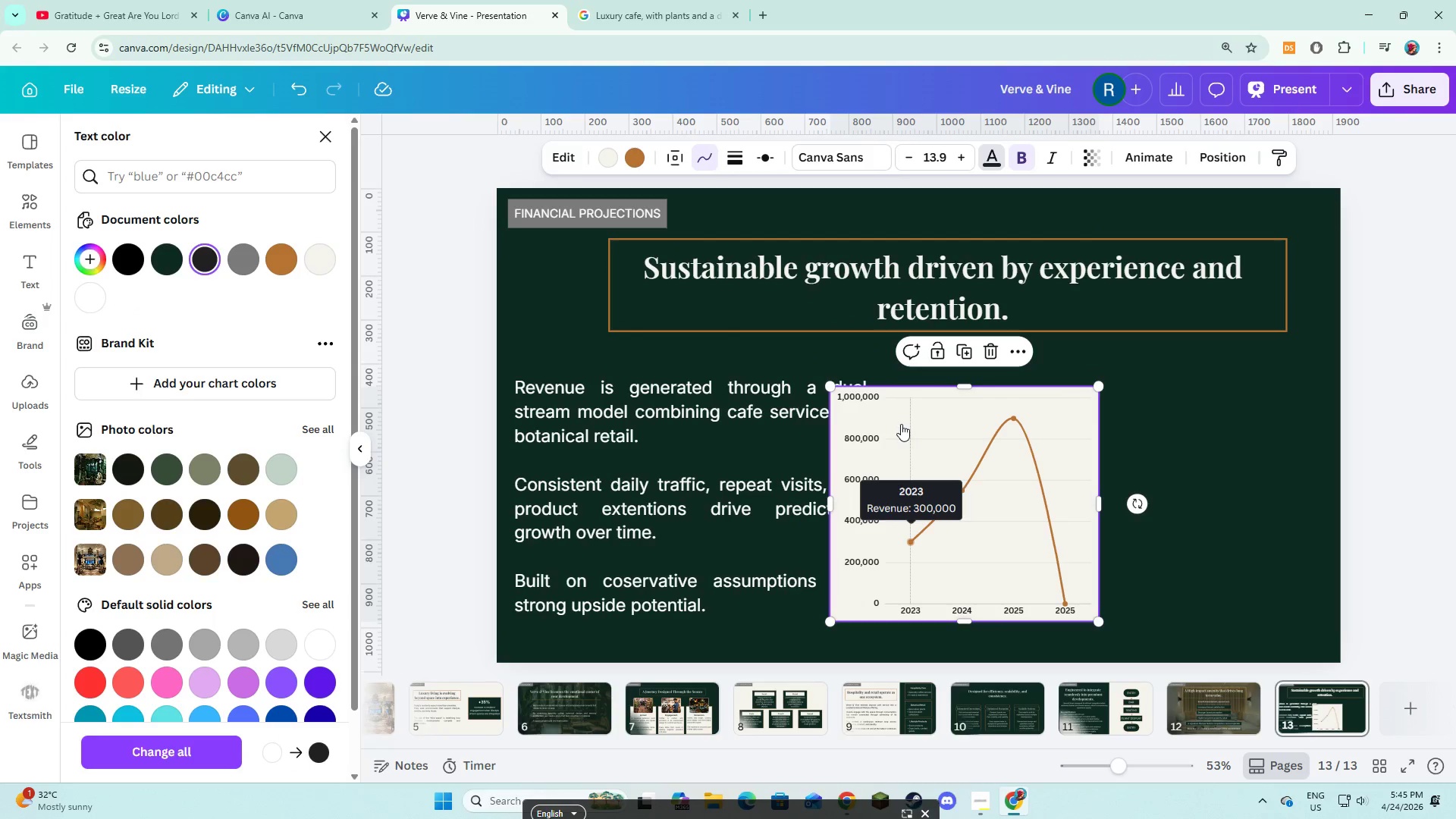 
left_click_drag(start_coordinate=[901, 424], to_coordinate=[994, 389])
 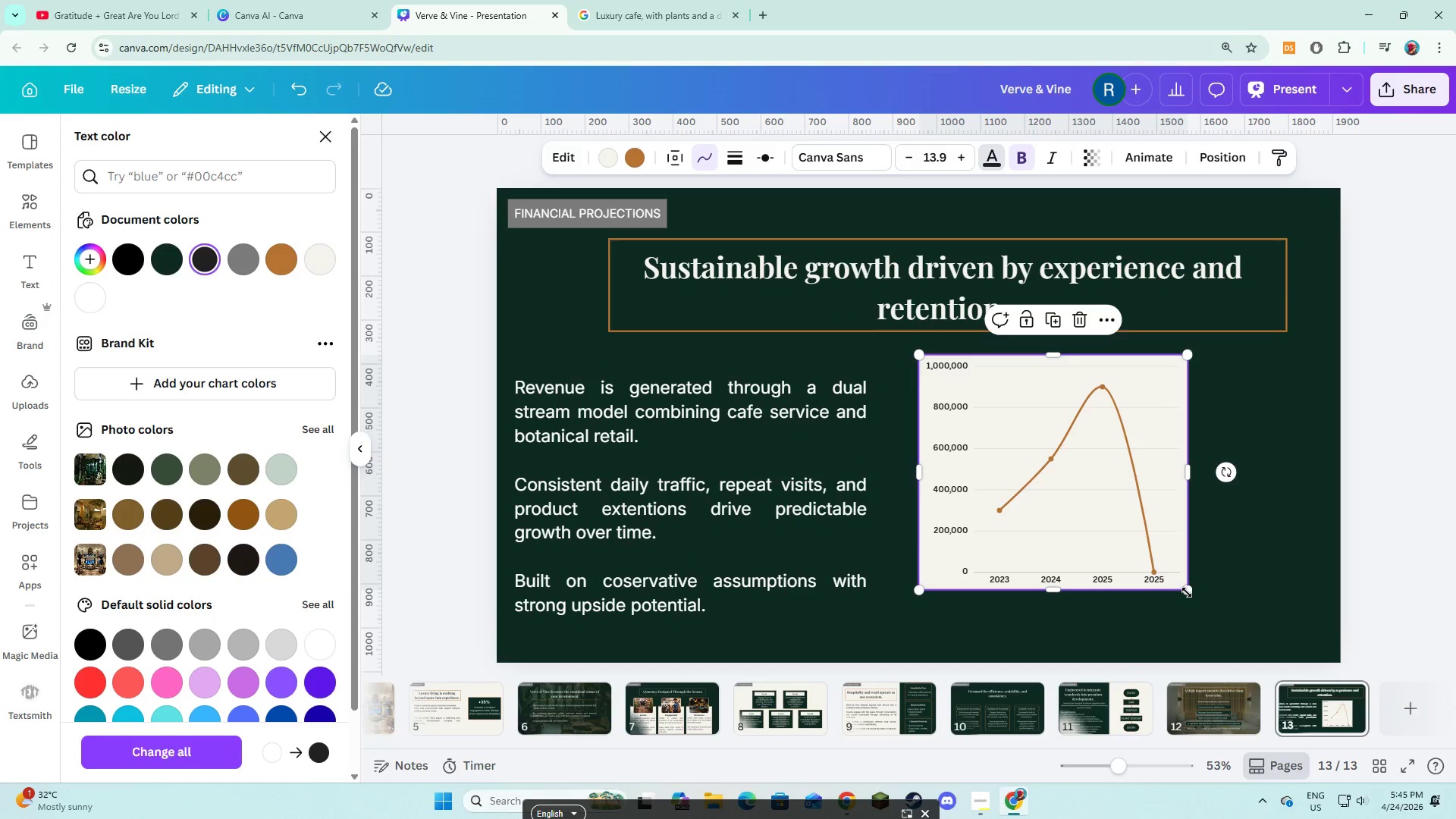 
left_click_drag(start_coordinate=[1185, 589], to_coordinate=[1218, 627])
 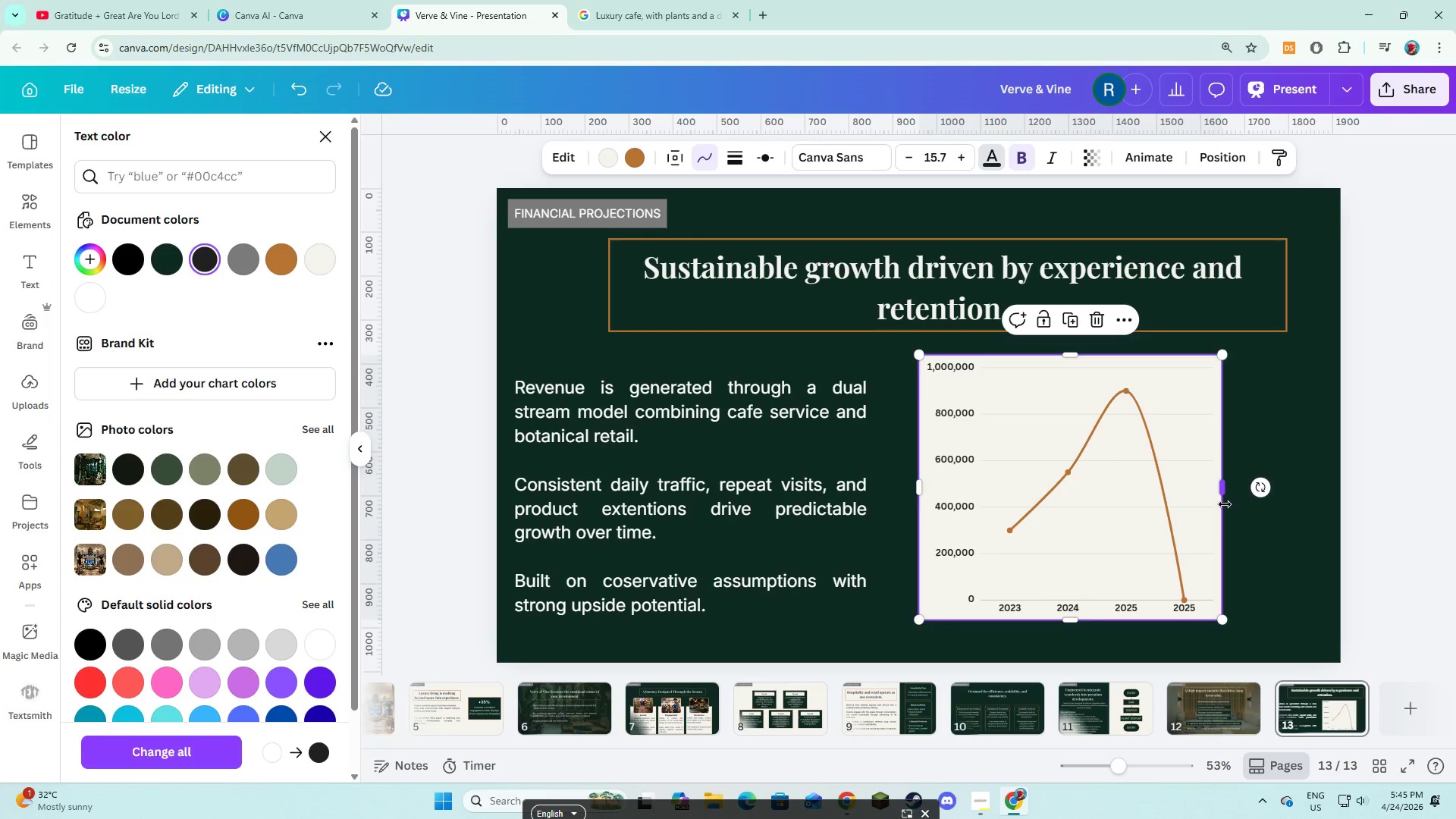 
left_click_drag(start_coordinate=[1225, 504], to_coordinate=[1282, 522])
 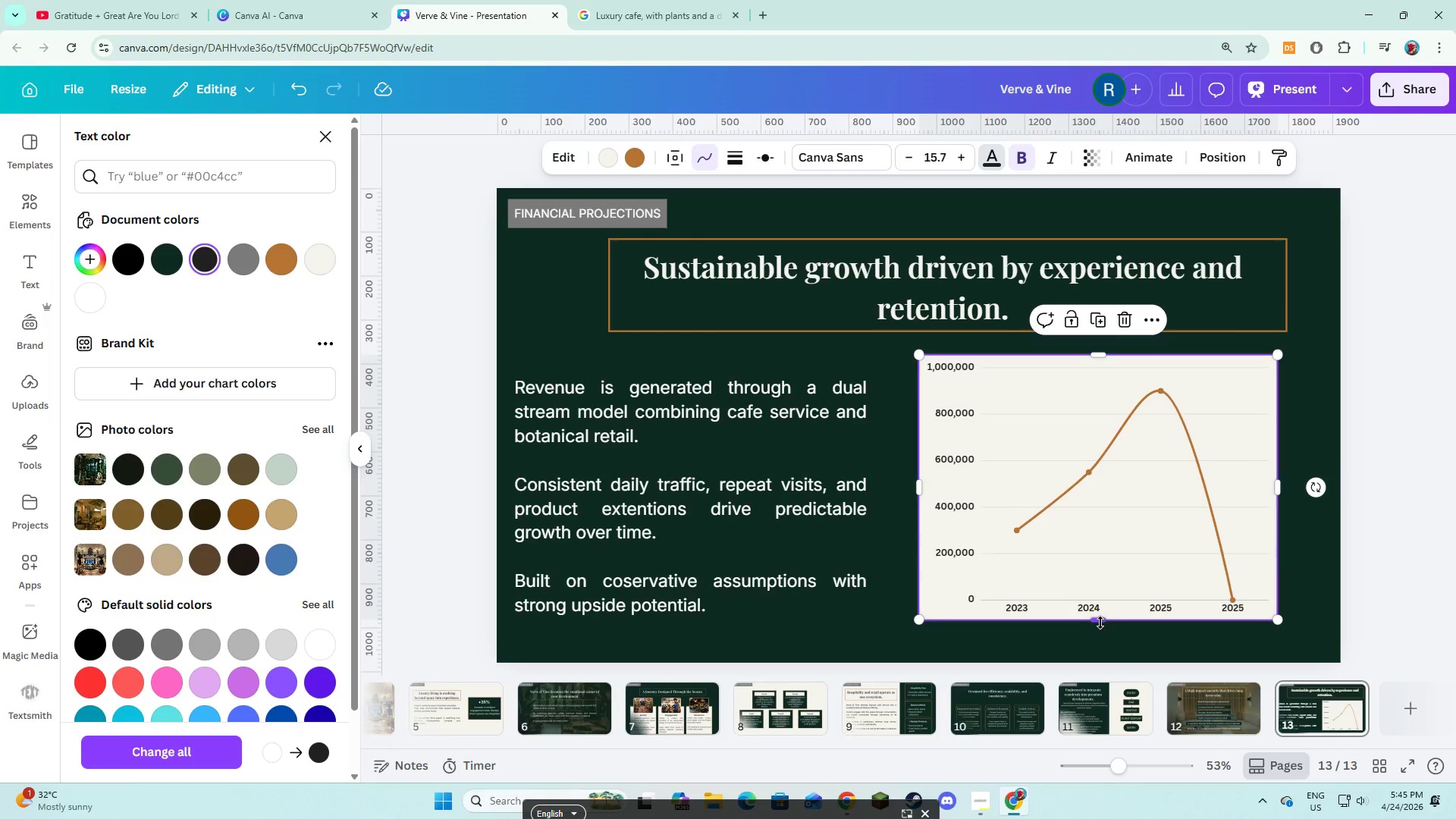 
left_click_drag(start_coordinate=[1100, 623], to_coordinate=[1103, 644])
 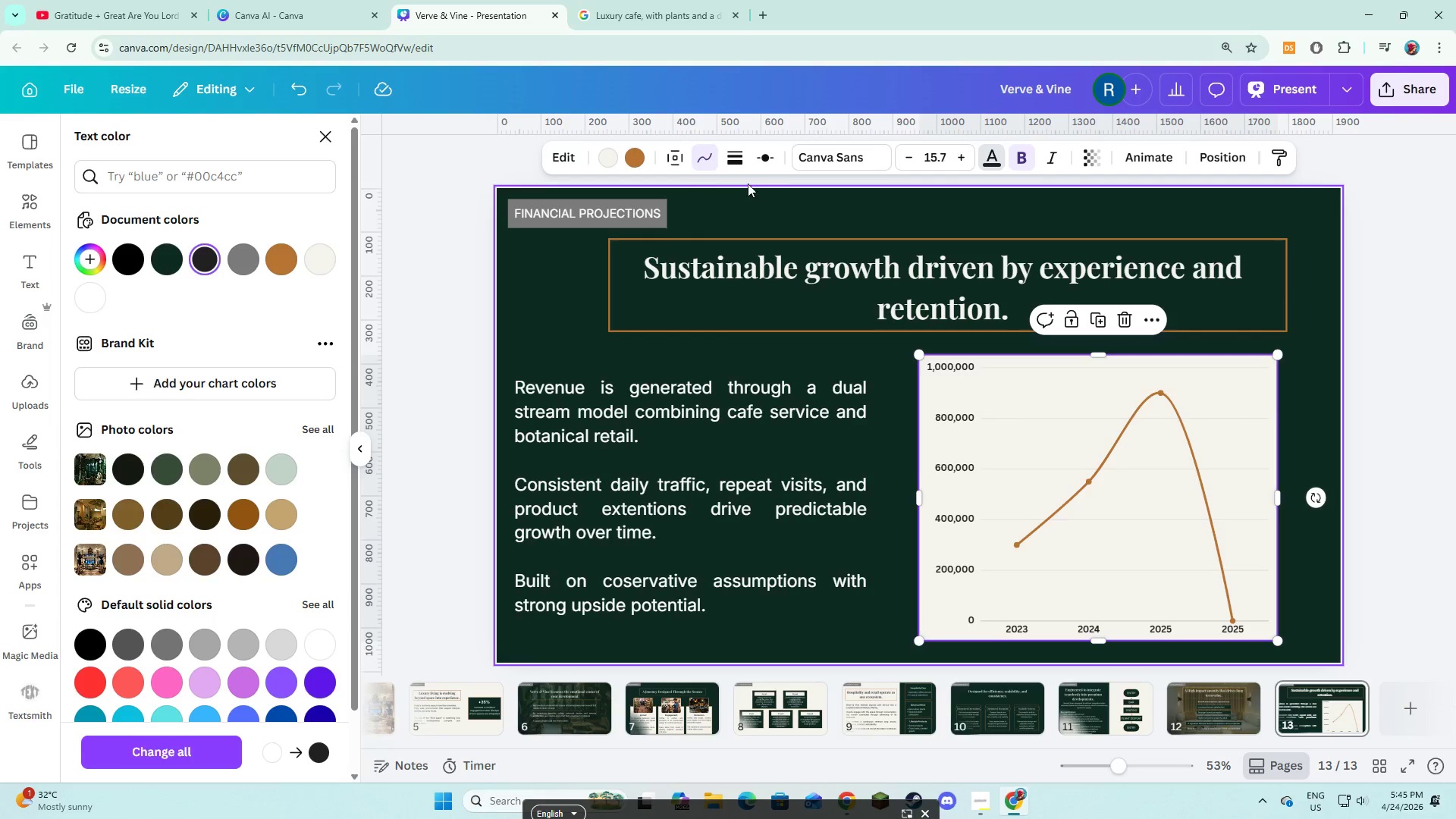 
left_click([665, 158])
 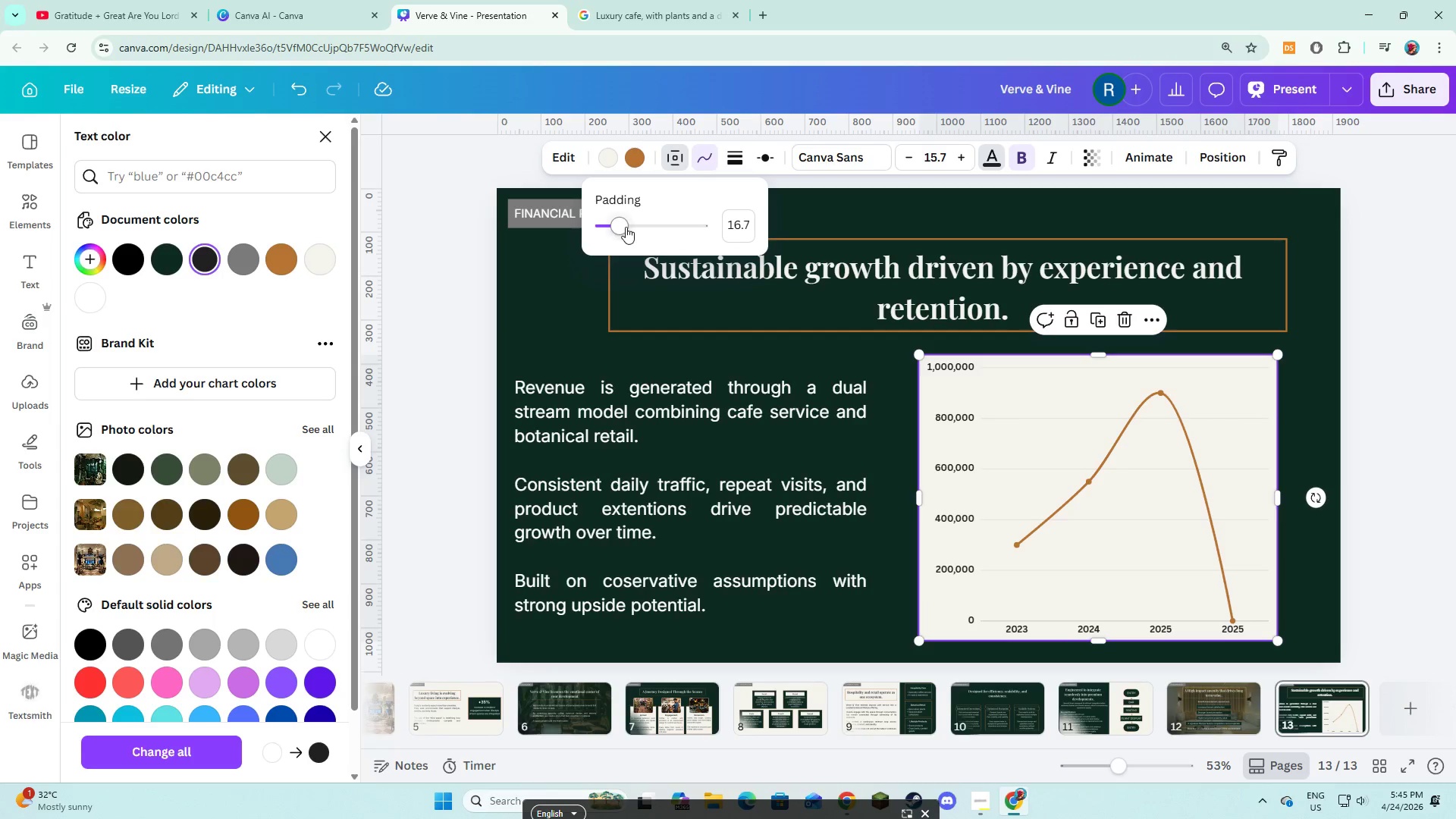 
left_click_drag(start_coordinate=[626, 227], to_coordinate=[643, 237])
 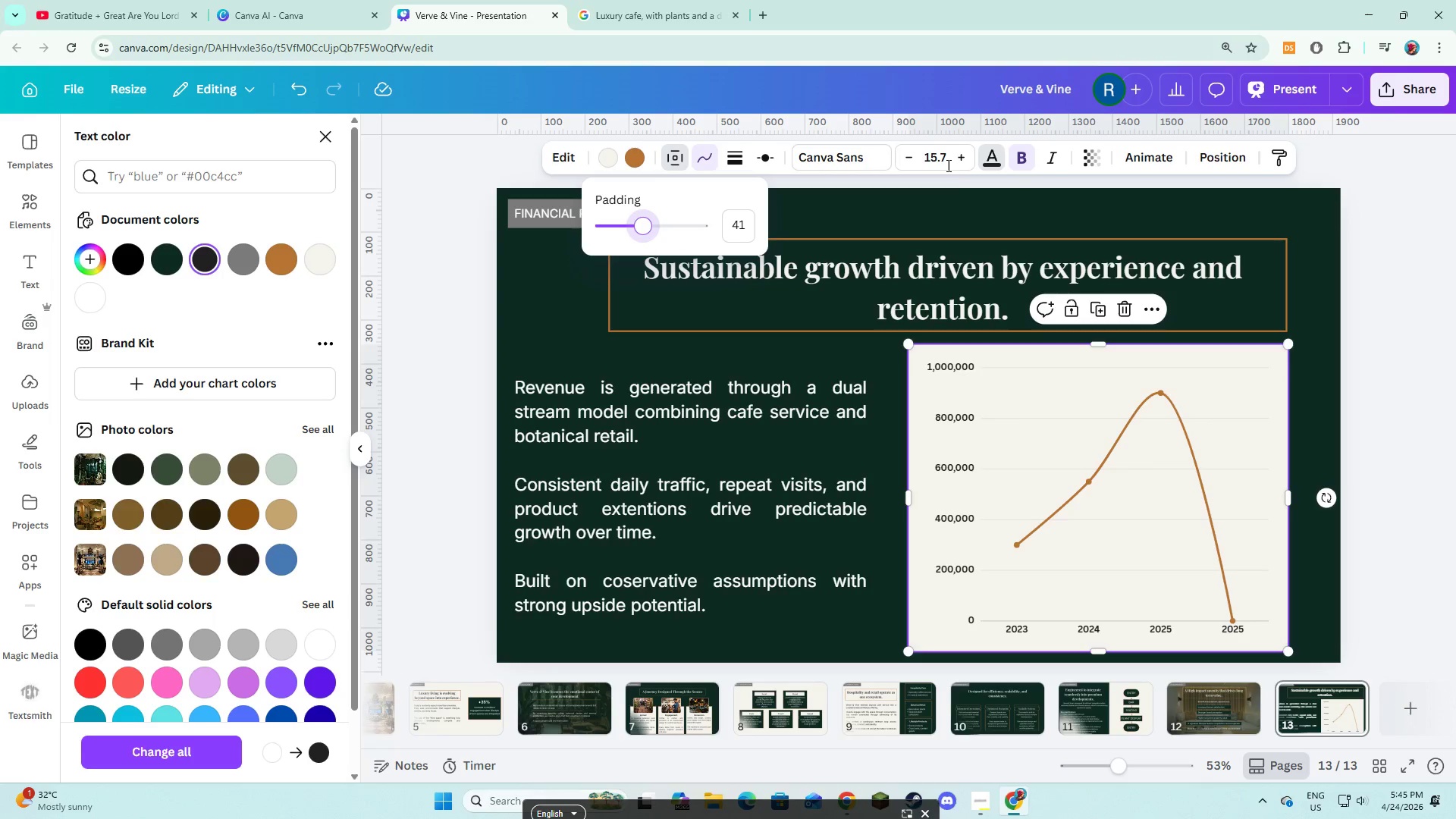 
left_click([946, 164])
 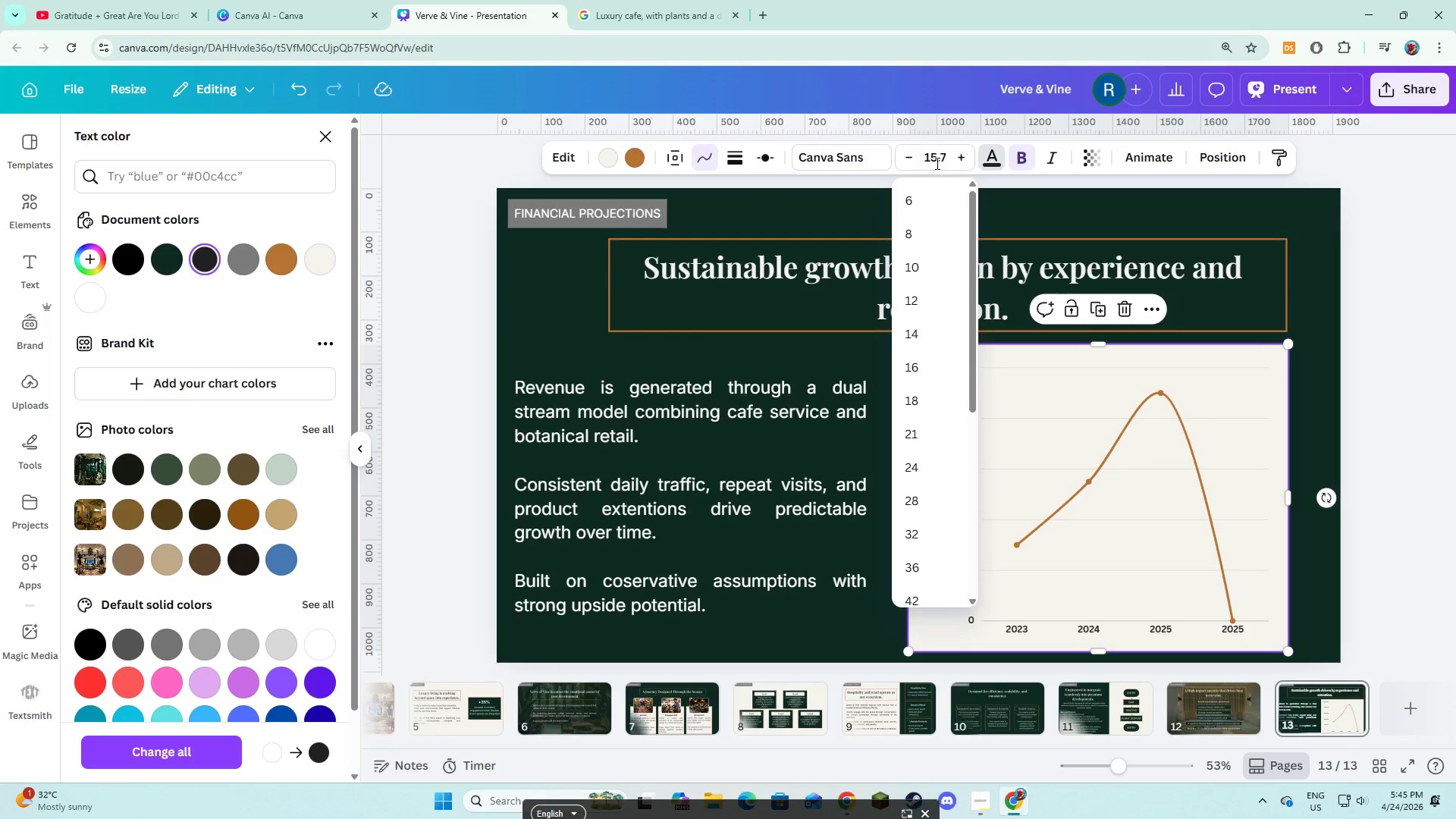 
key(Backspace)
key(Backspace)
key(Backspace)
key(Backspace)
key(Backspace)
type(20)
 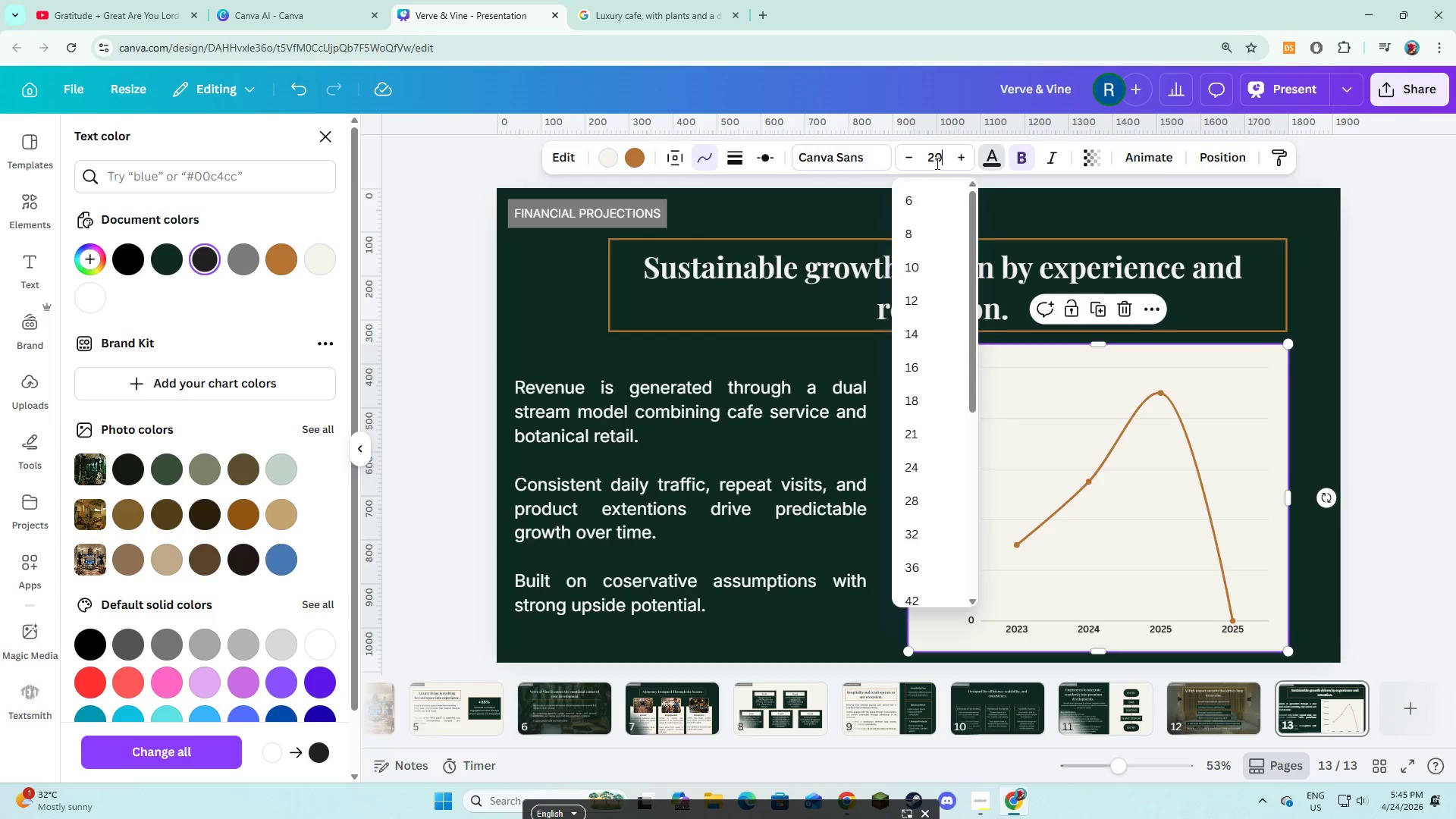 
key(Enter)
 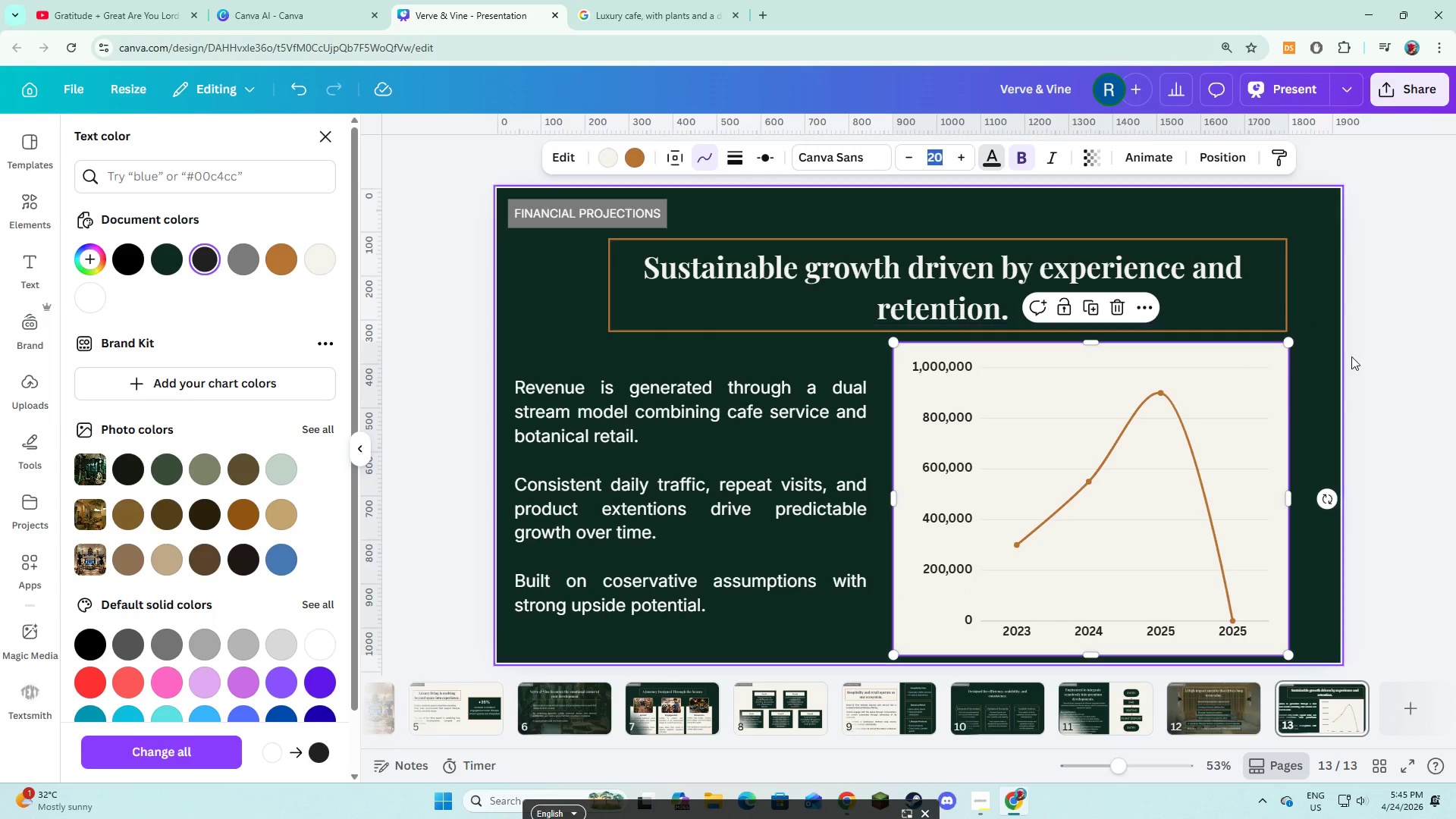 
left_click([1349, 384])
 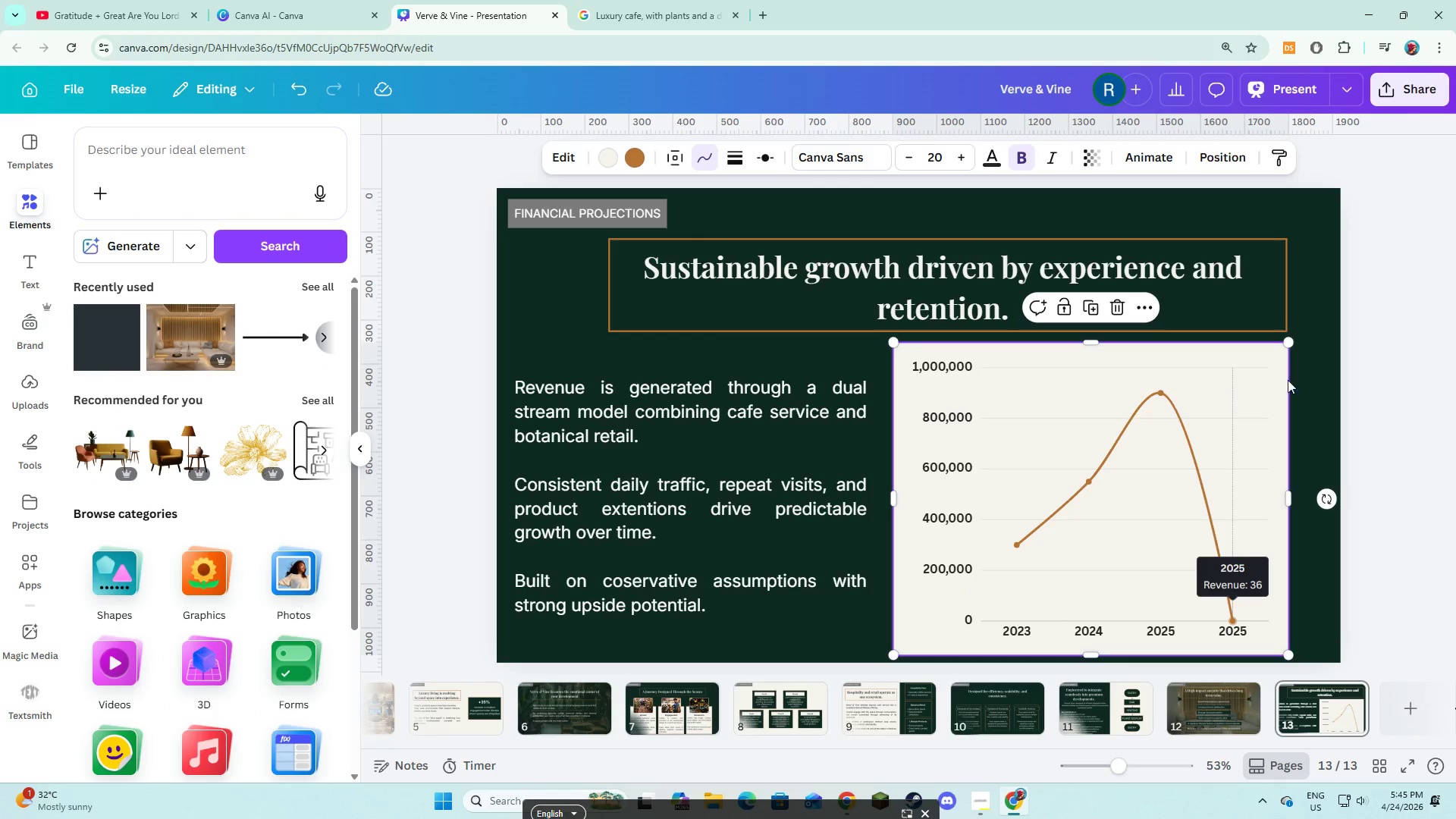 
left_click([1313, 379])
 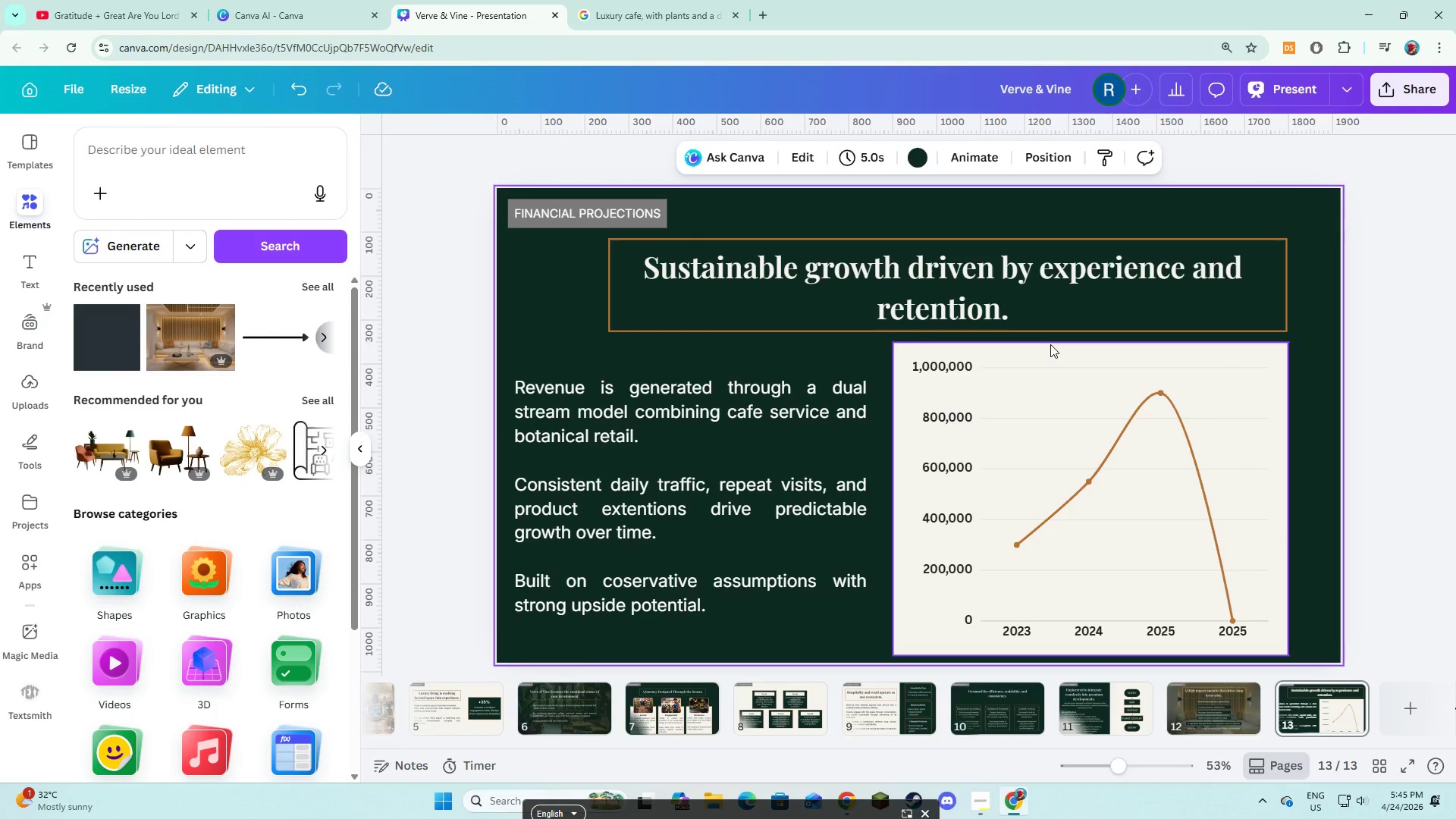 
left_click([1370, 396])
 